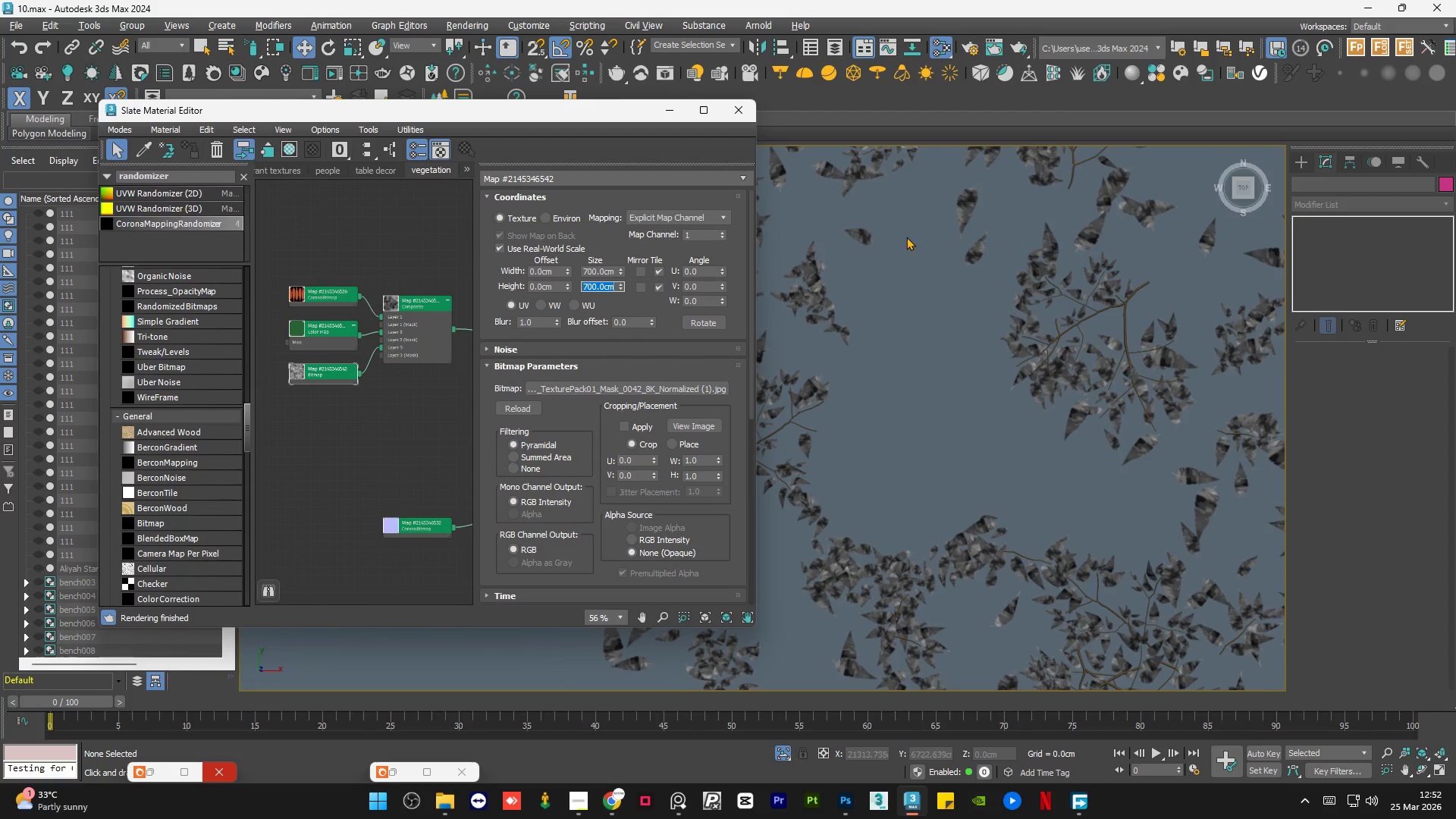 
scroll: coordinate [954, 190], scroll_direction: up, amount: 3.0
 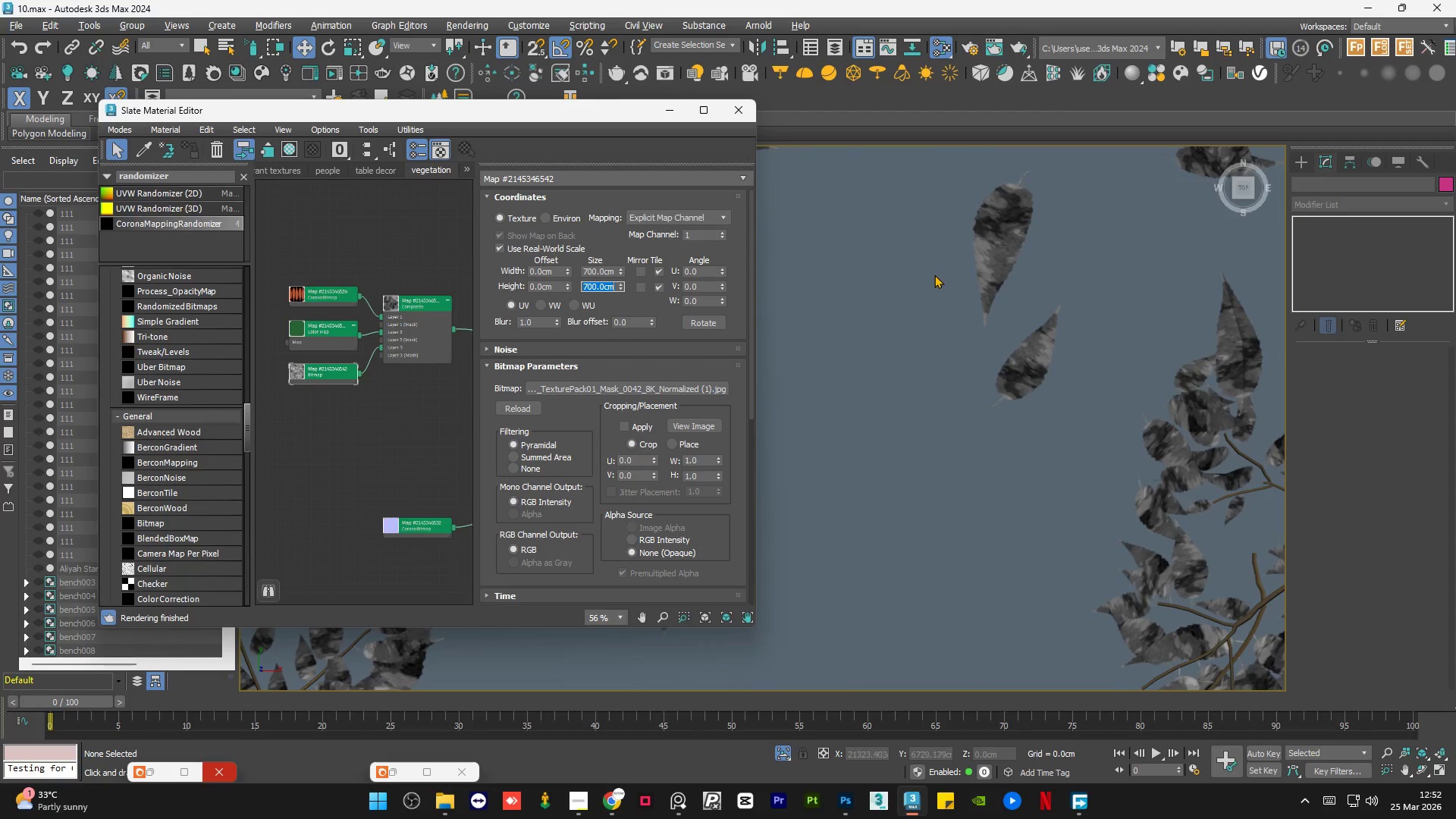 
left_click([934, 275])
 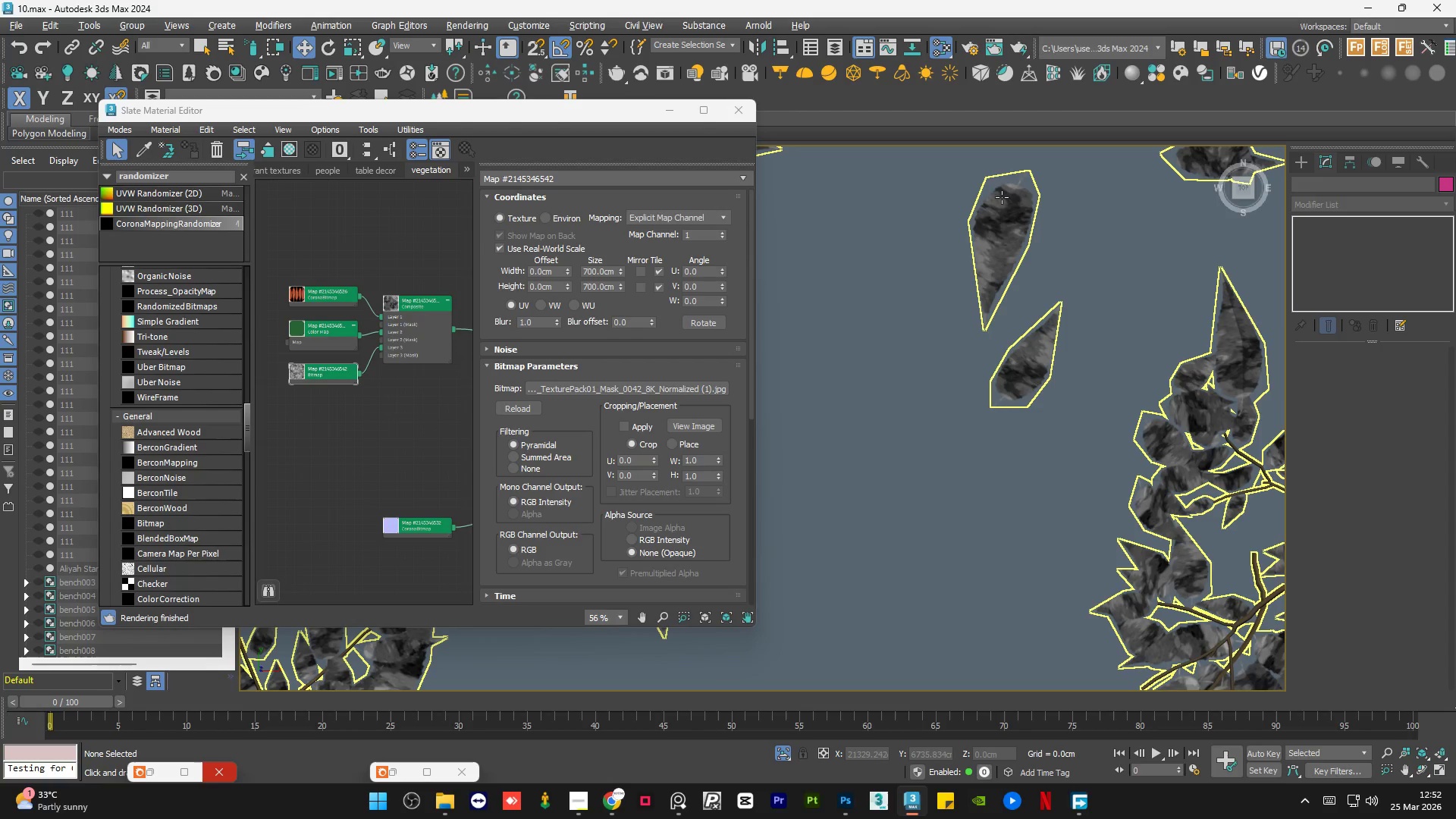 
scroll: coordinate [1001, 197], scroll_direction: up, amount: 1.0
 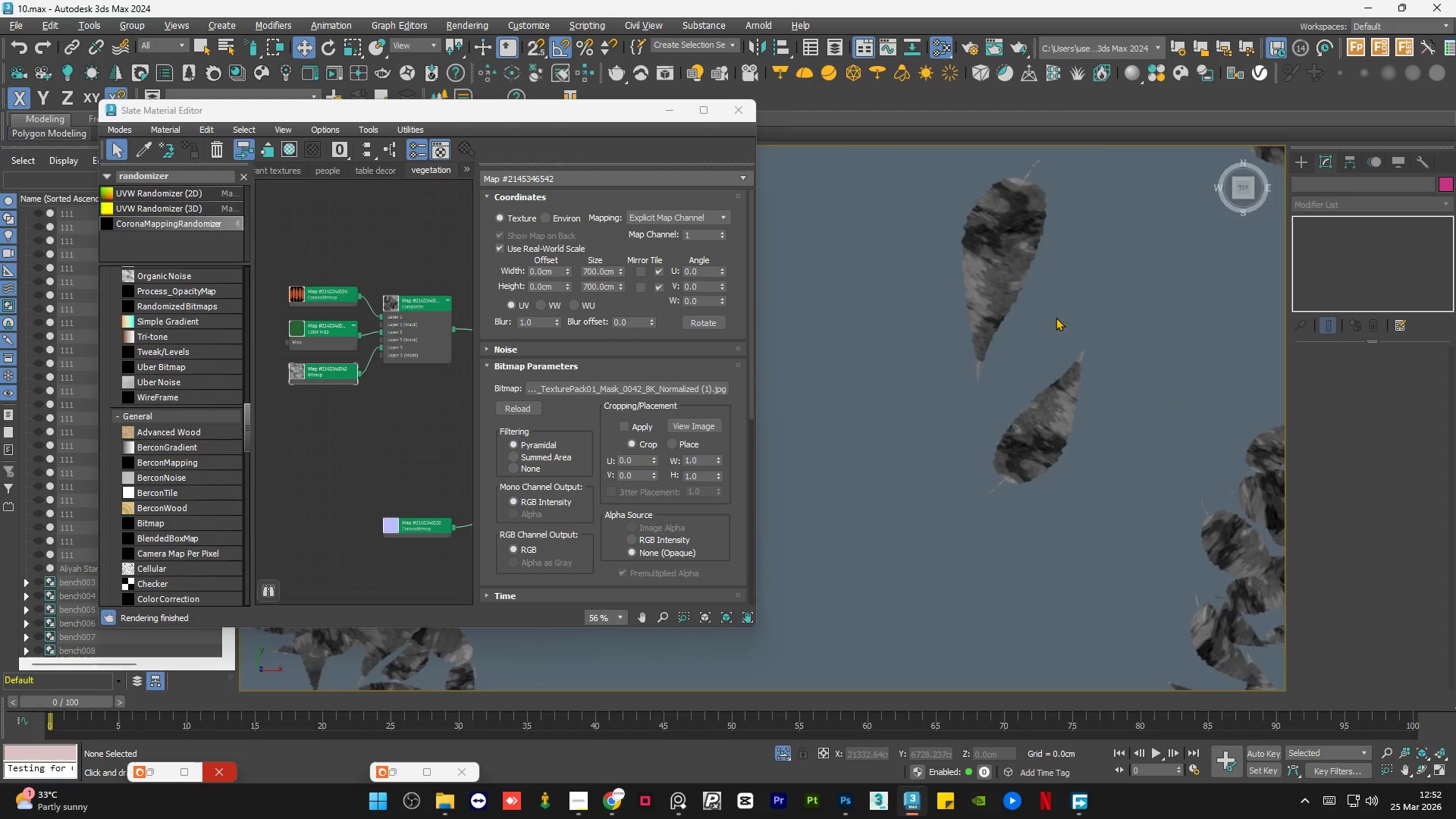 
scroll: coordinate [1085, 334], scroll_direction: down, amount: 3.0
 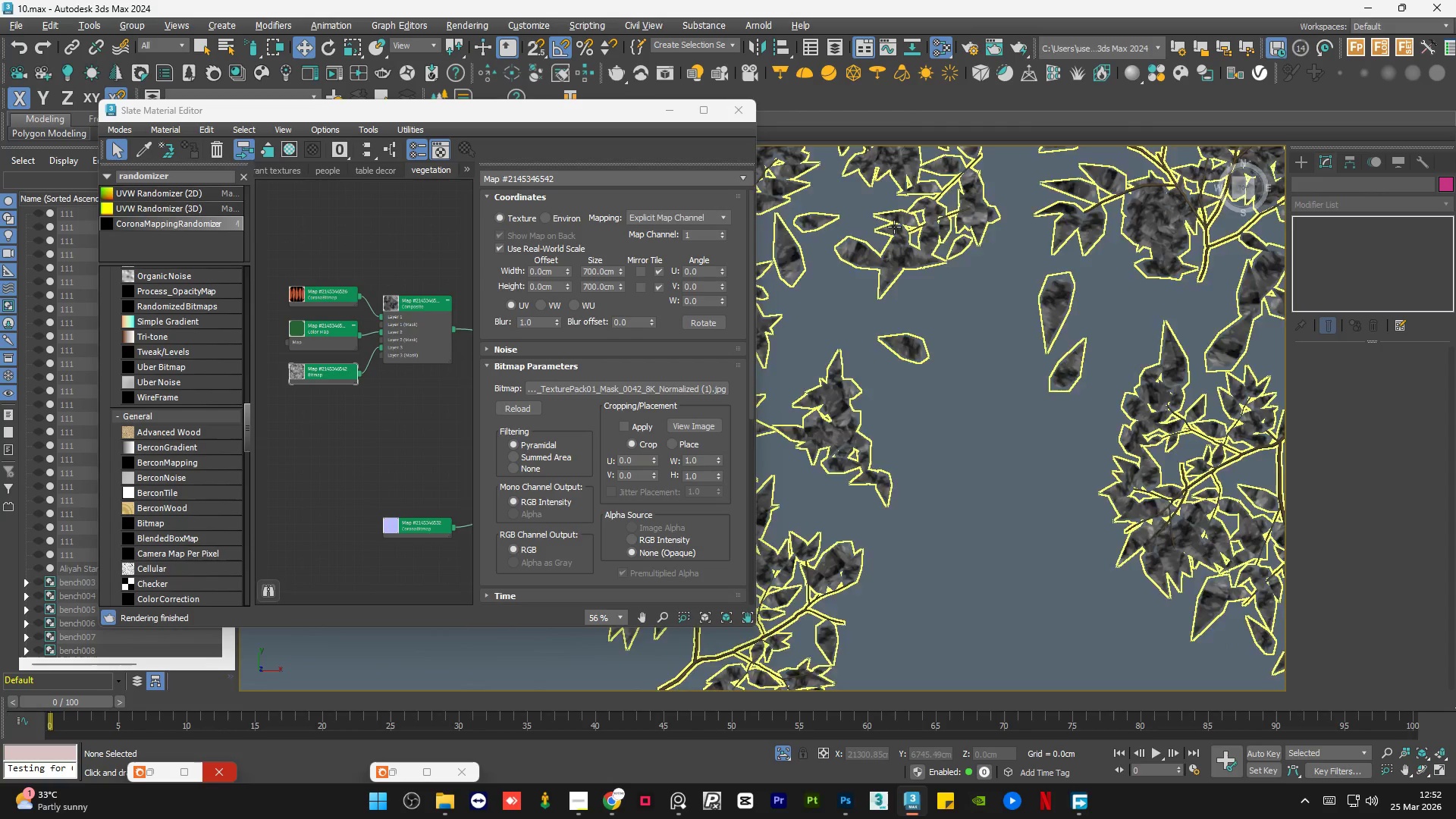 
scroll: coordinate [864, 238], scroll_direction: up, amount: 4.0
 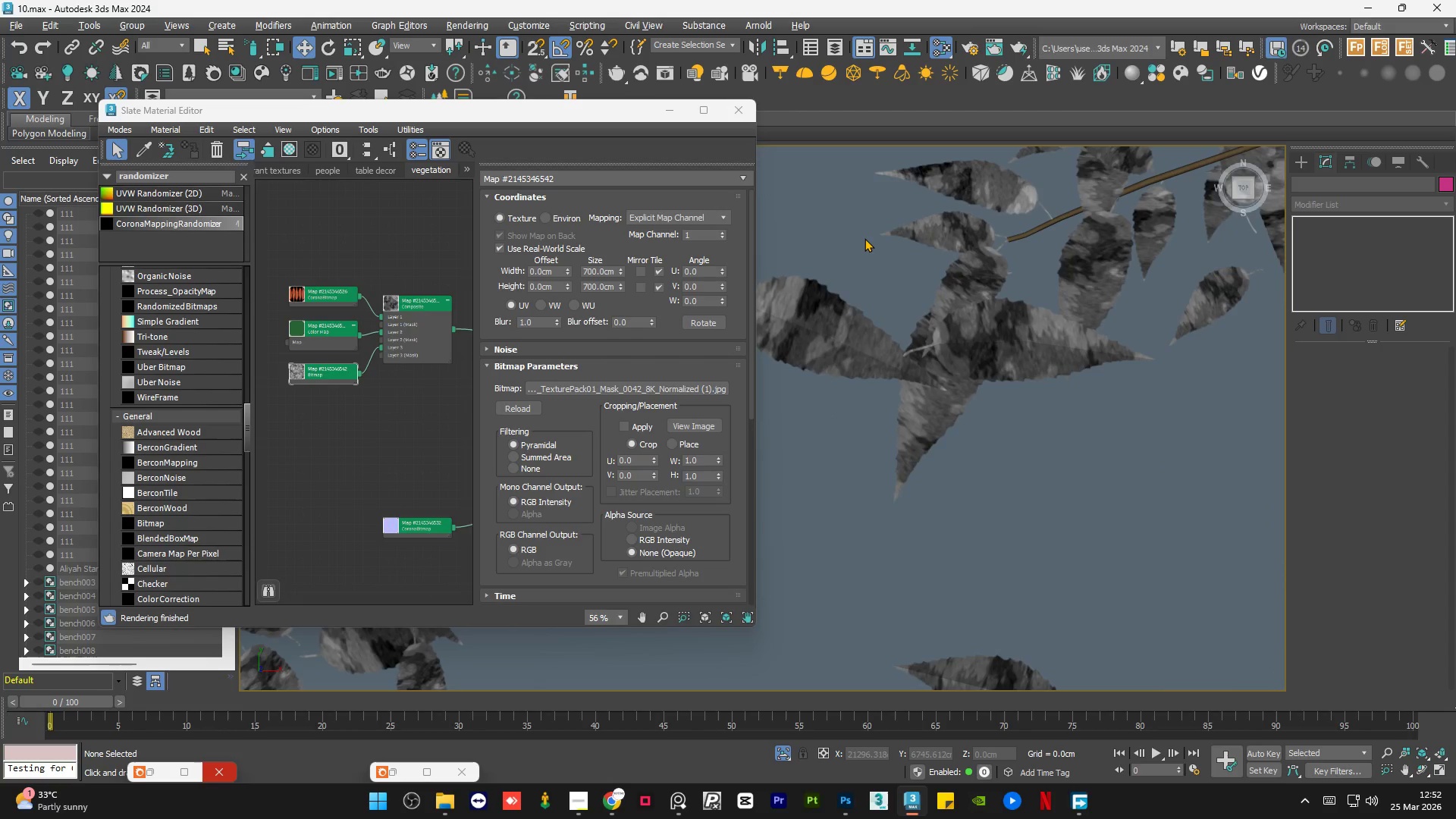 
scroll: coordinate [864, 238], scroll_direction: down, amount: 6.0
 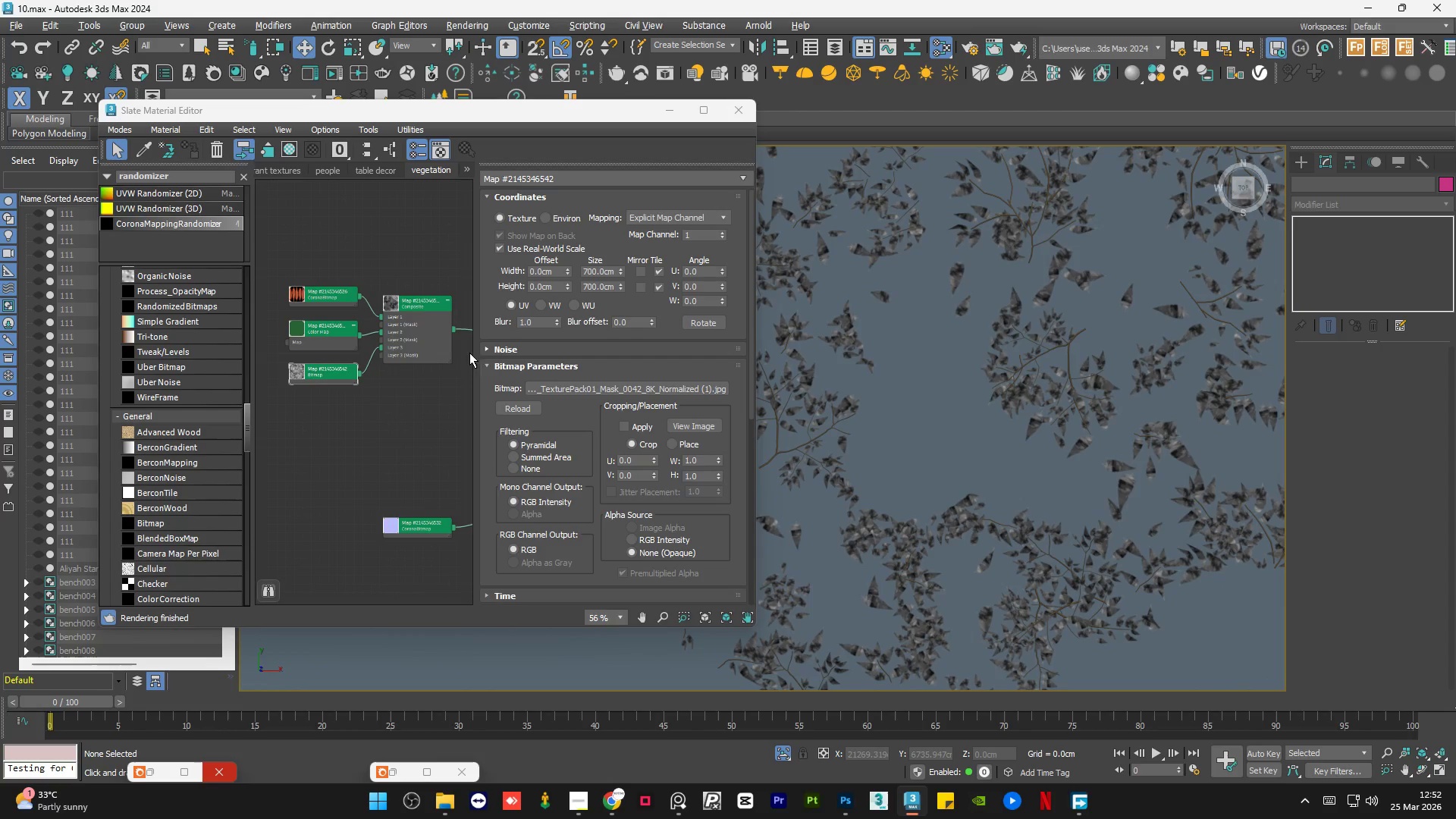 
double_click([353, 401])
 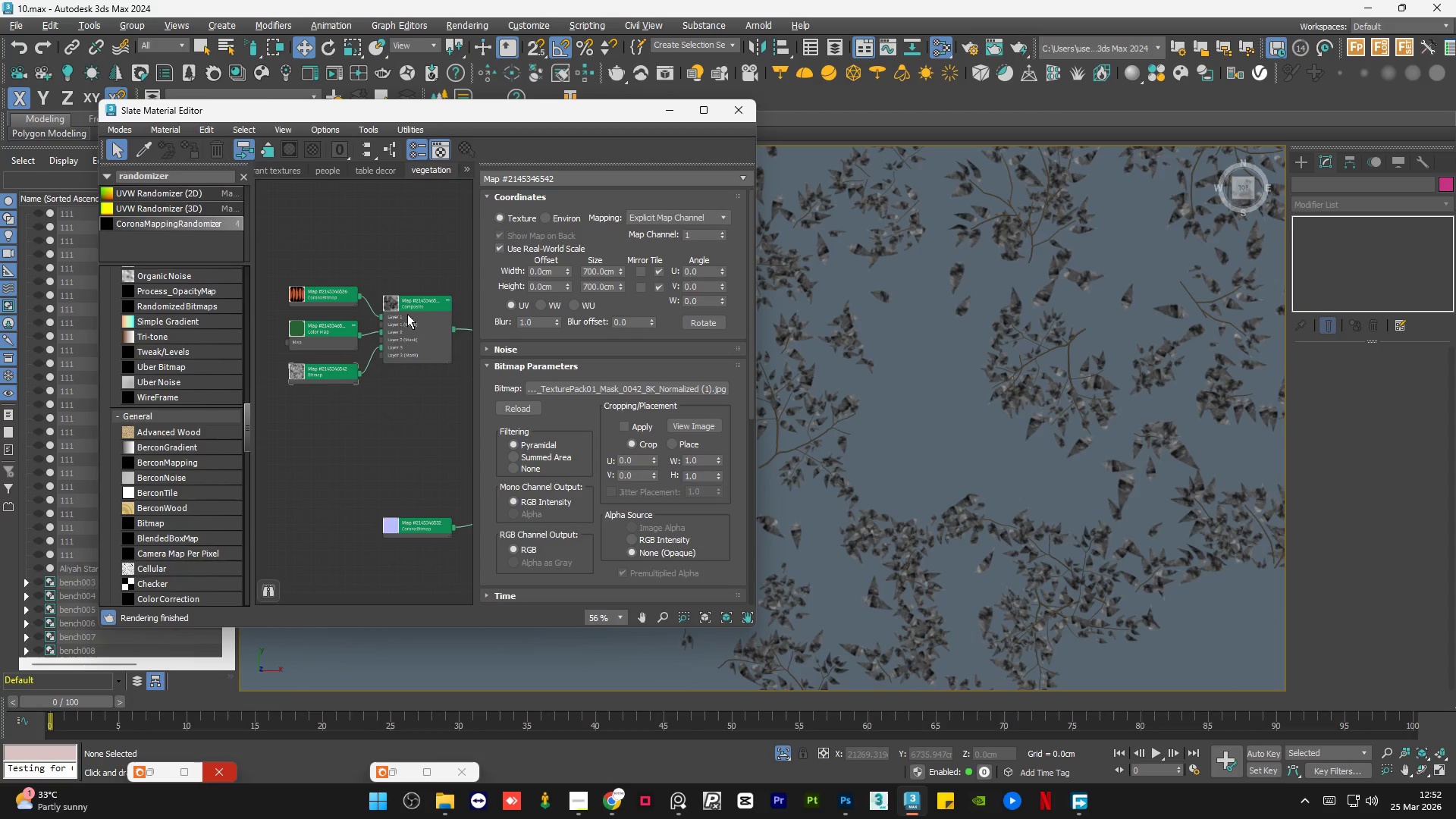 
double_click([407, 314])
 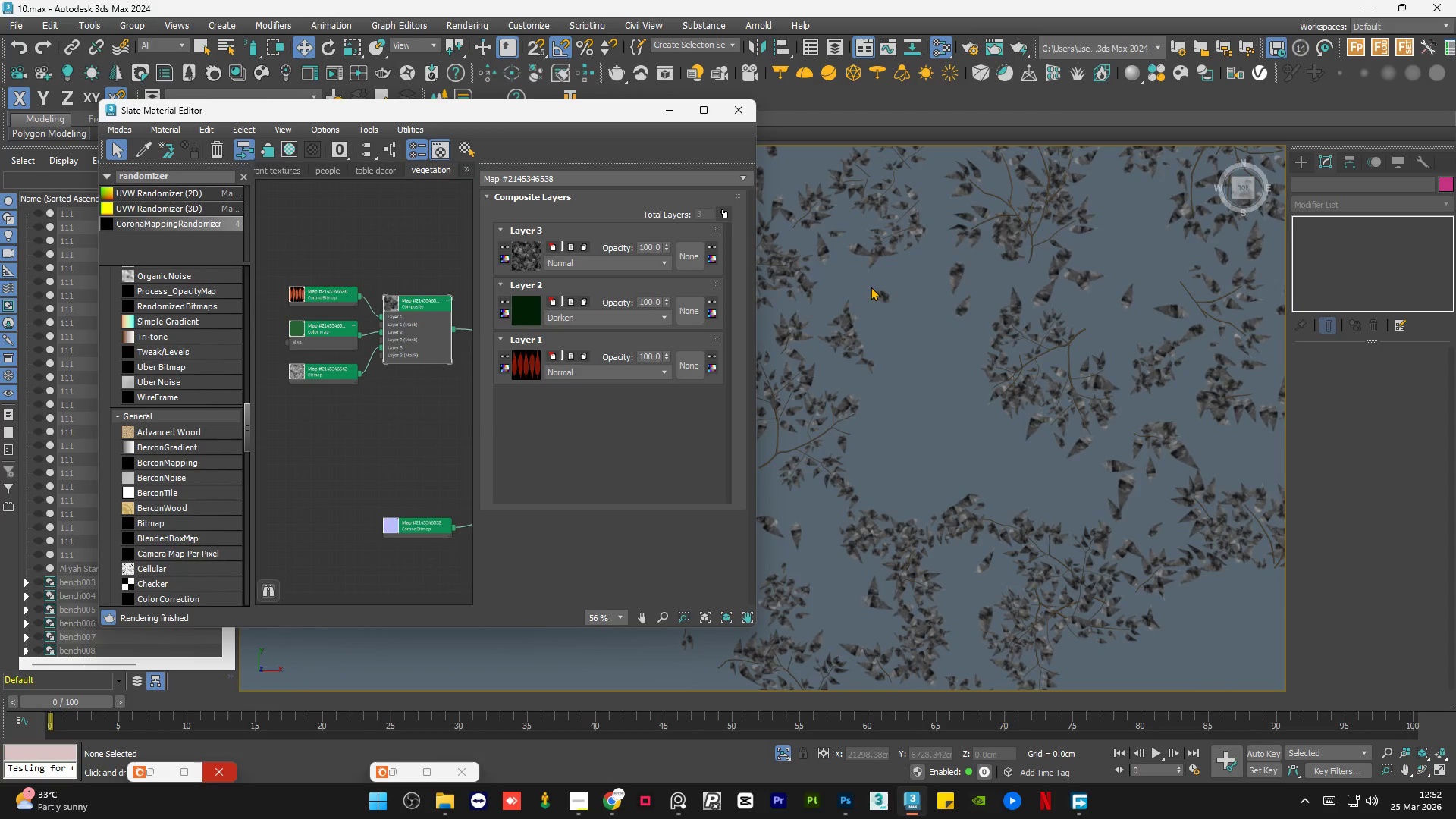 
scroll: coordinate [974, 275], scroll_direction: up, amount: 5.0
 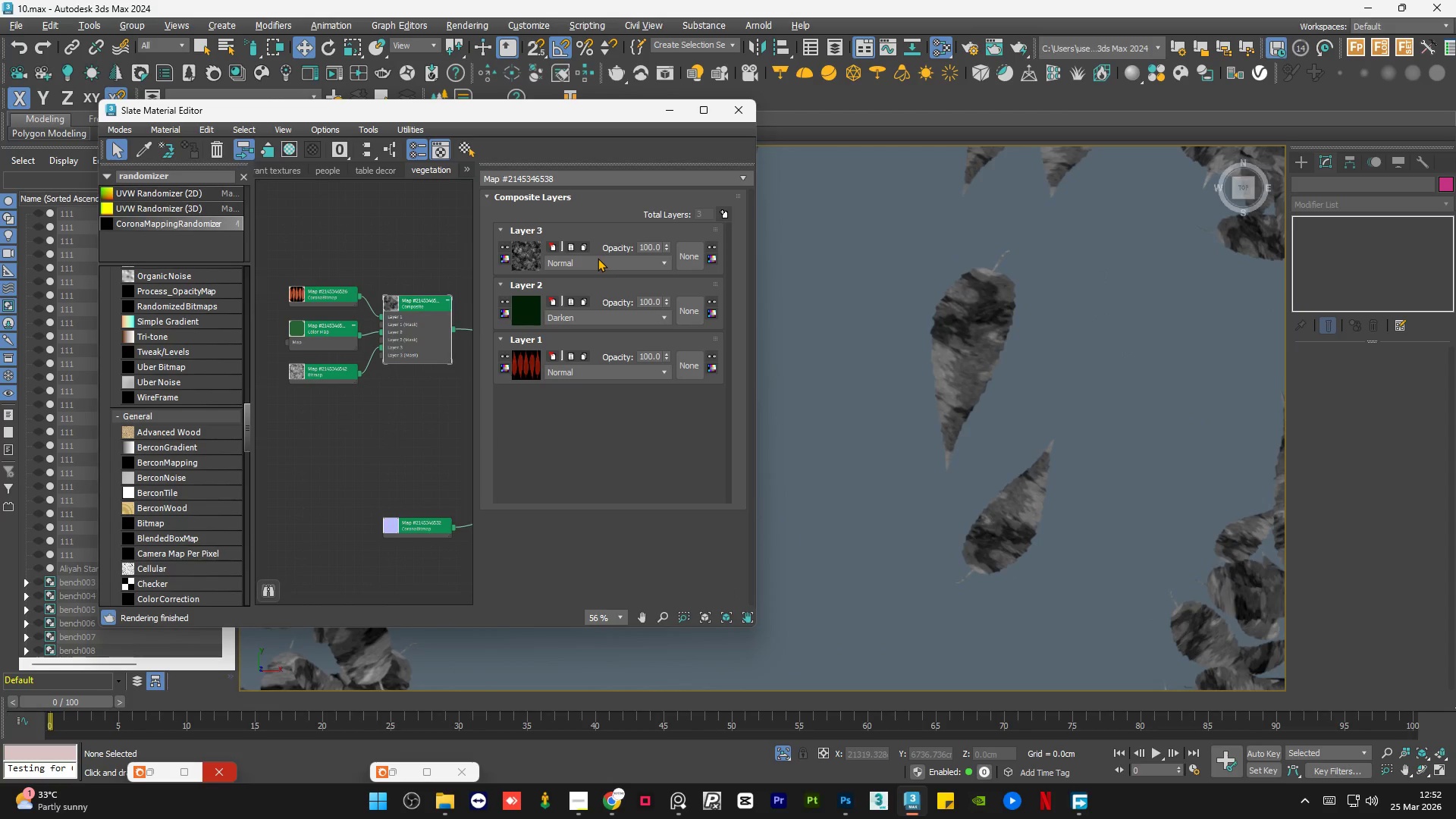 
left_click([597, 258])
 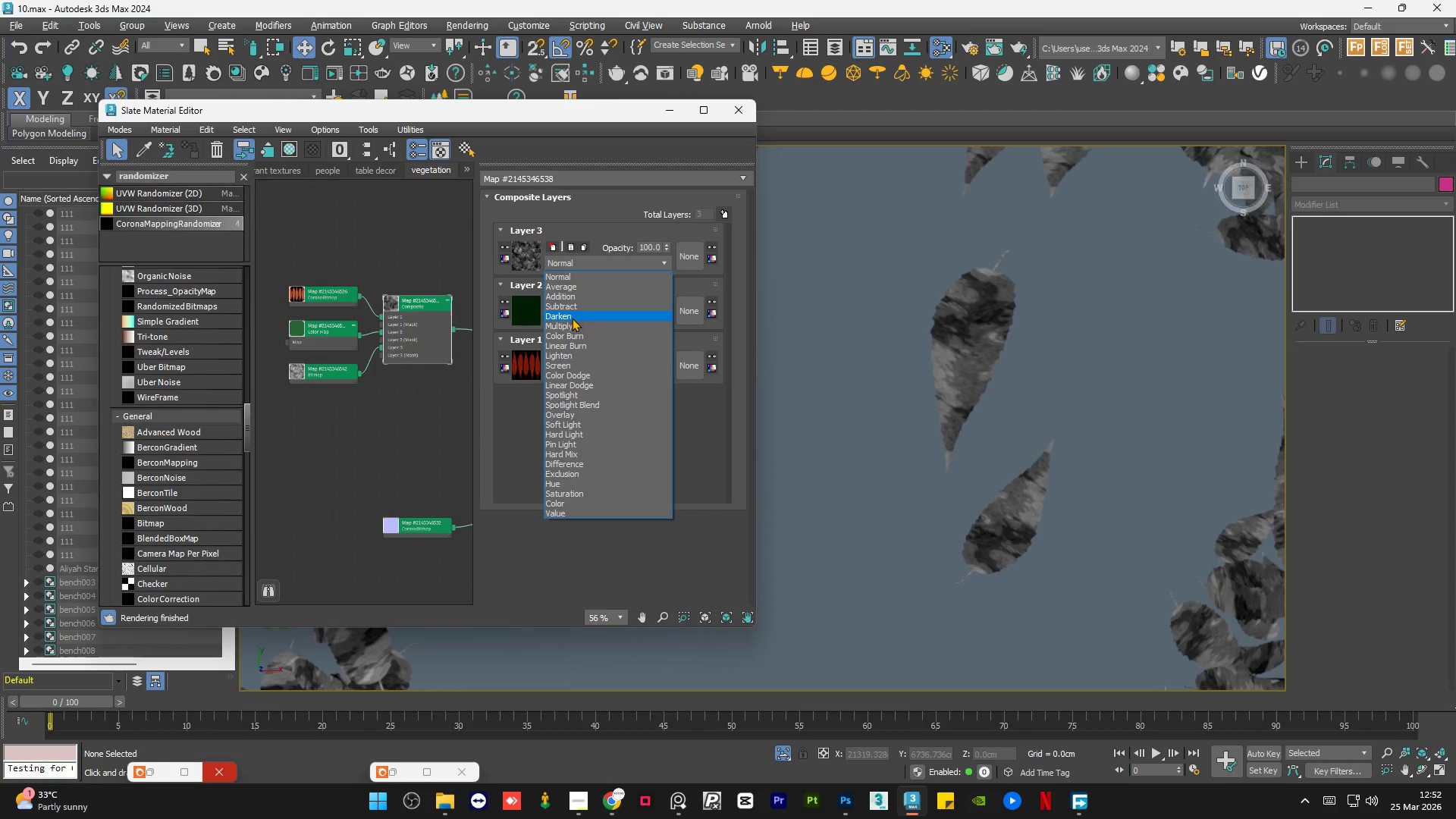 
left_click([570, 325])
 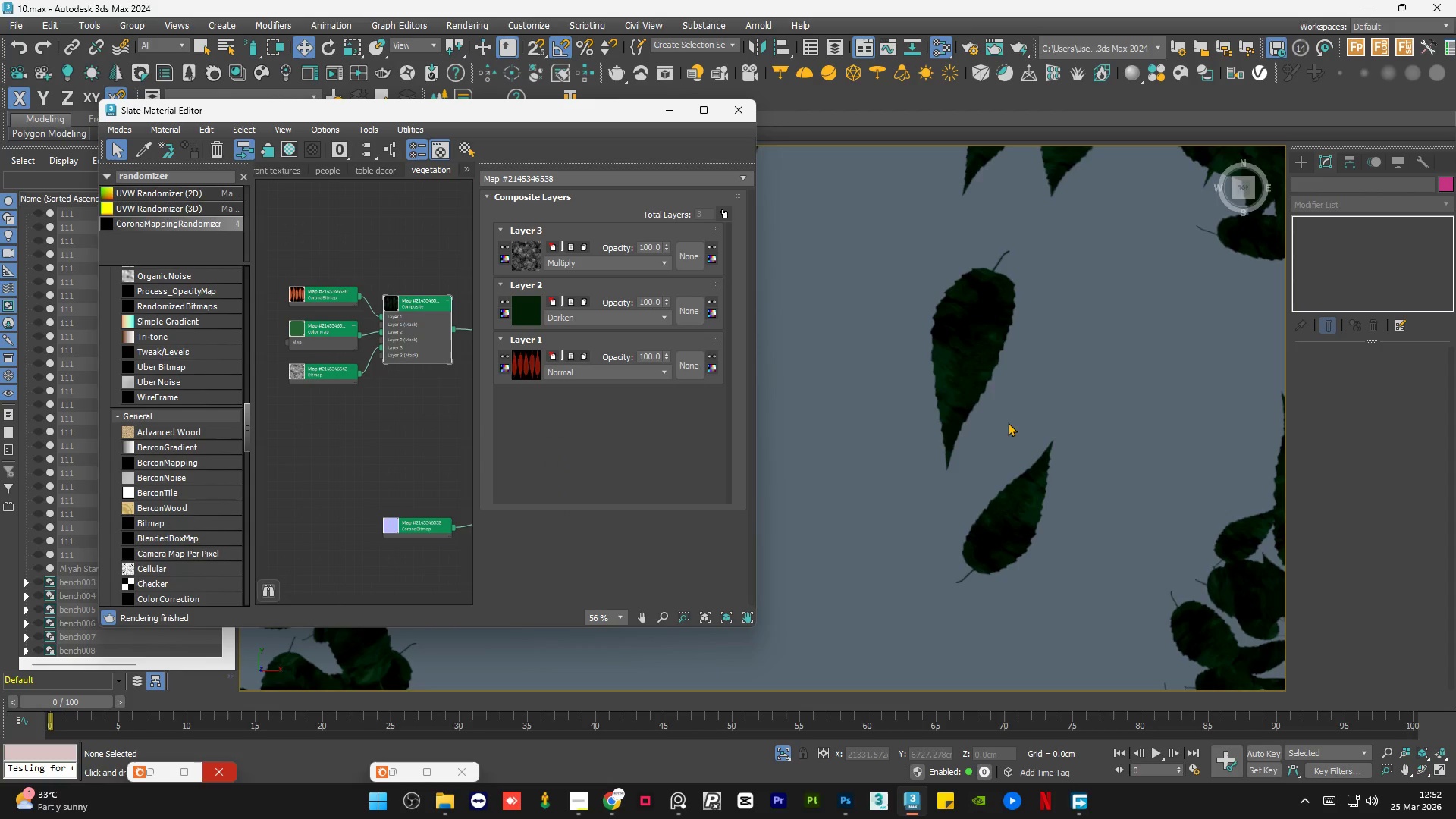 
scroll: coordinate [1015, 393], scroll_direction: down, amount: 4.0
 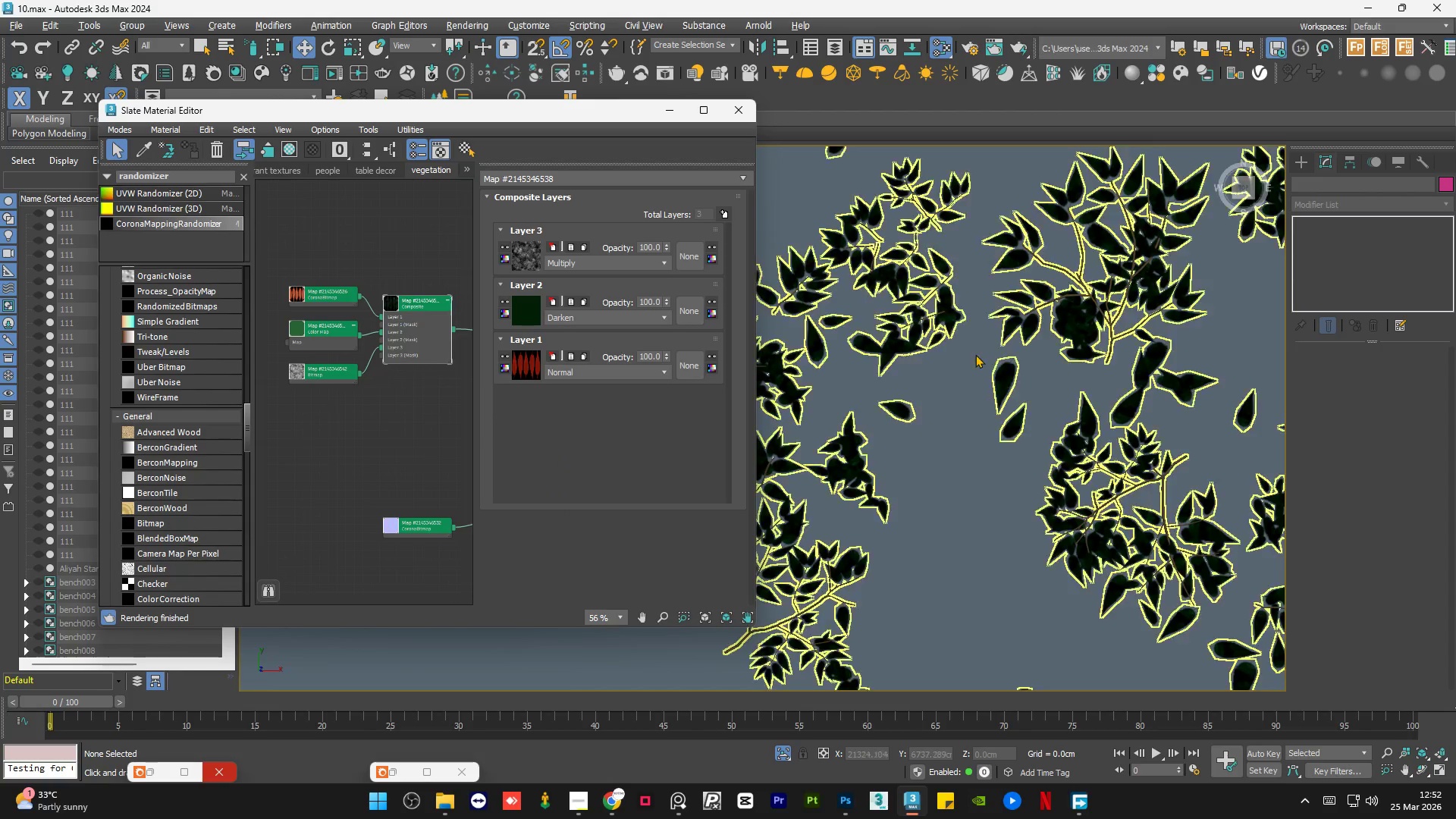 
scroll: coordinate [894, 326], scroll_direction: up, amount: 4.0
 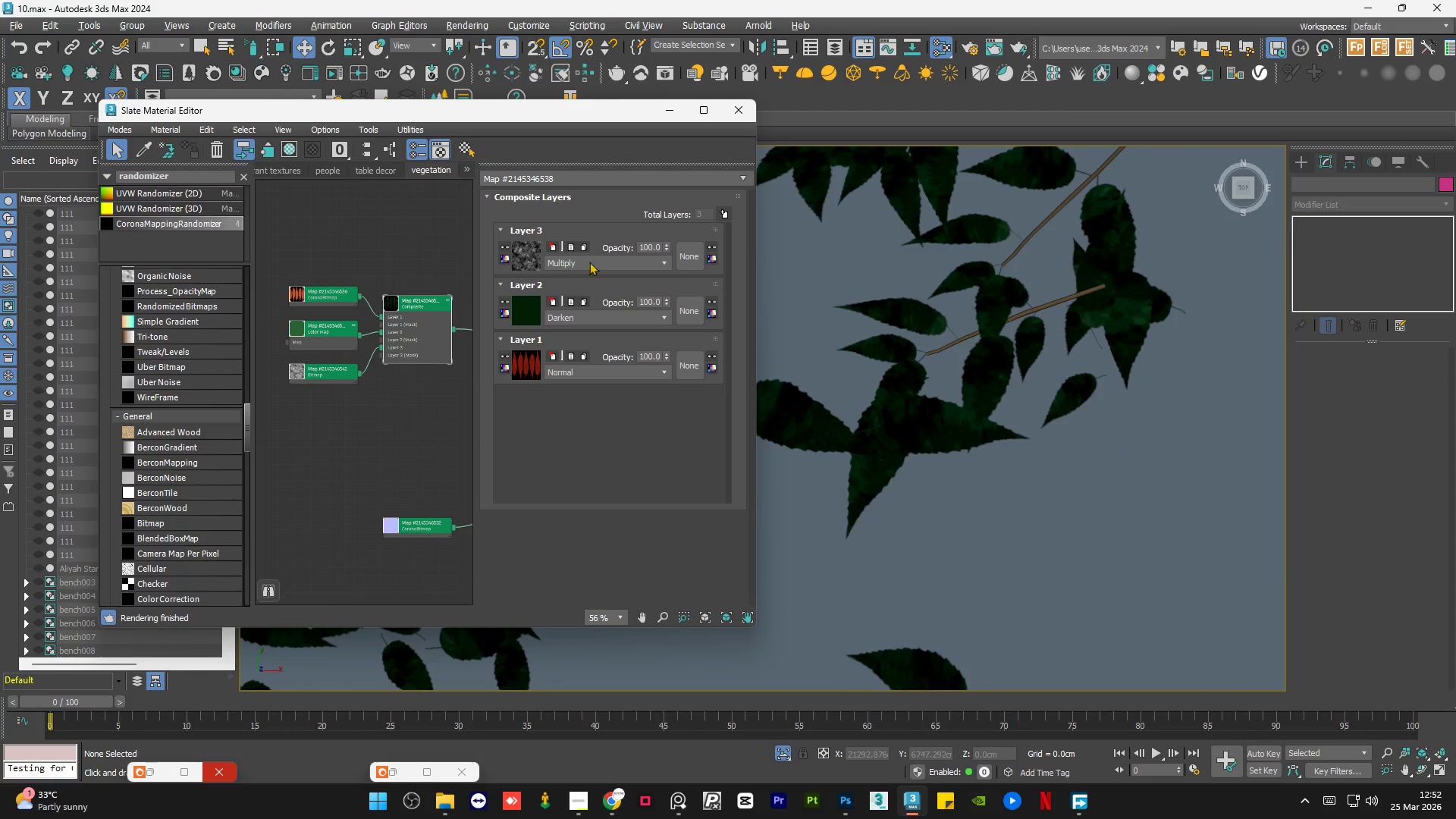 
left_click([585, 259])
 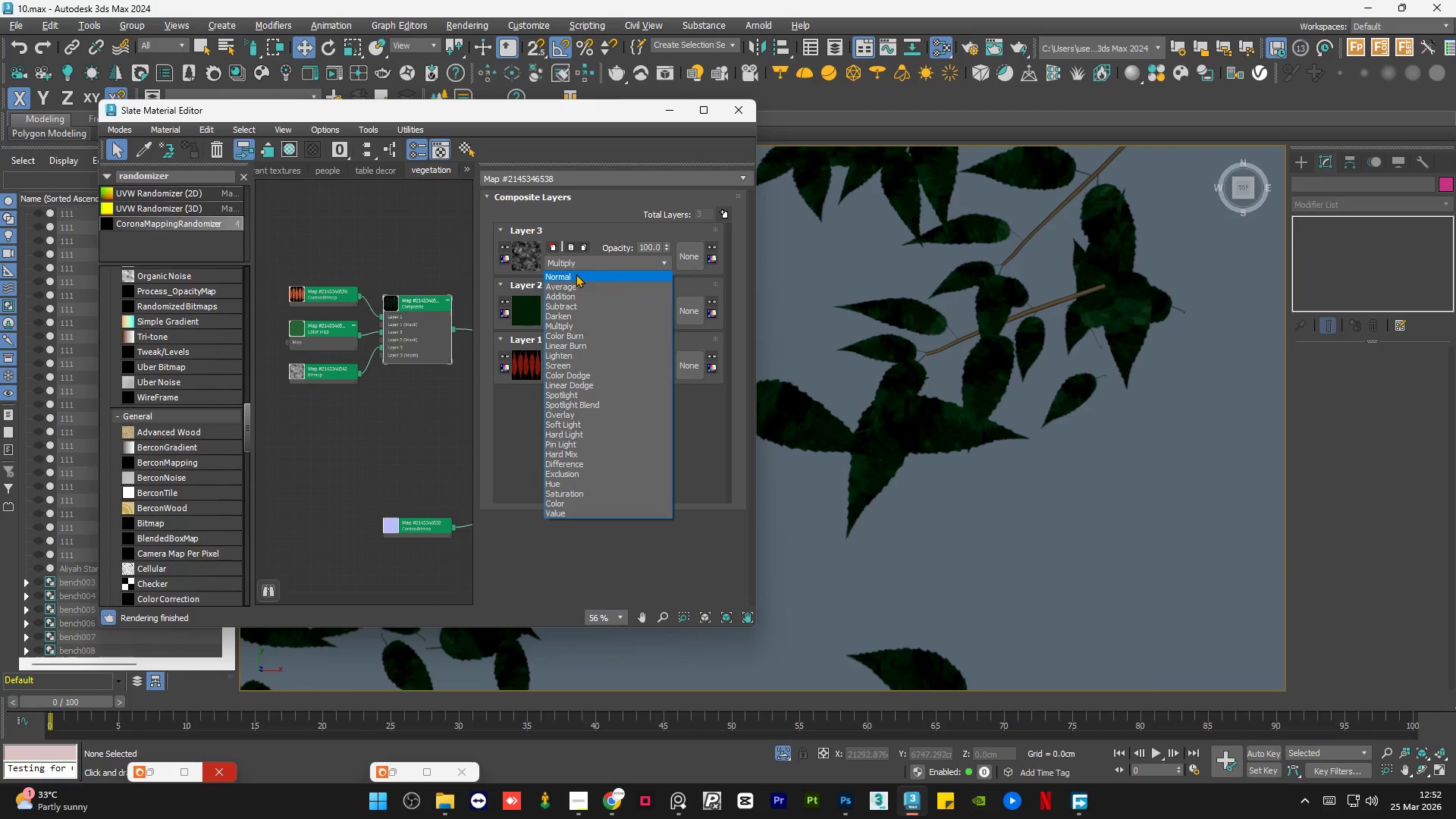 
left_click([576, 274])
 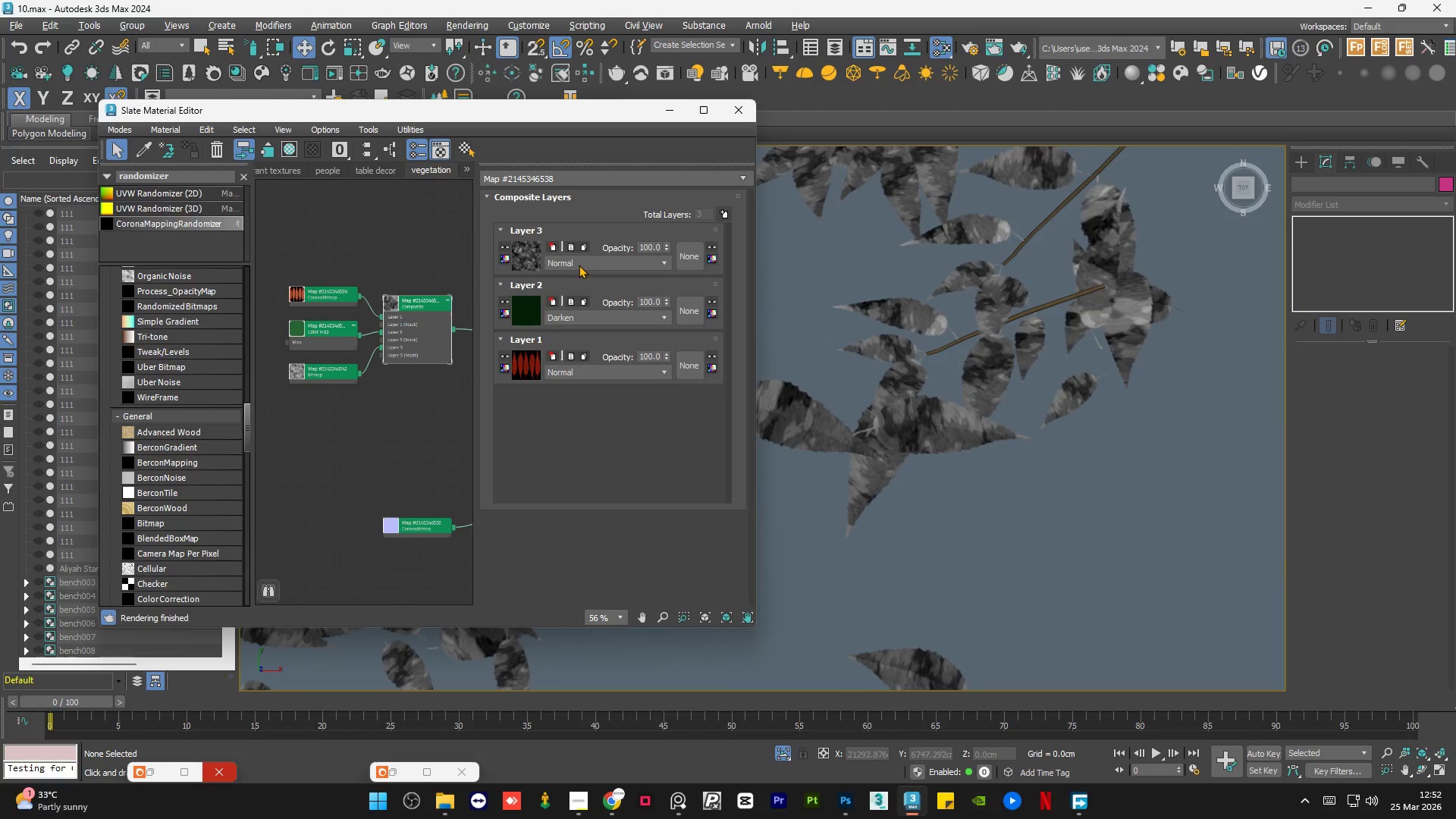 
scroll: coordinate [579, 265], scroll_direction: down, amount: 3.0
 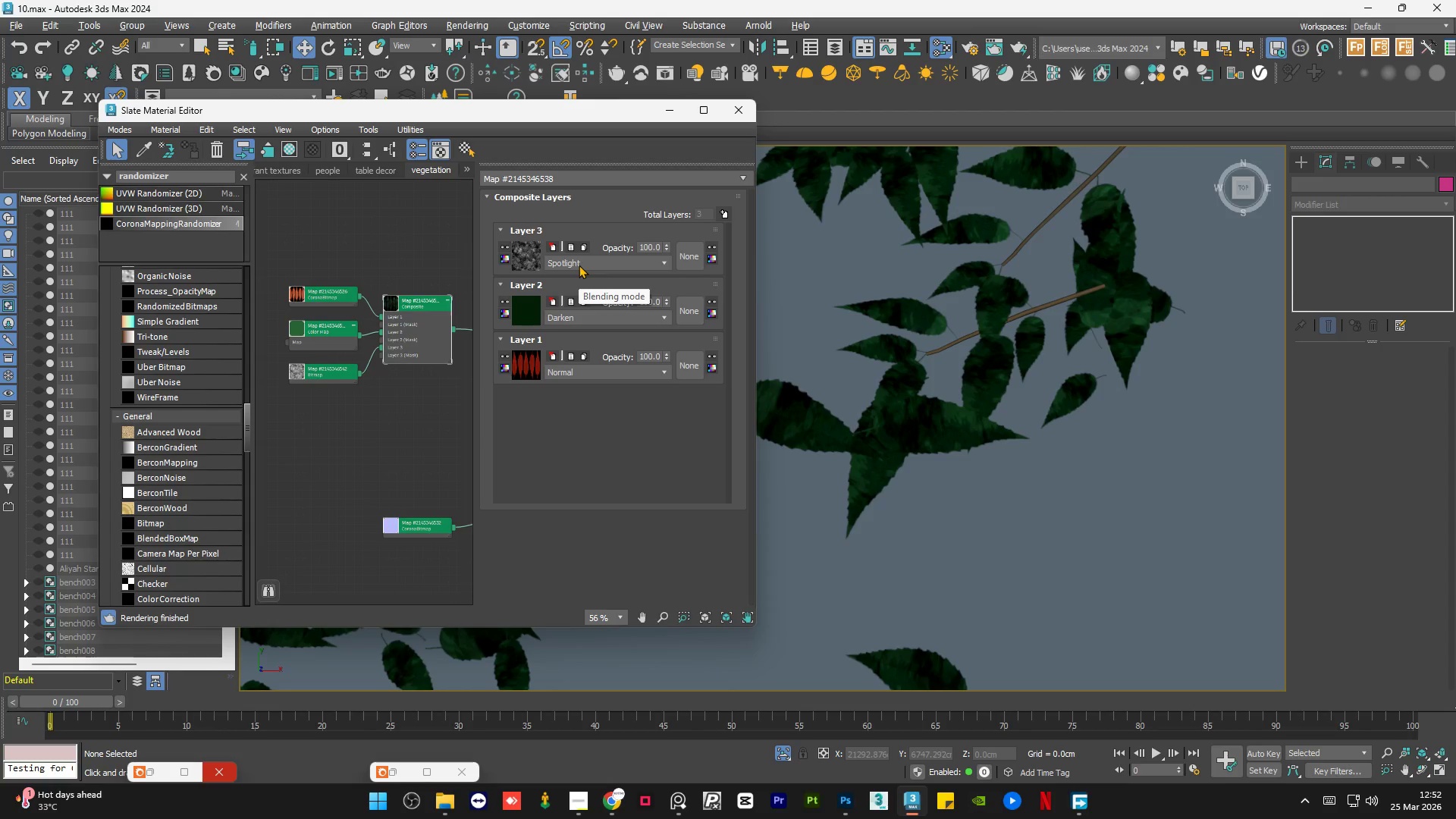 
wait(15.41)
 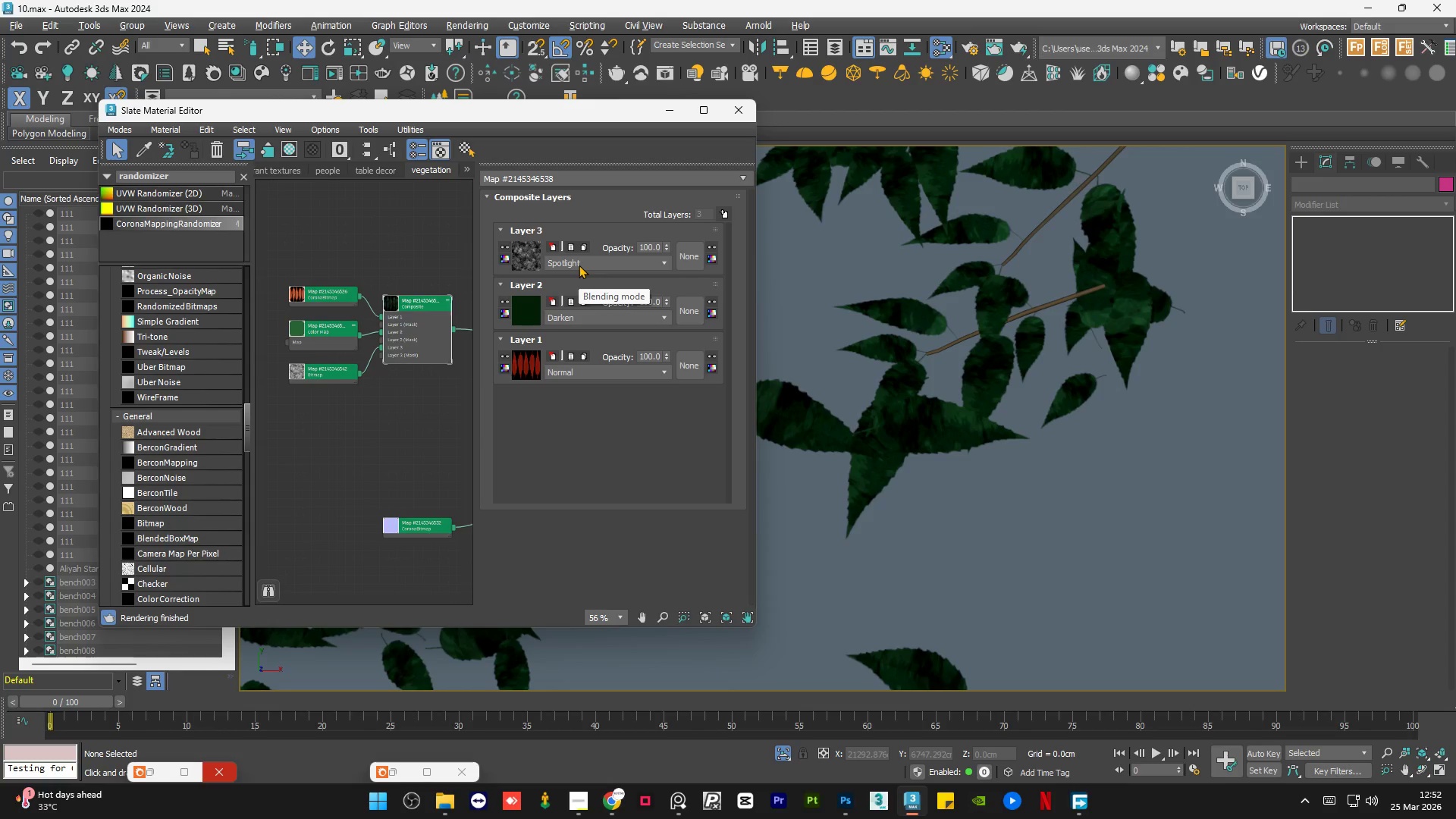 
scroll: coordinate [1091, 467], scroll_direction: down, amount: 5.0
 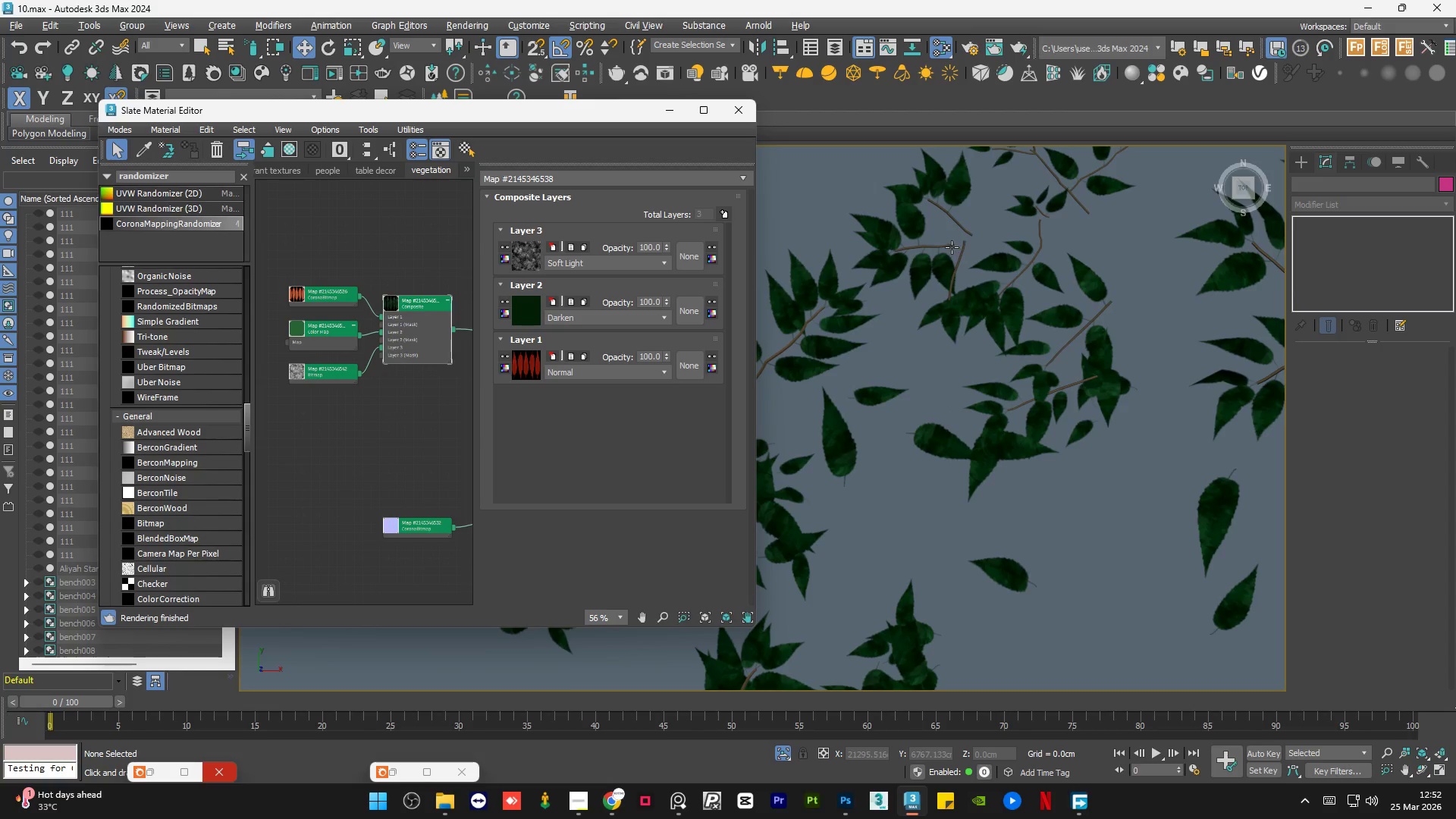 
scroll: coordinate [956, 250], scroll_direction: up, amount: 3.0
 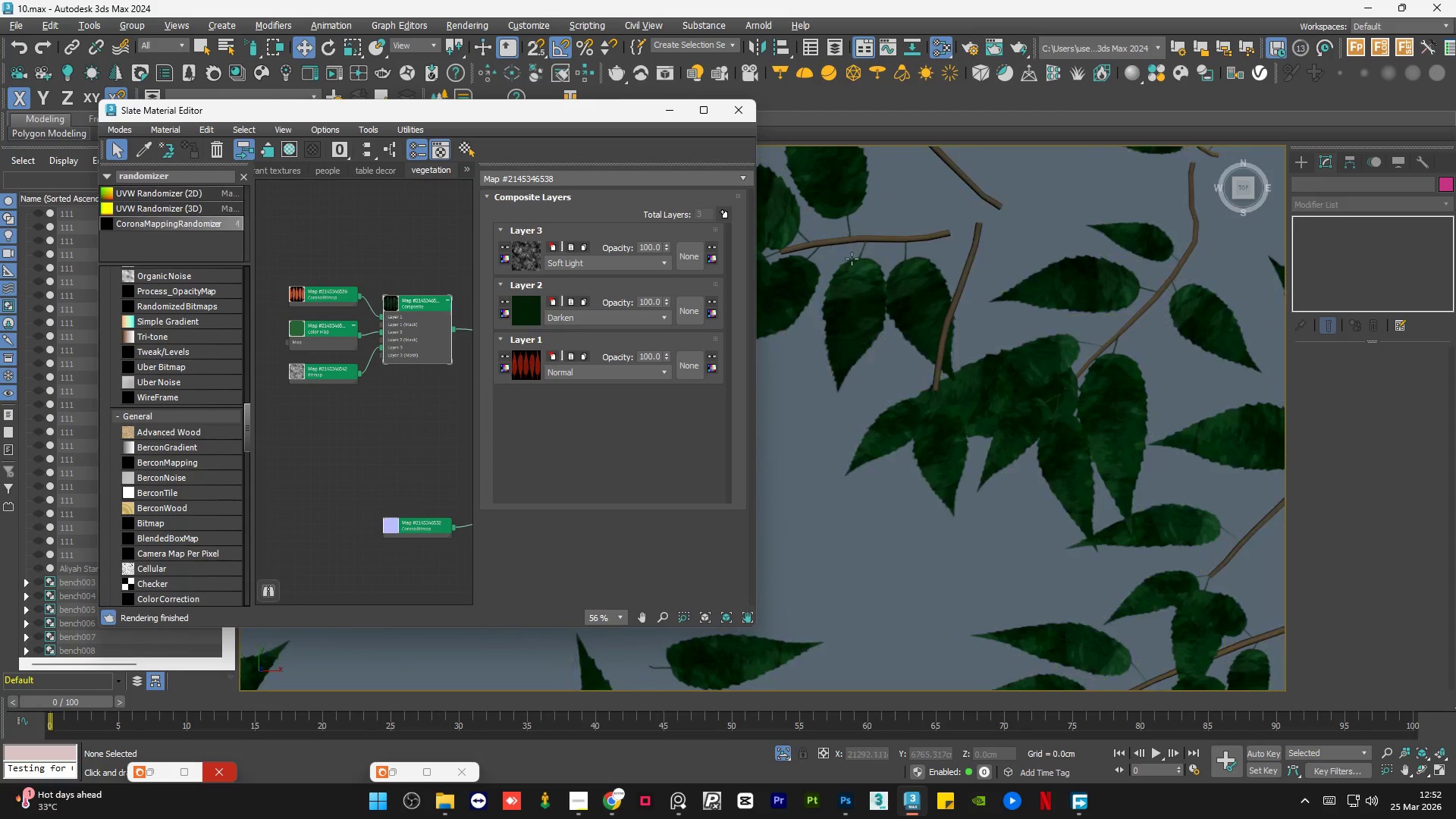 
scroll: coordinate [812, 259], scroll_direction: down, amount: 3.0
 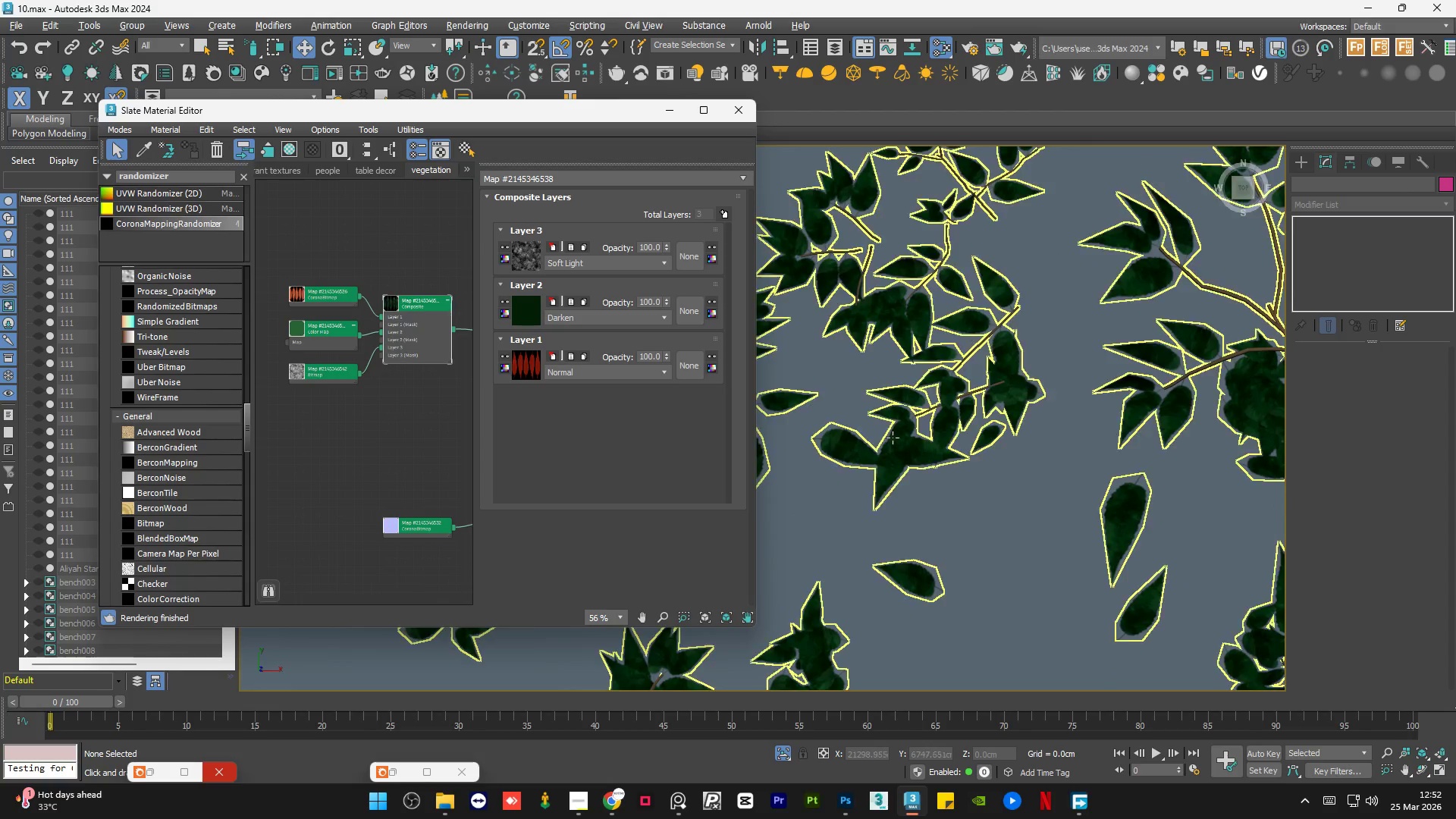 
scroll: coordinate [893, 466], scroll_direction: up, amount: 3.0
 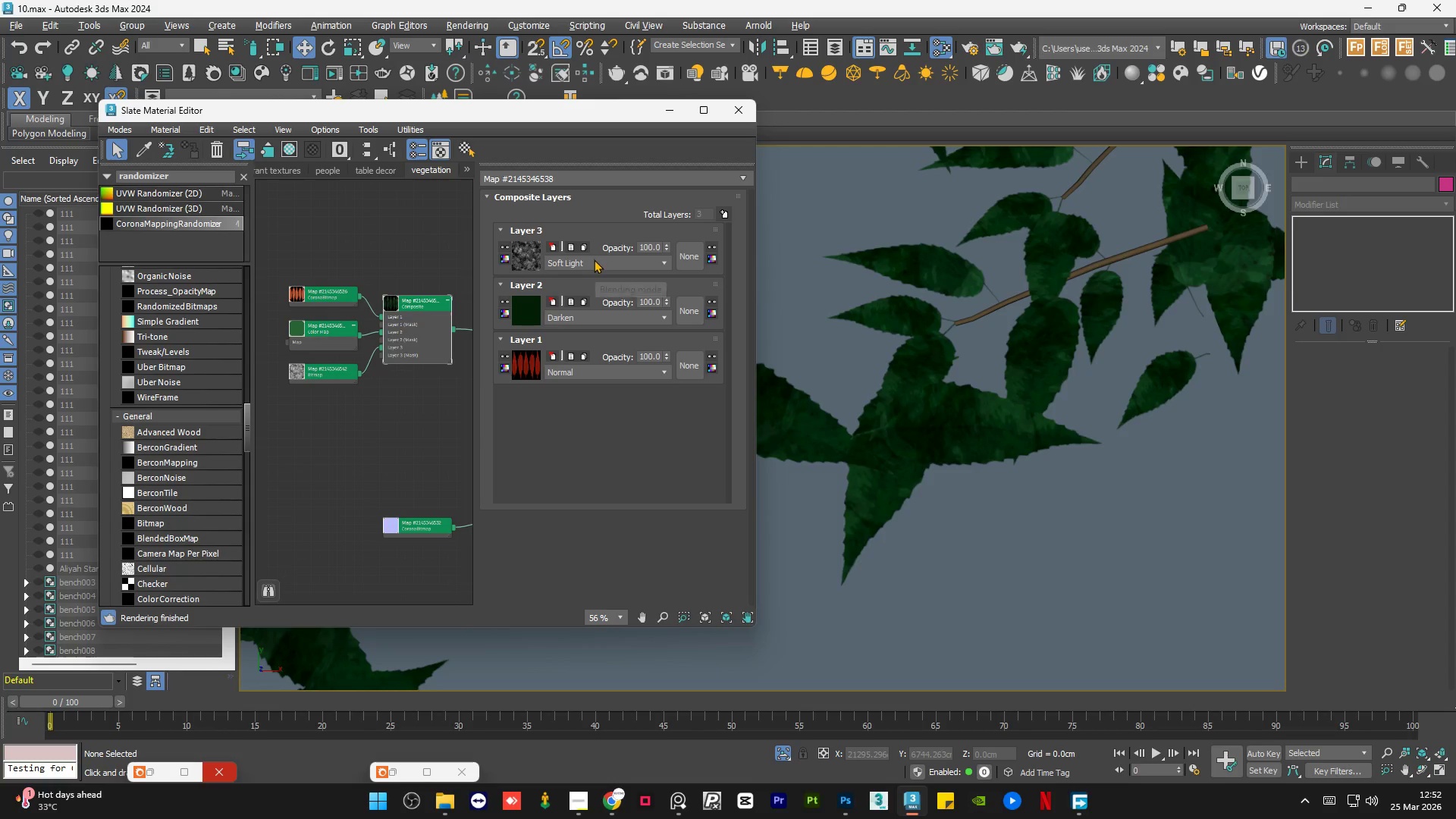 
scroll: coordinate [1051, 442], scroll_direction: down, amount: 2.0
 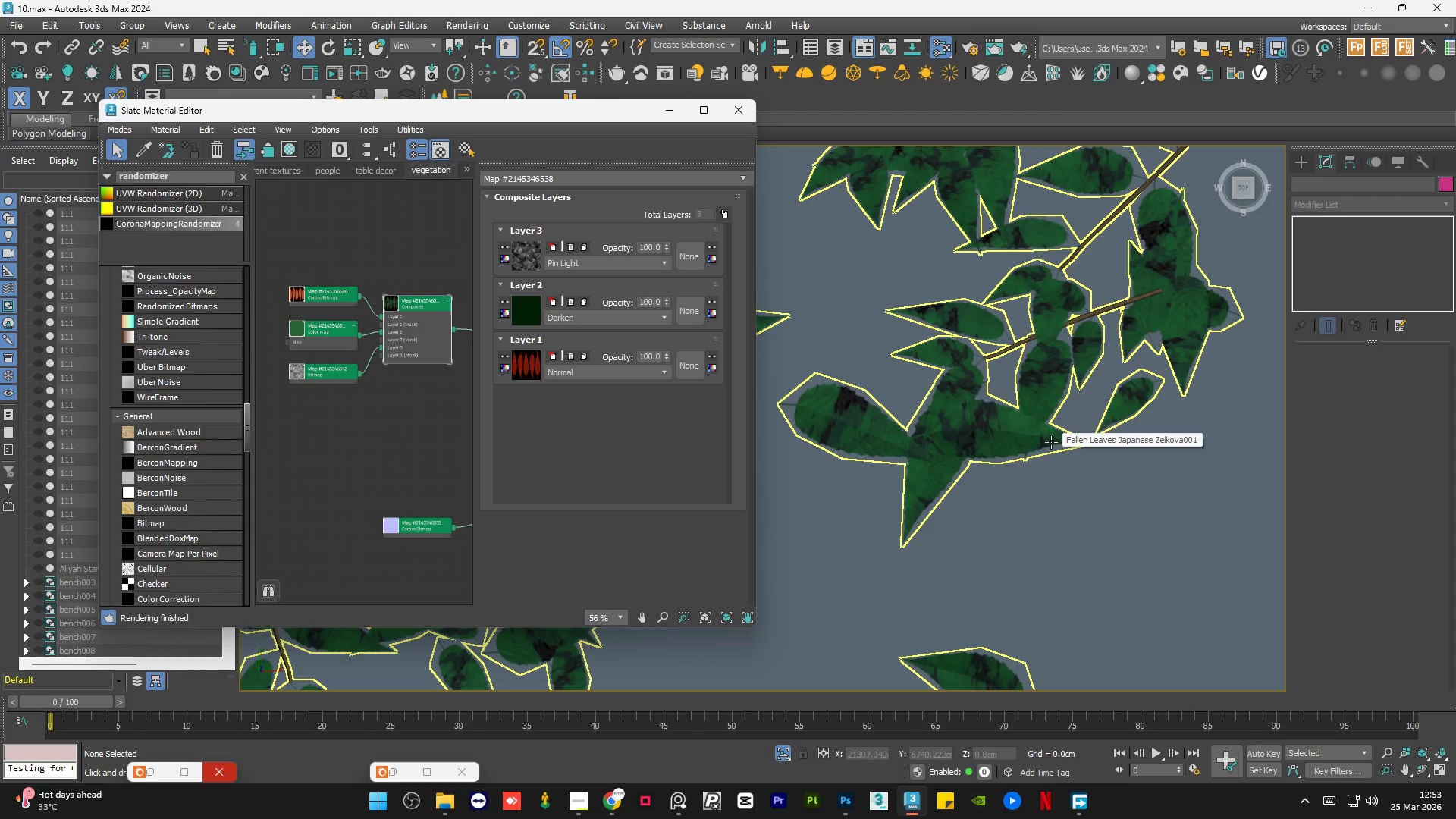 
wait(13.44)
 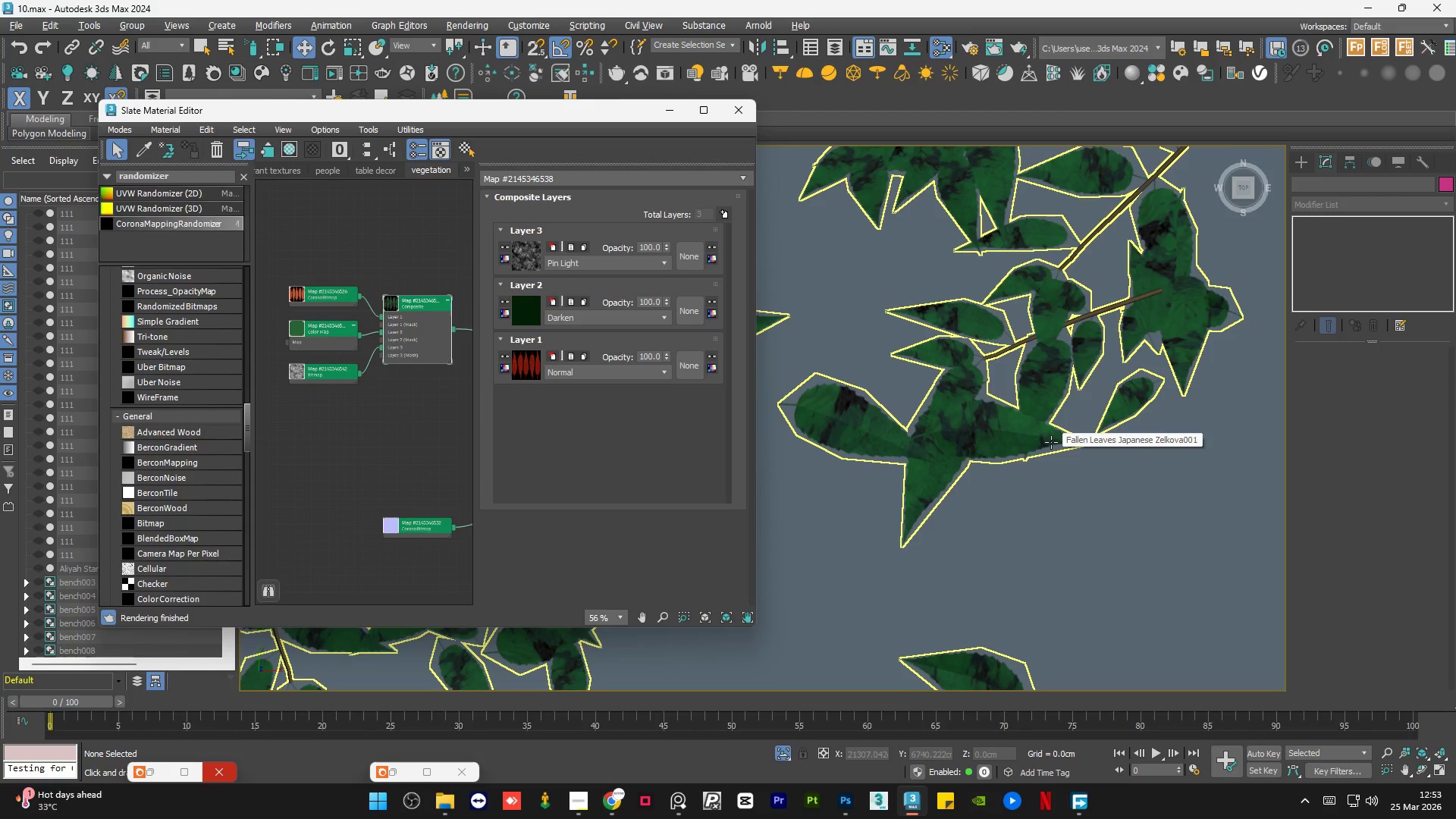 
scroll: coordinate [591, 262], scroll_direction: down, amount: 5.0
 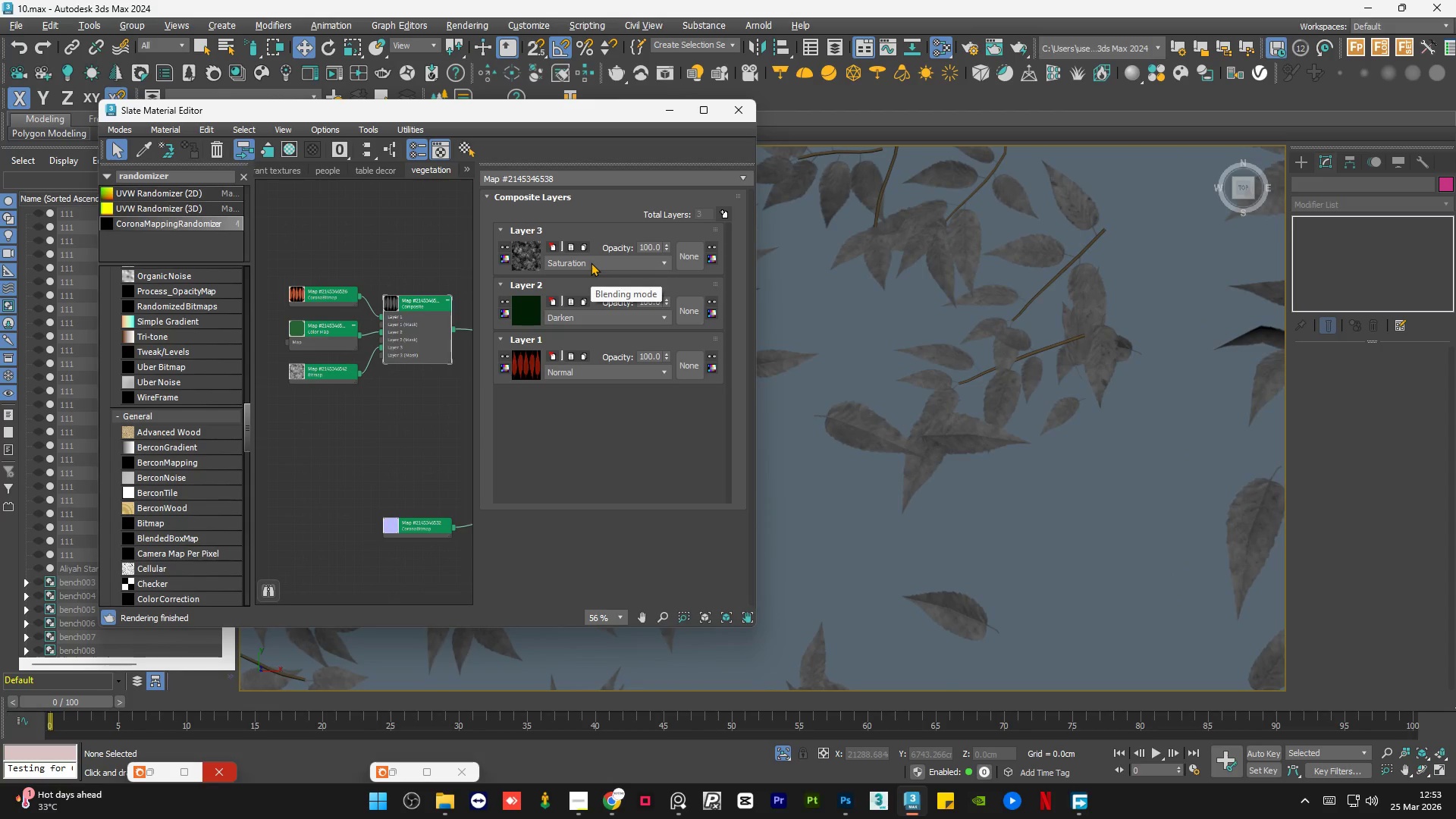 
scroll: coordinate [591, 262], scroll_direction: down, amount: 1.0
 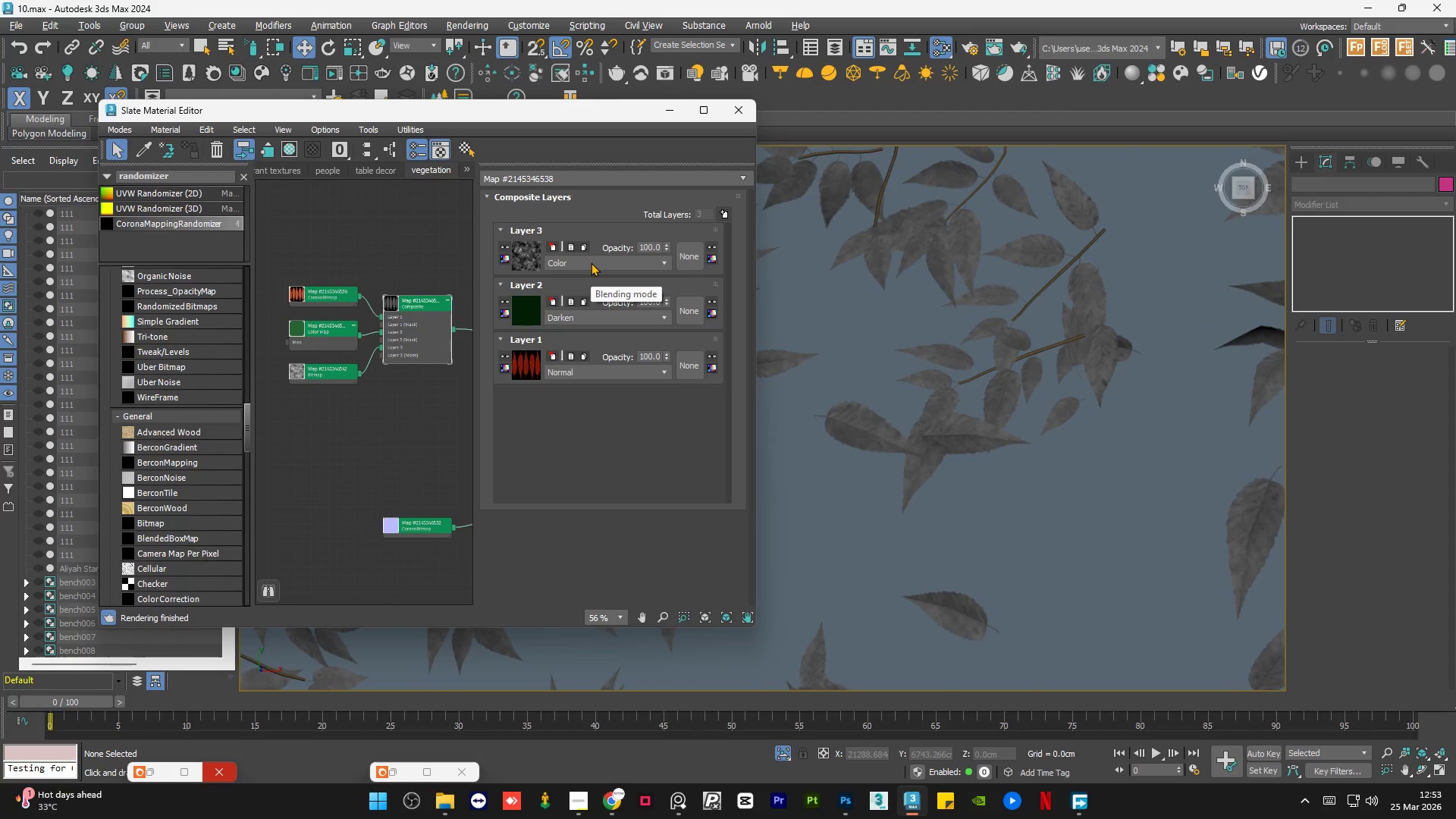 
left_click([591, 262])
 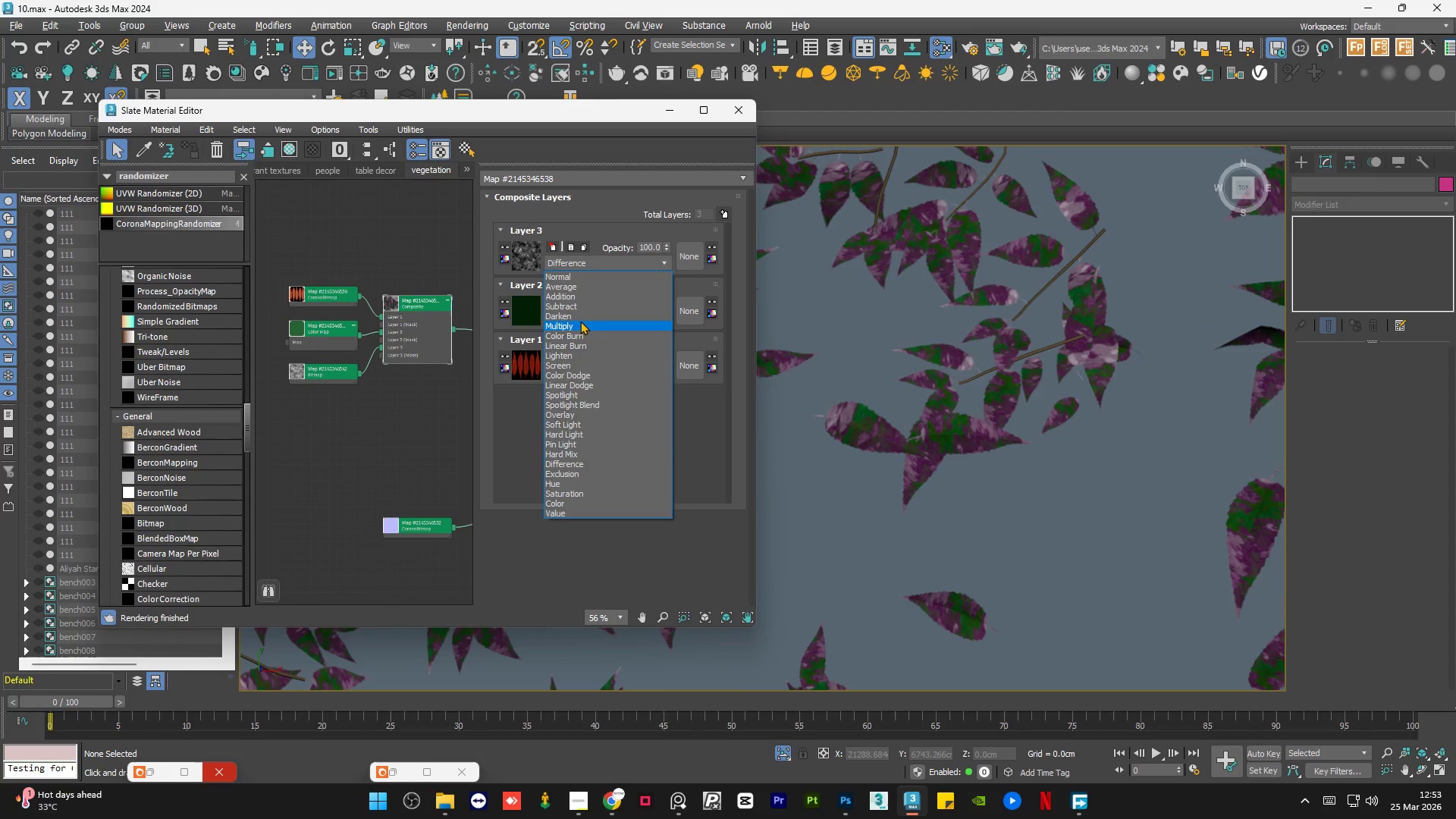 
scroll: coordinate [591, 262], scroll_direction: up, amount: 4.0
 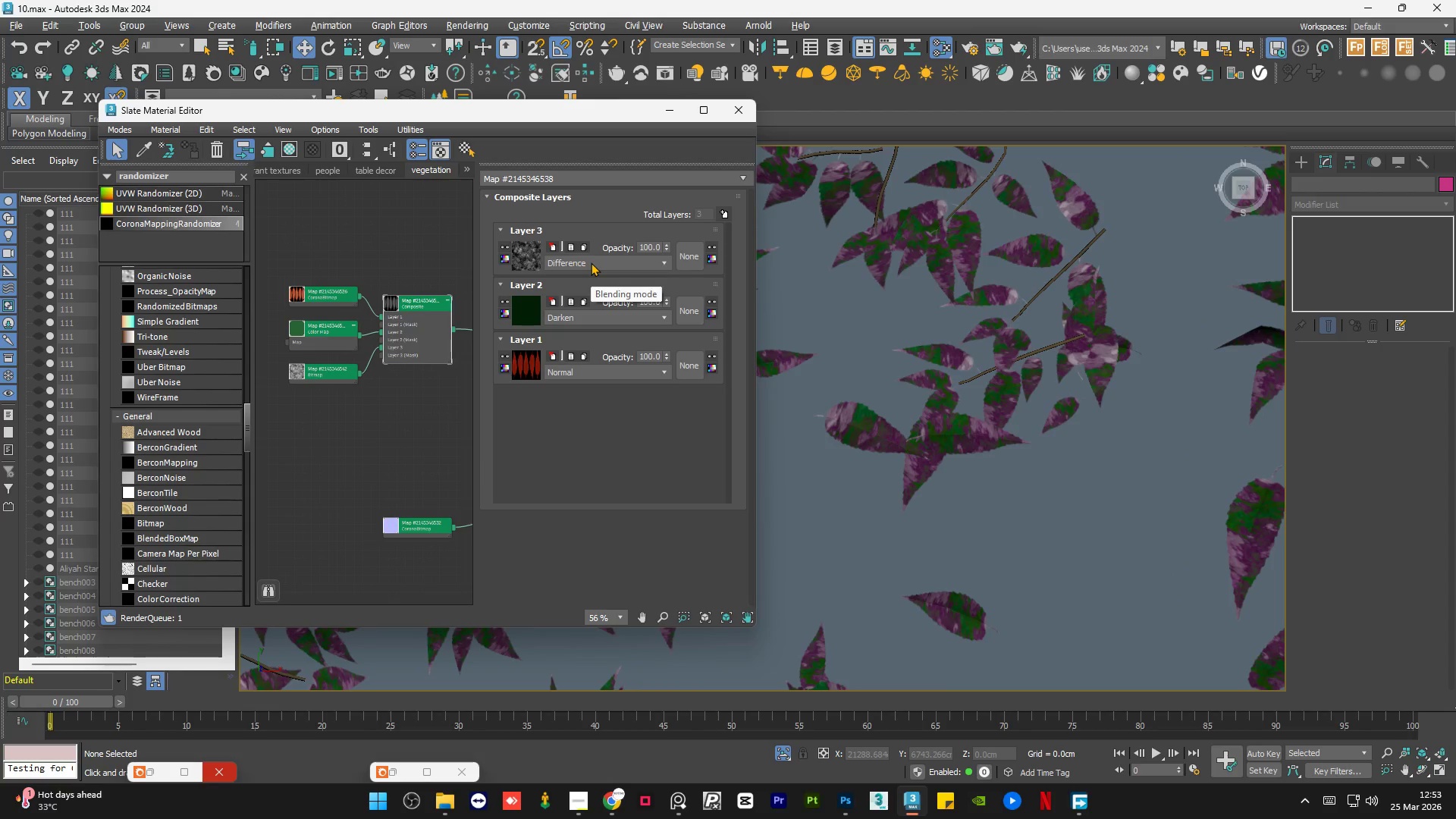 
left_click([580, 325])
 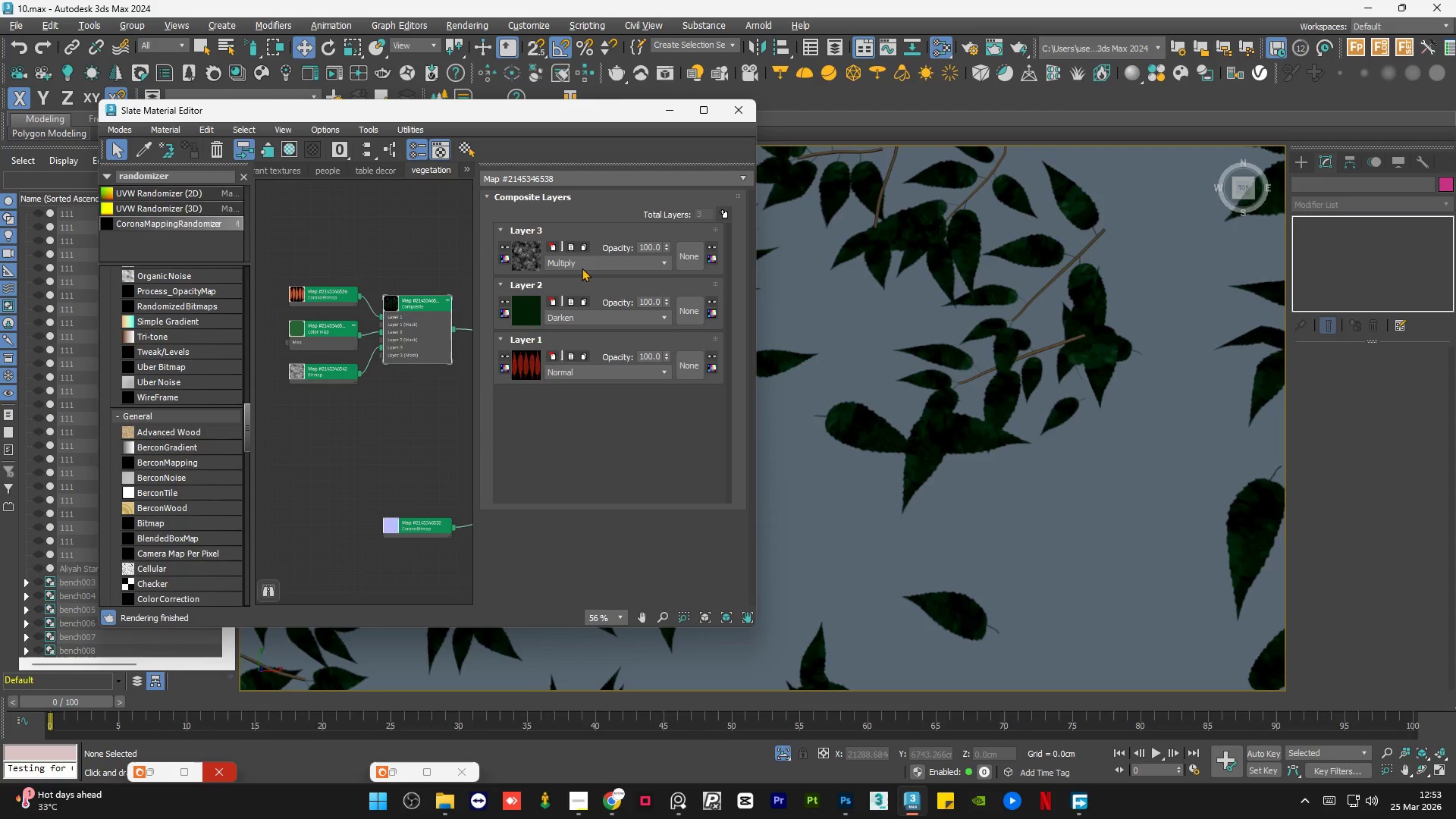 
scroll: coordinate [585, 263], scroll_direction: down, amount: 1.0
 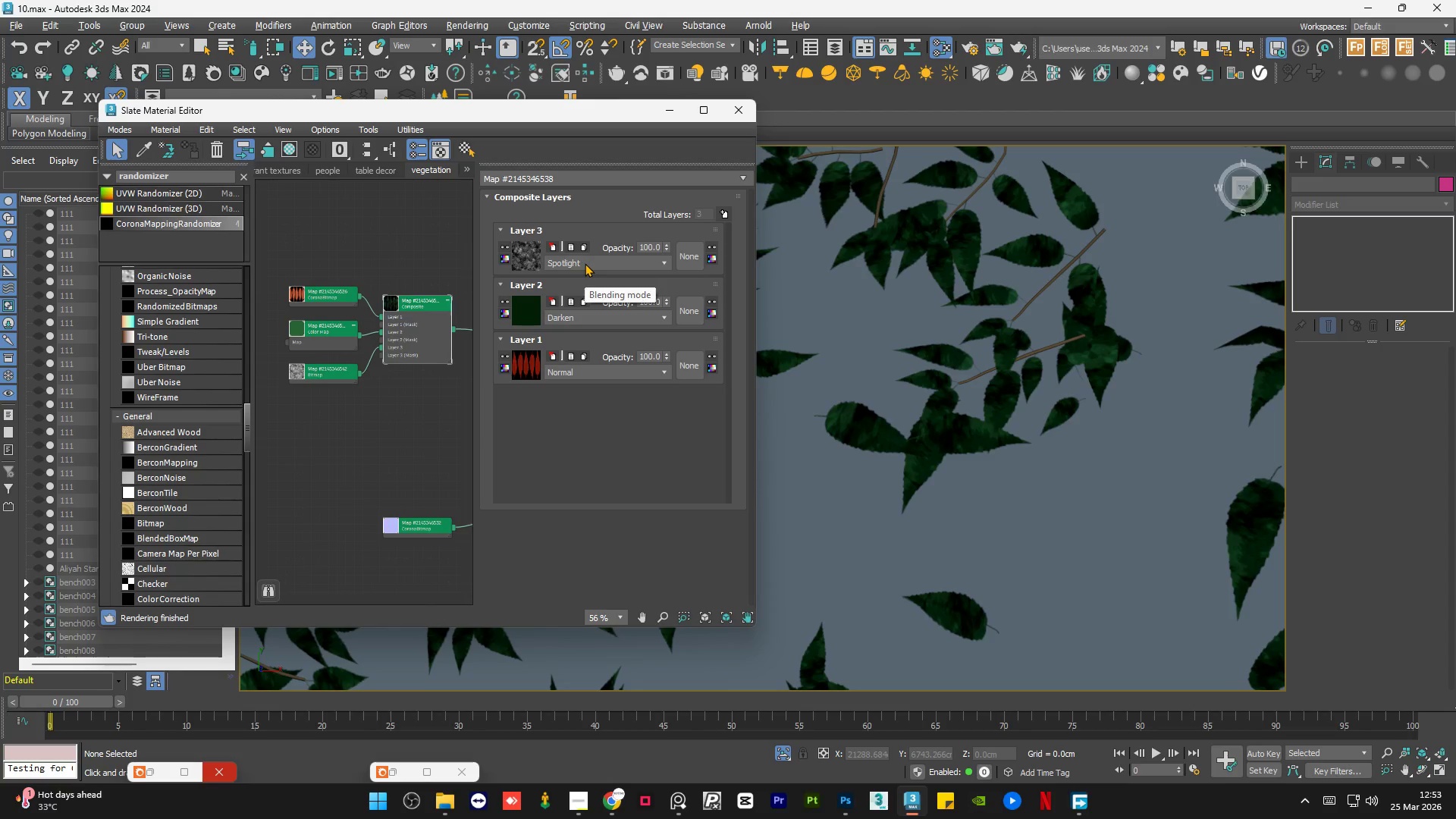 
left_click([660, 110])
 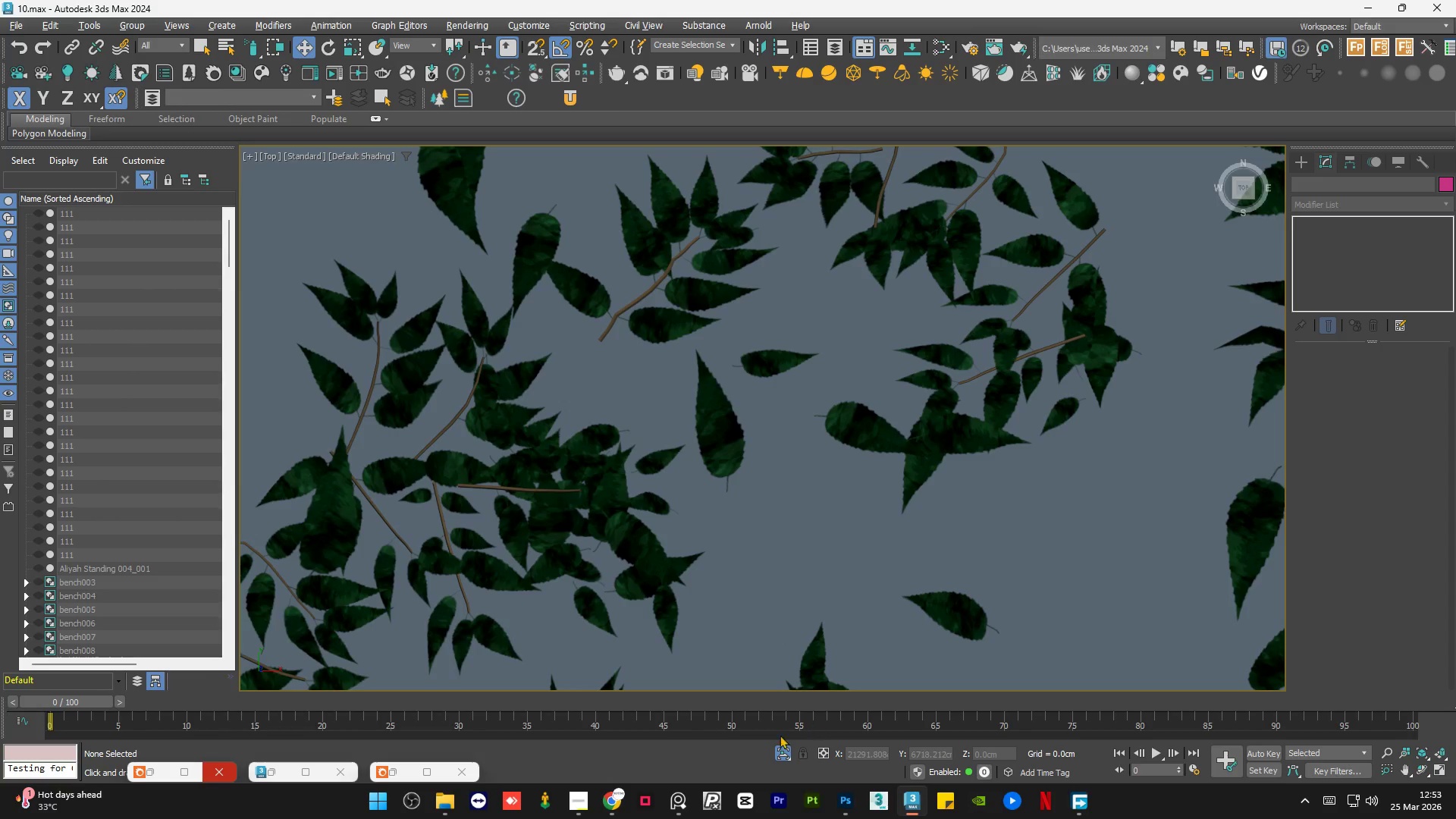 
left_click([777, 755])
 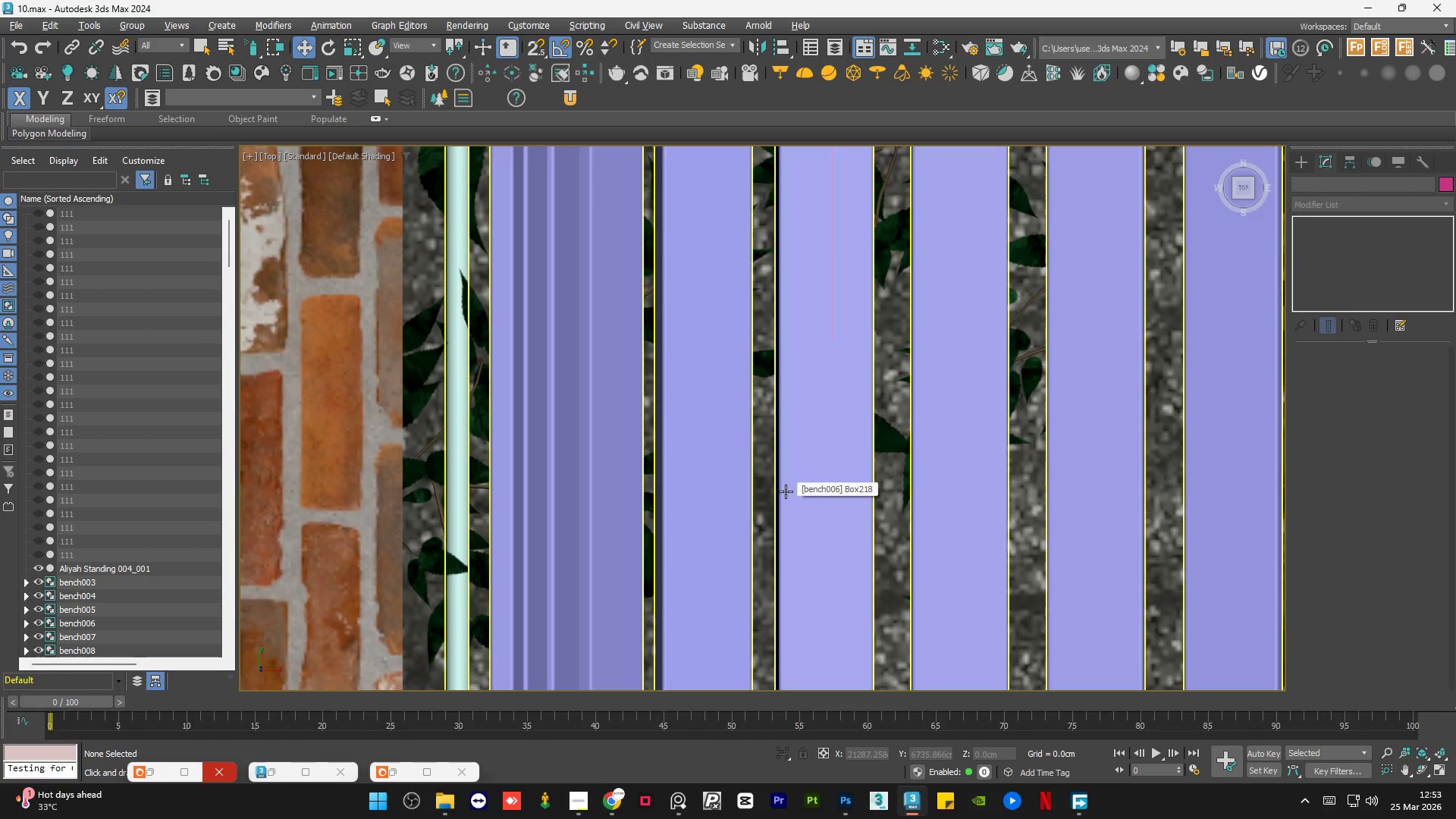 
scroll: coordinate [891, 410], scroll_direction: down, amount: 9.0
 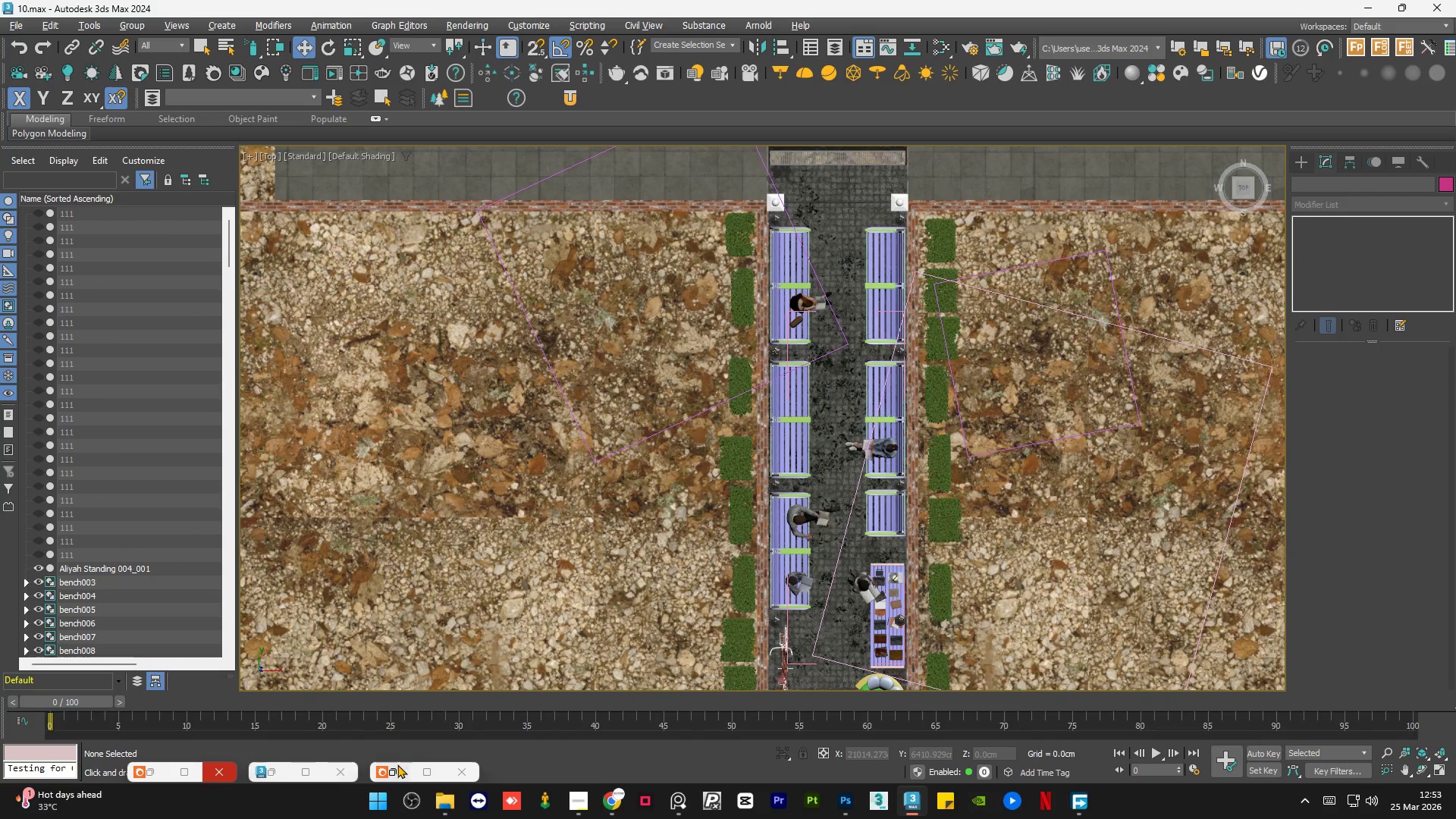 
key(Alt+W)
 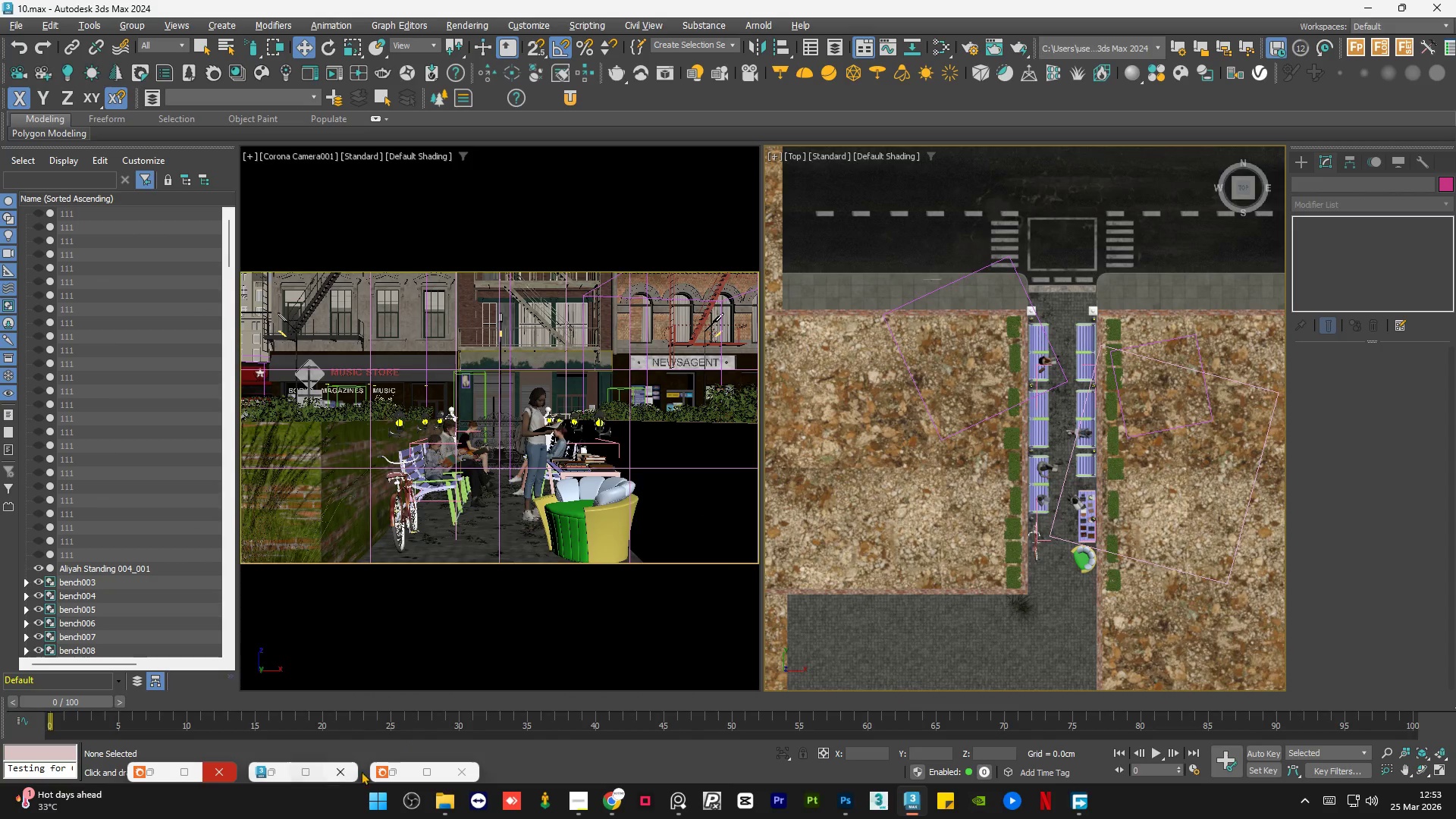 
left_click([398, 771])
 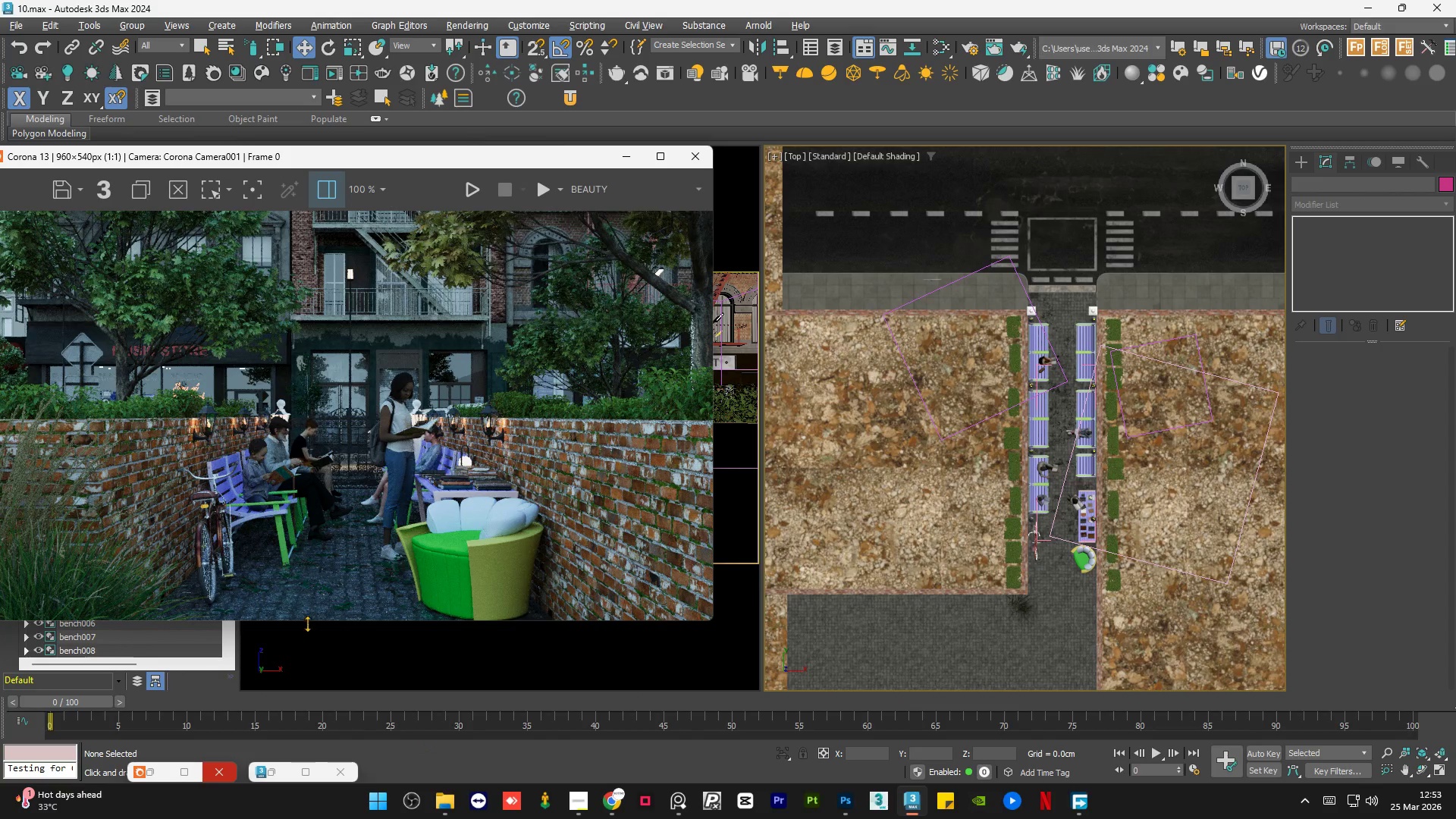 
scroll: coordinate [347, 563], scroll_direction: up, amount: 3.0
 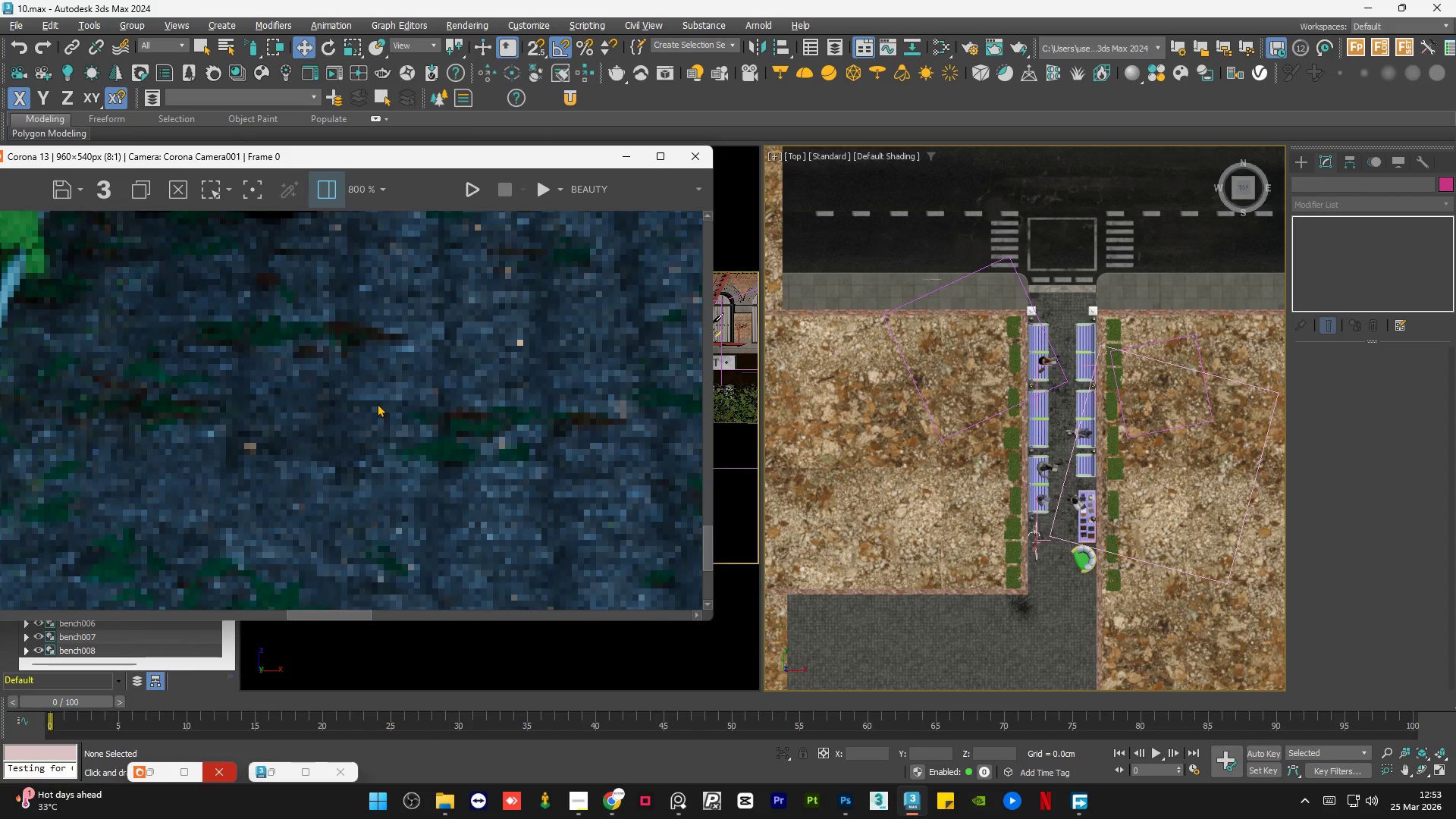 
scroll: coordinate [377, 403], scroll_direction: down, amount: 2.0
 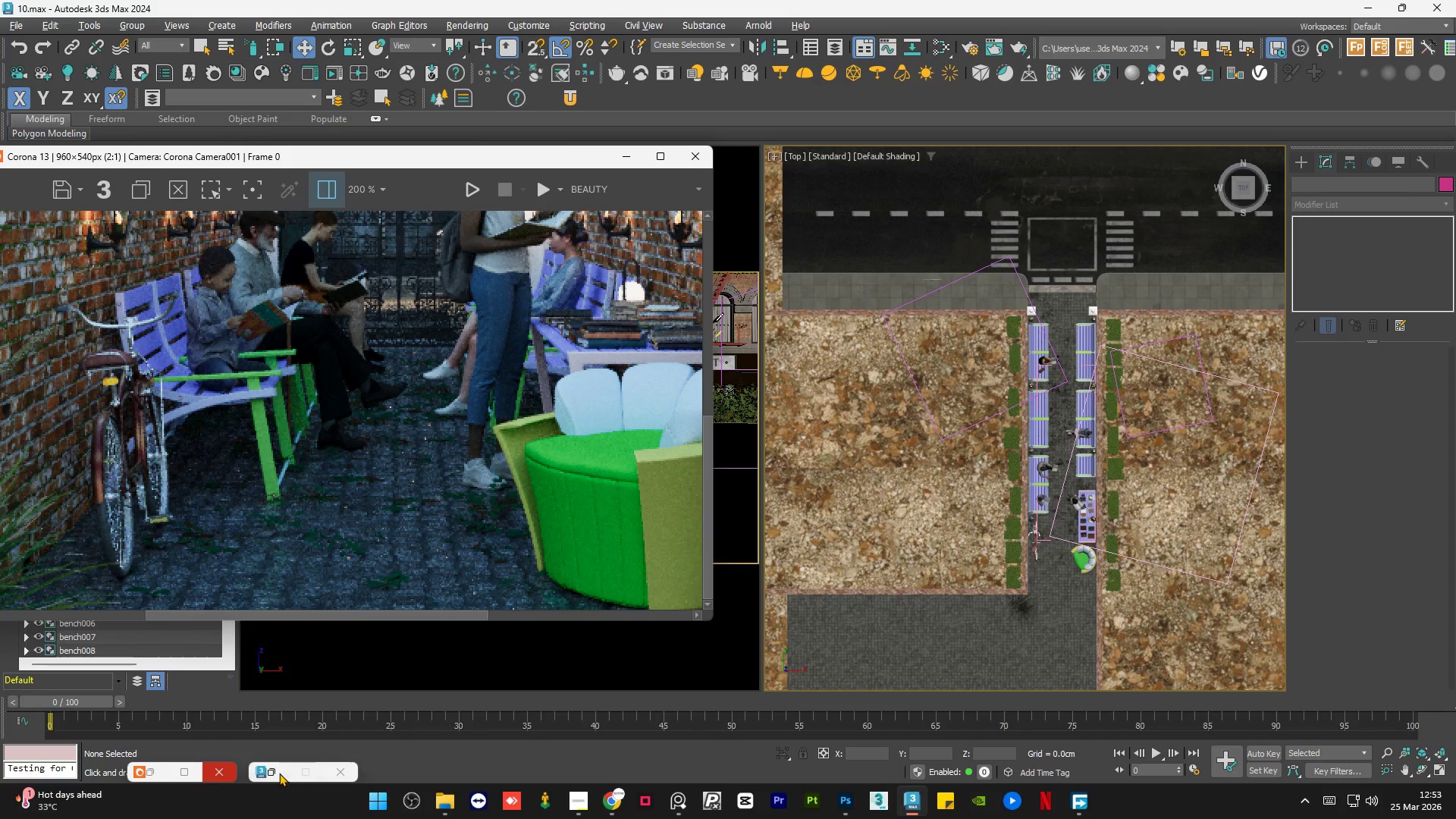 
left_click([277, 774])
 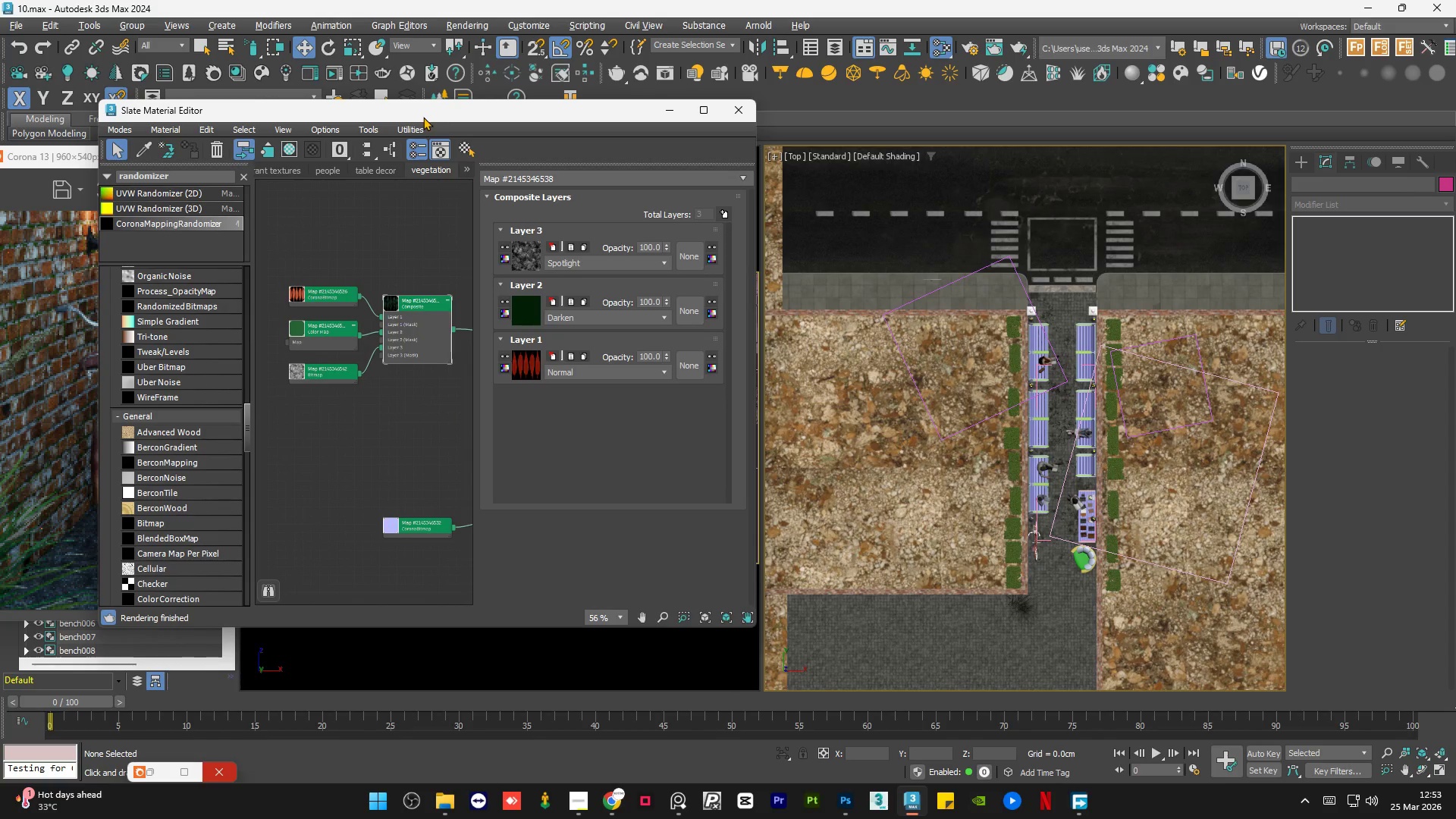 
left_click_drag(start_coordinate=[416, 117], to_coordinate=[984, 177])
 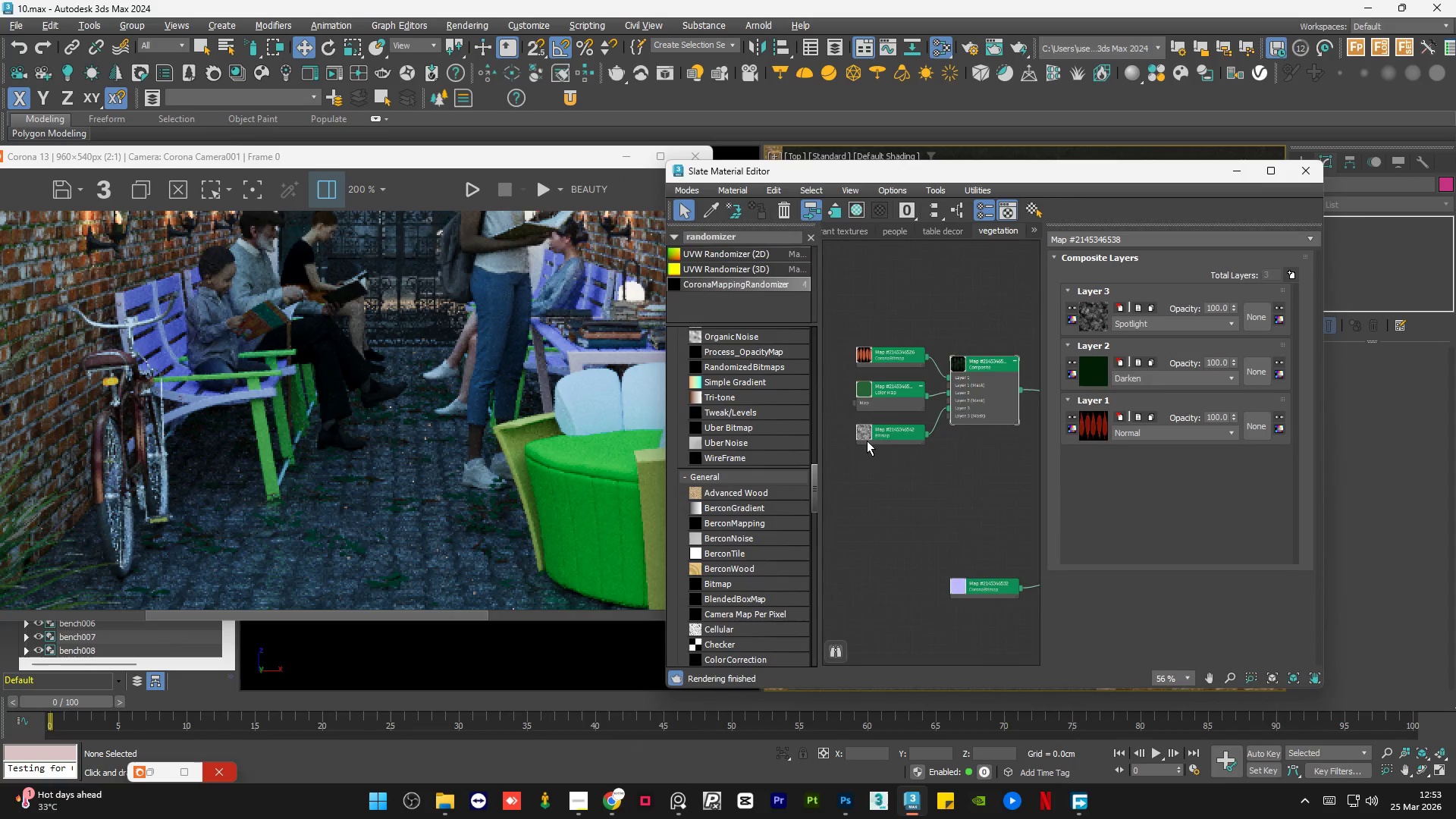 
scroll: coordinate [908, 422], scroll_direction: down, amount: 5.0
 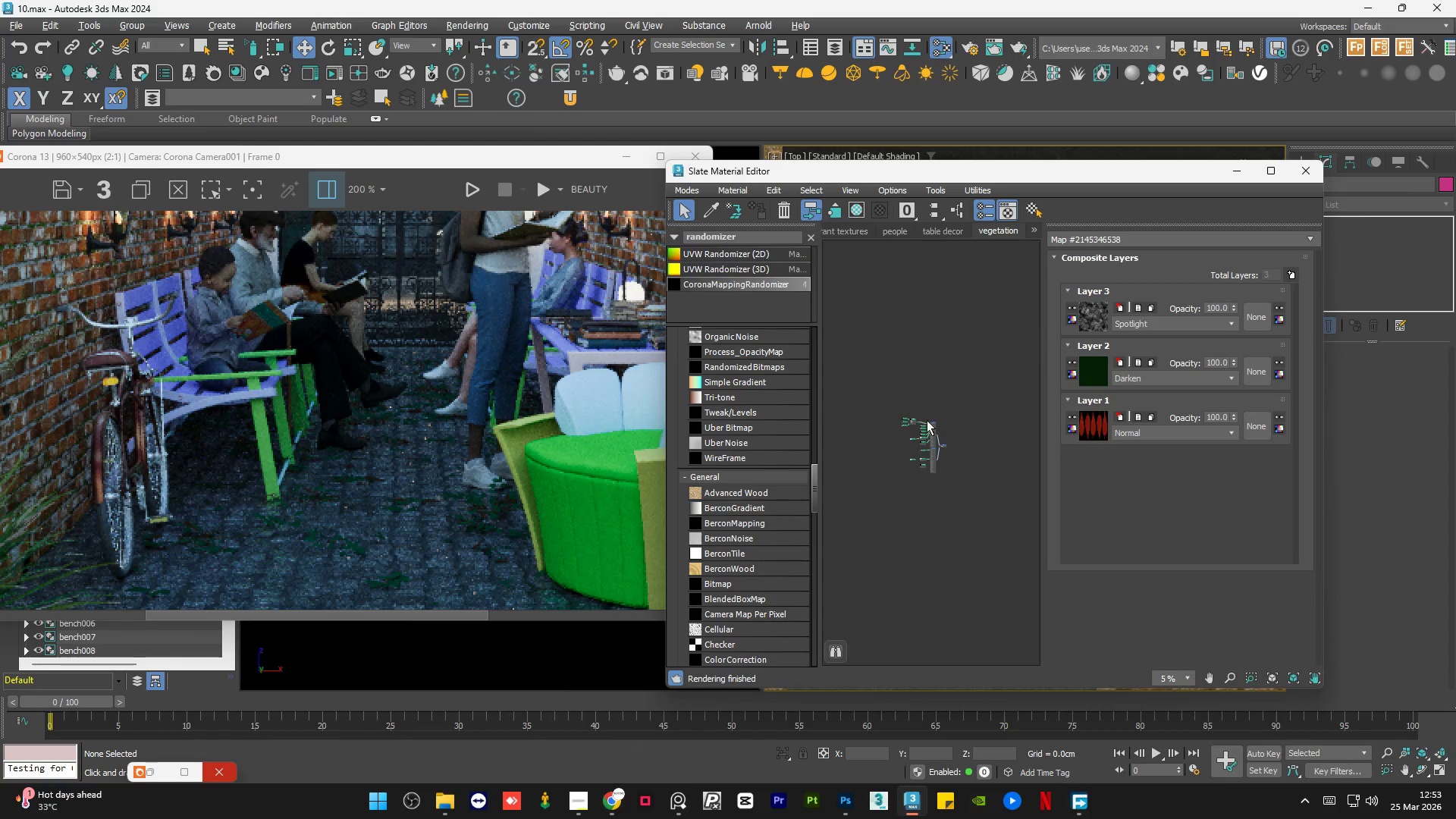 
left_click([1014, 447])
 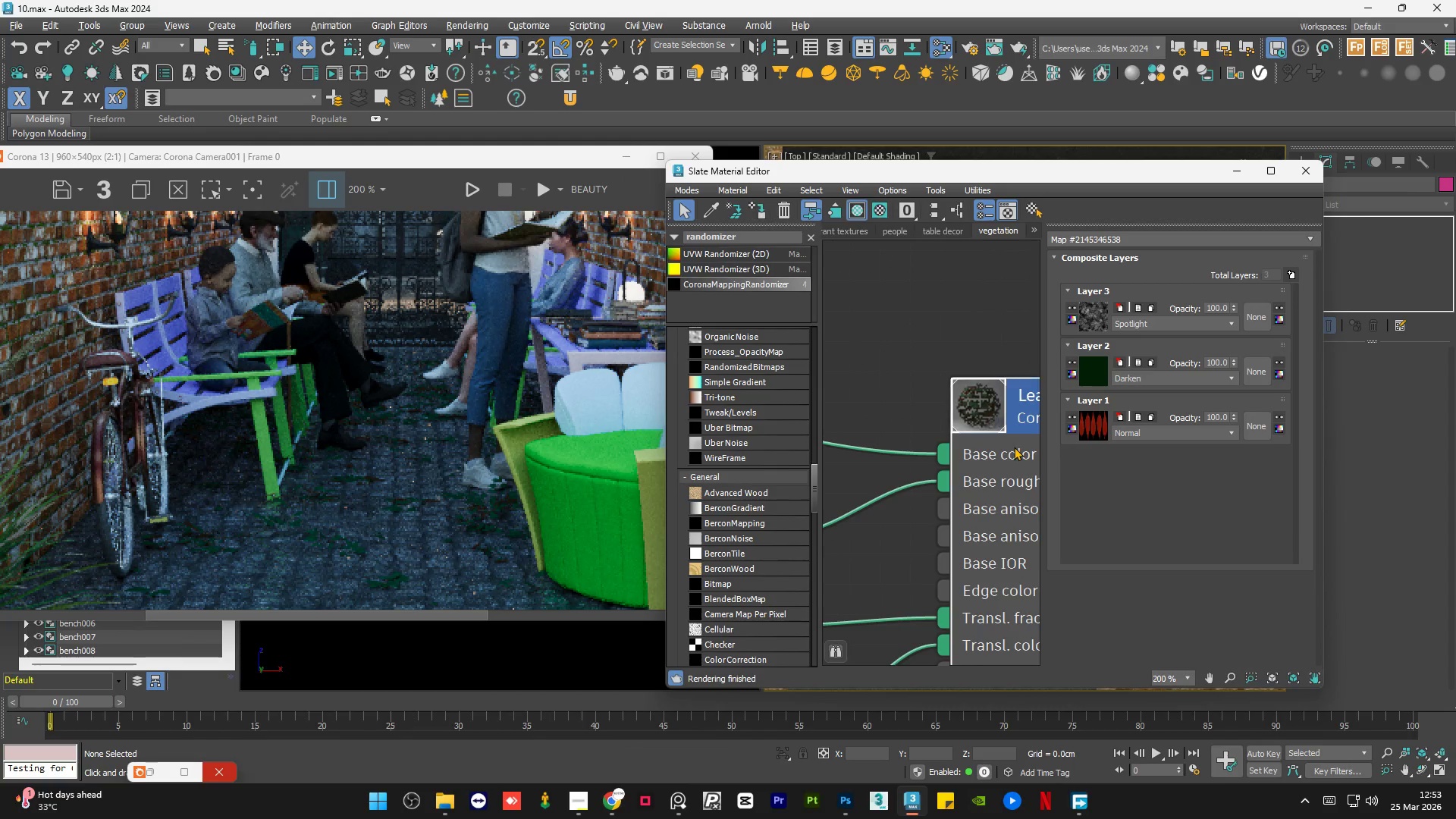 
scroll: coordinate [1014, 447], scroll_direction: up, amount: 19.0
 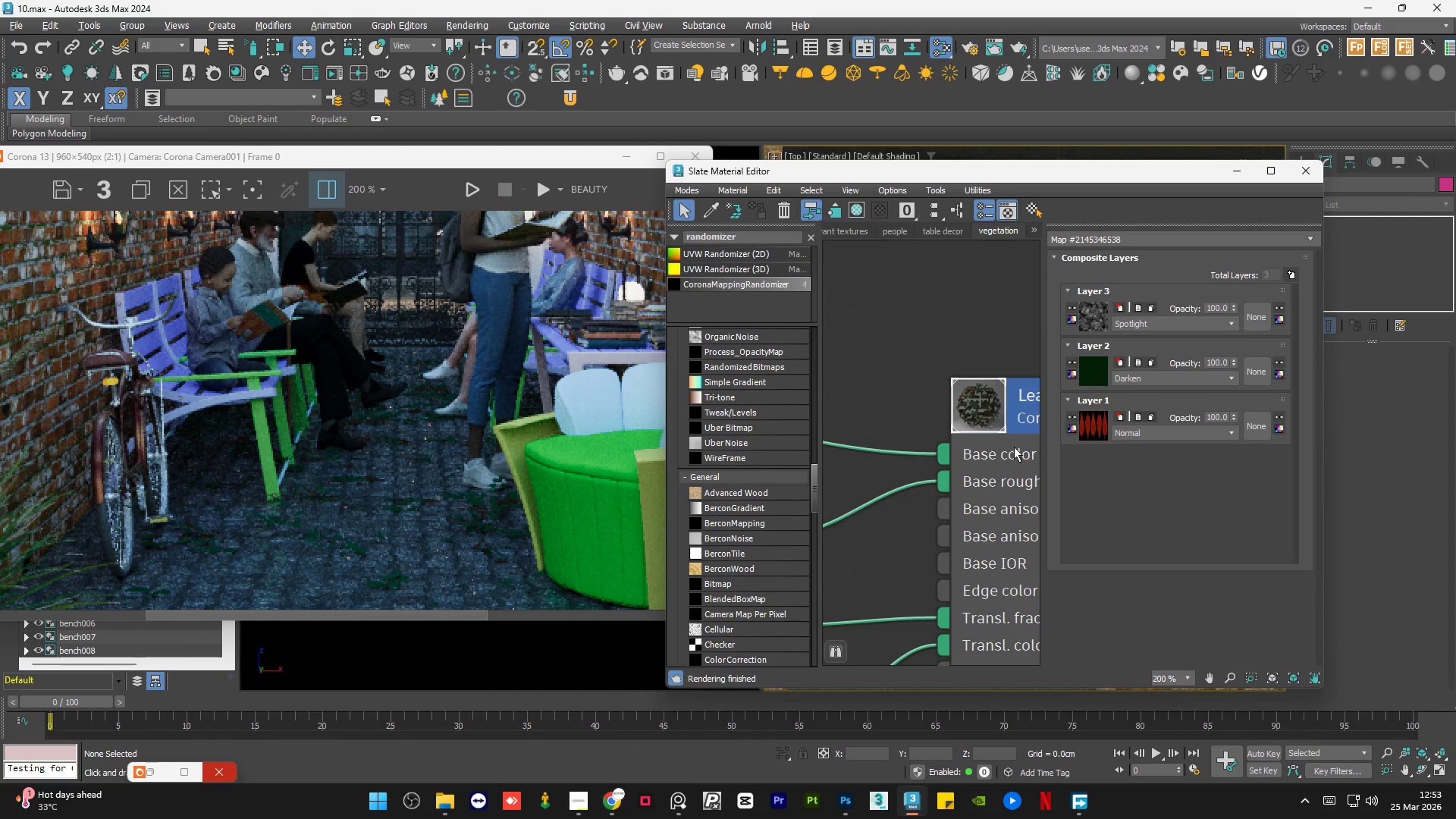 
double_click([1014, 447])
 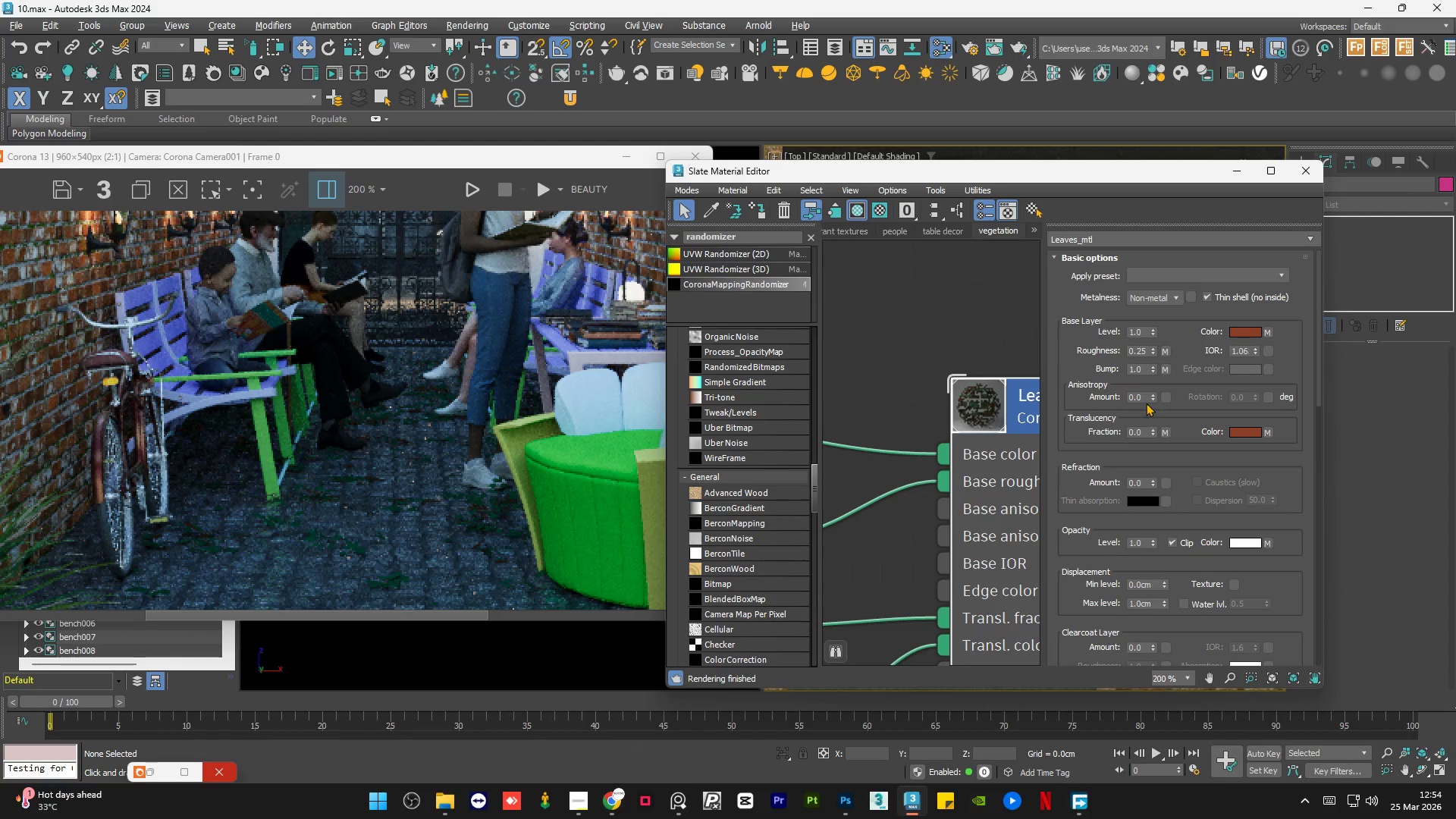 
scroll: coordinate [962, 384], scroll_direction: up, amount: 3.0
 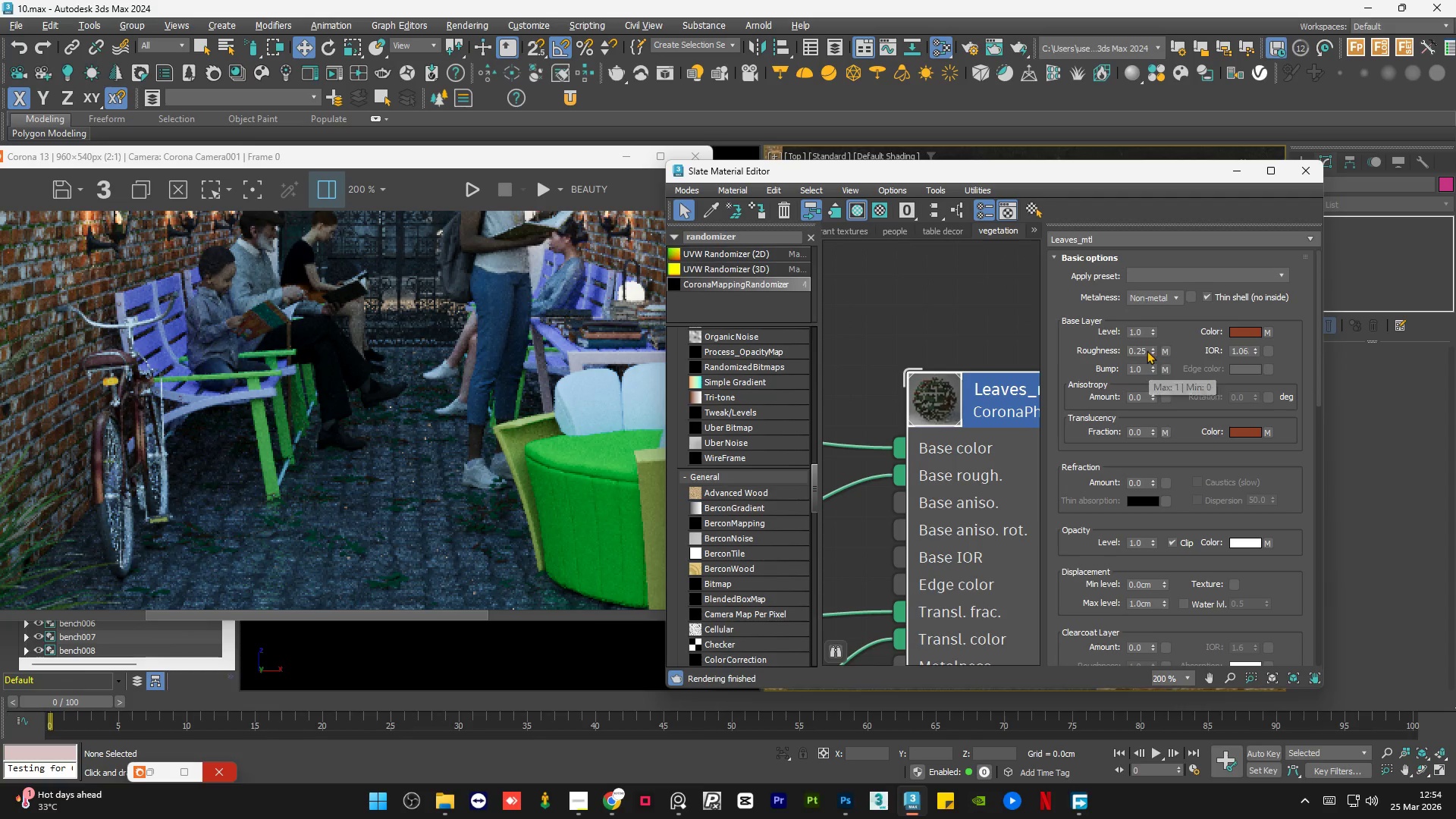 
double_click([1147, 350])
 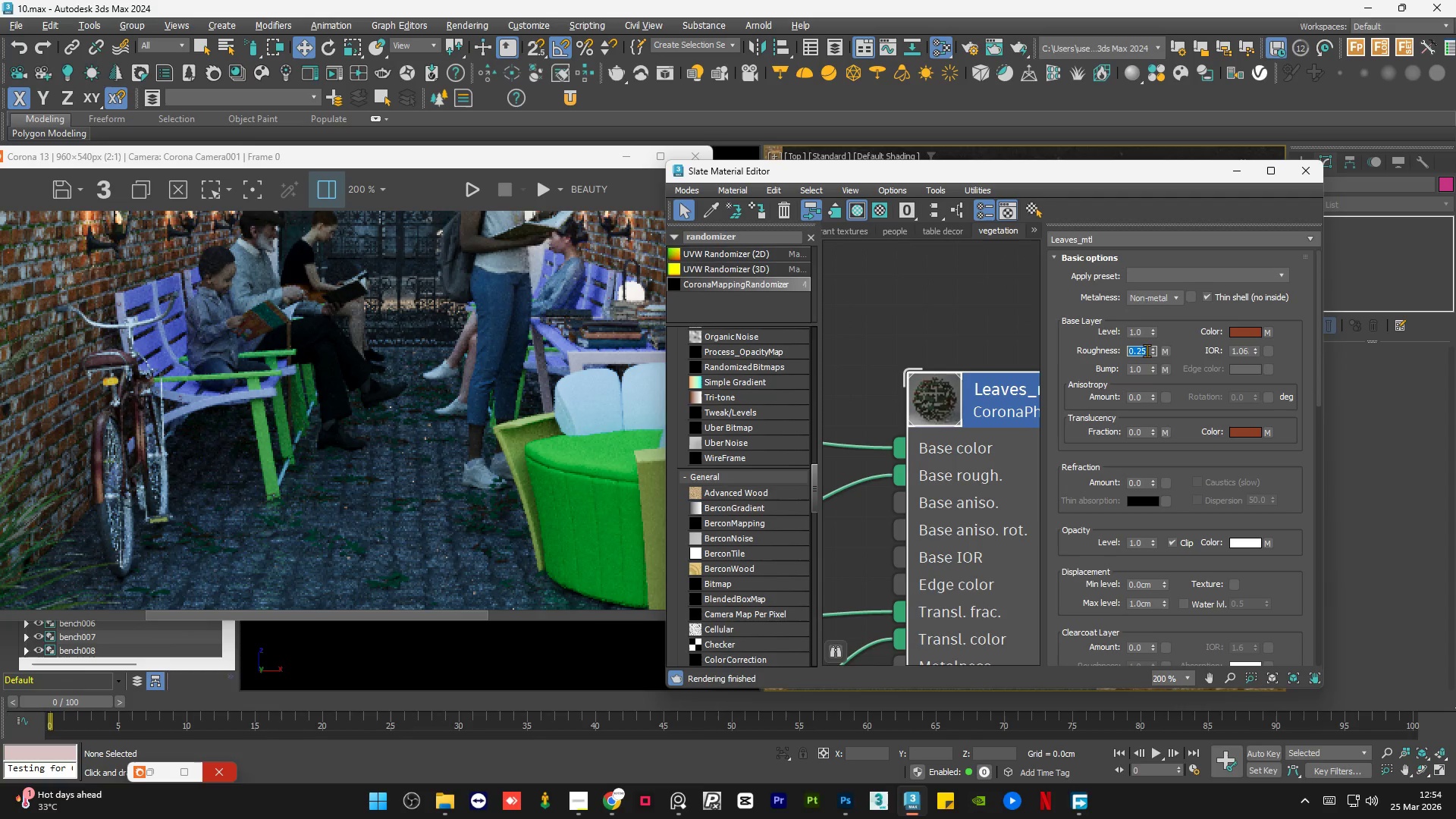 
key(Numpad0)
 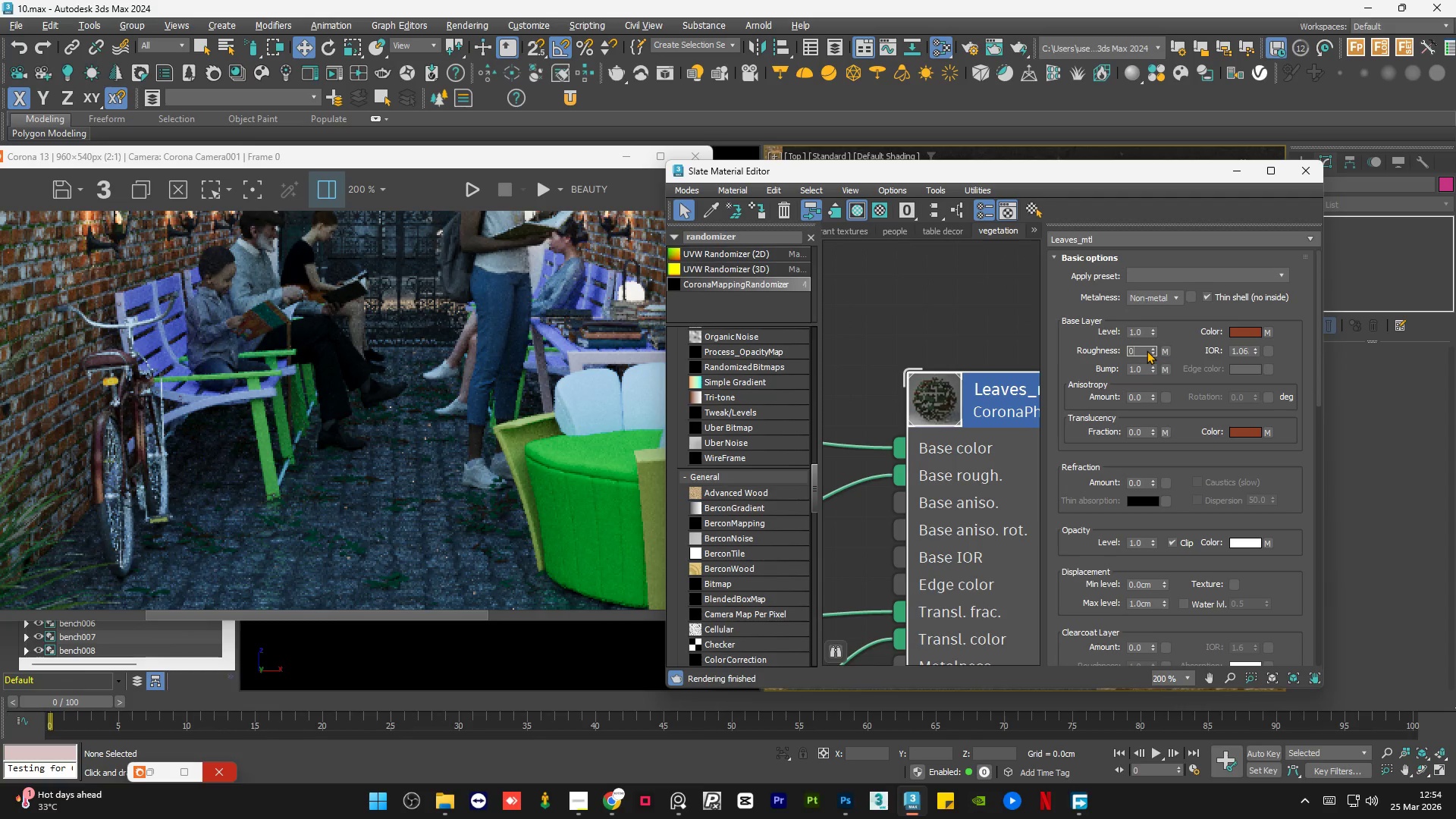 
key(NumpadEnter)
 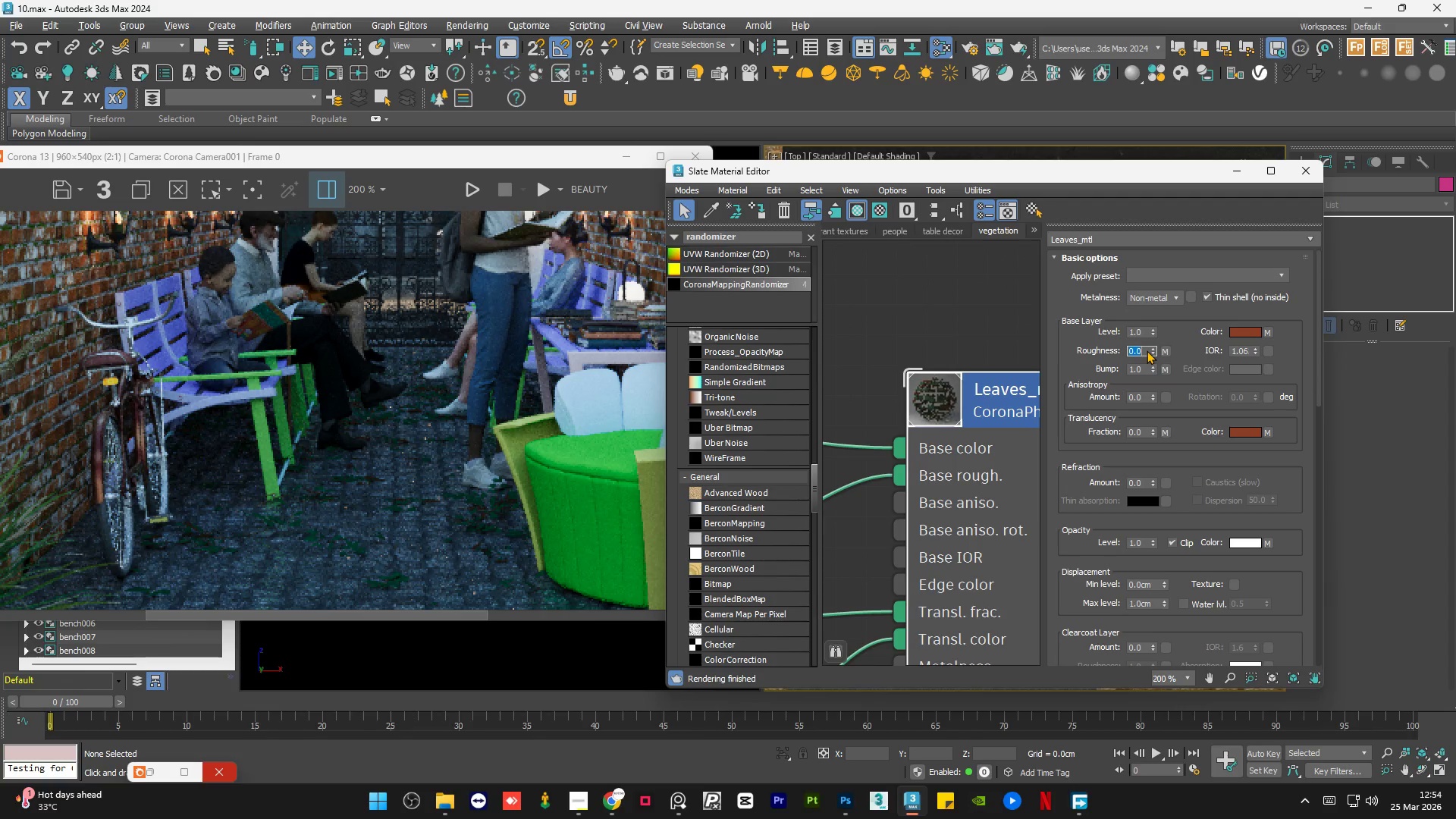 
right_click([955, 455])
 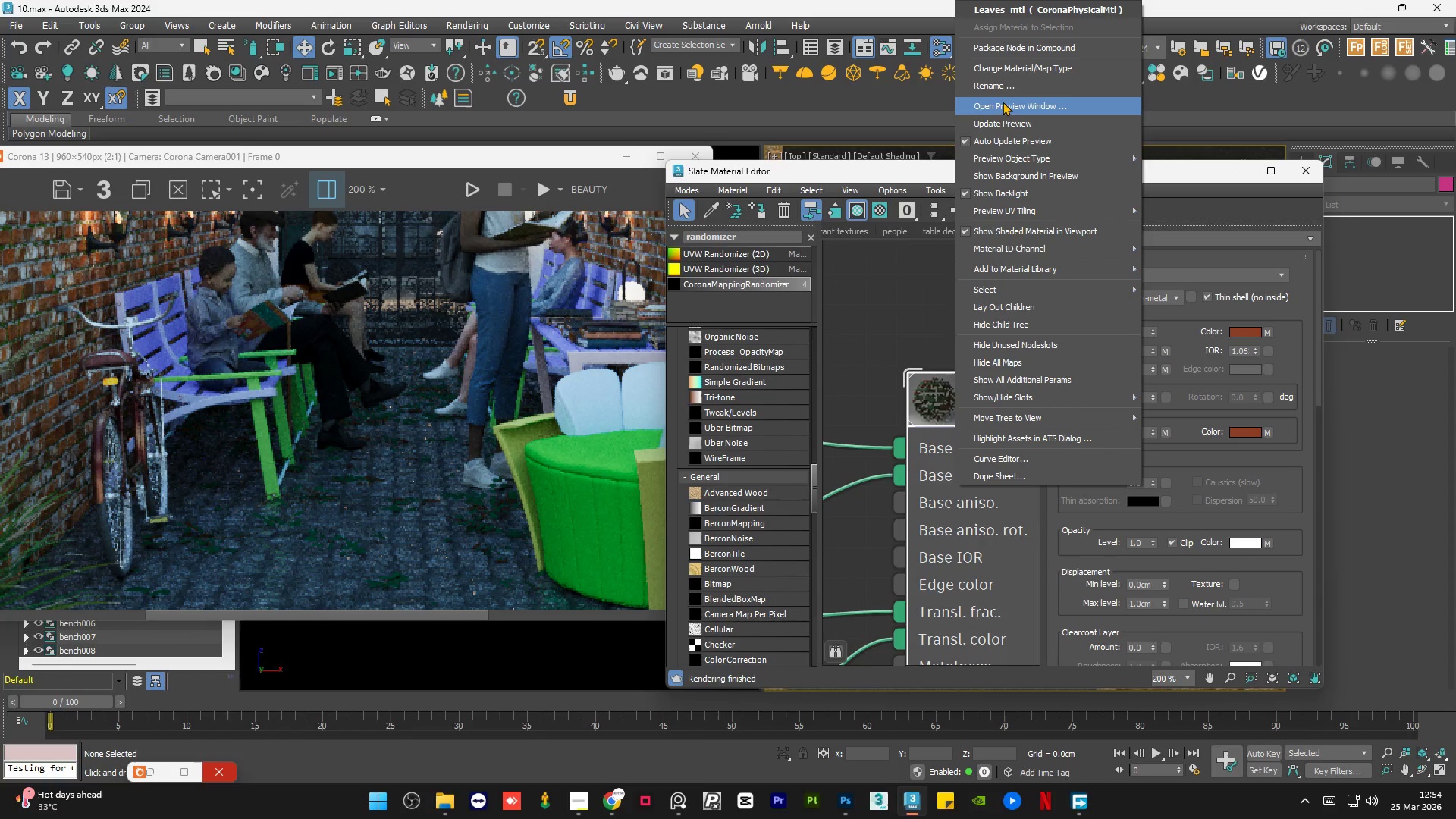 
left_click([1000, 118])
 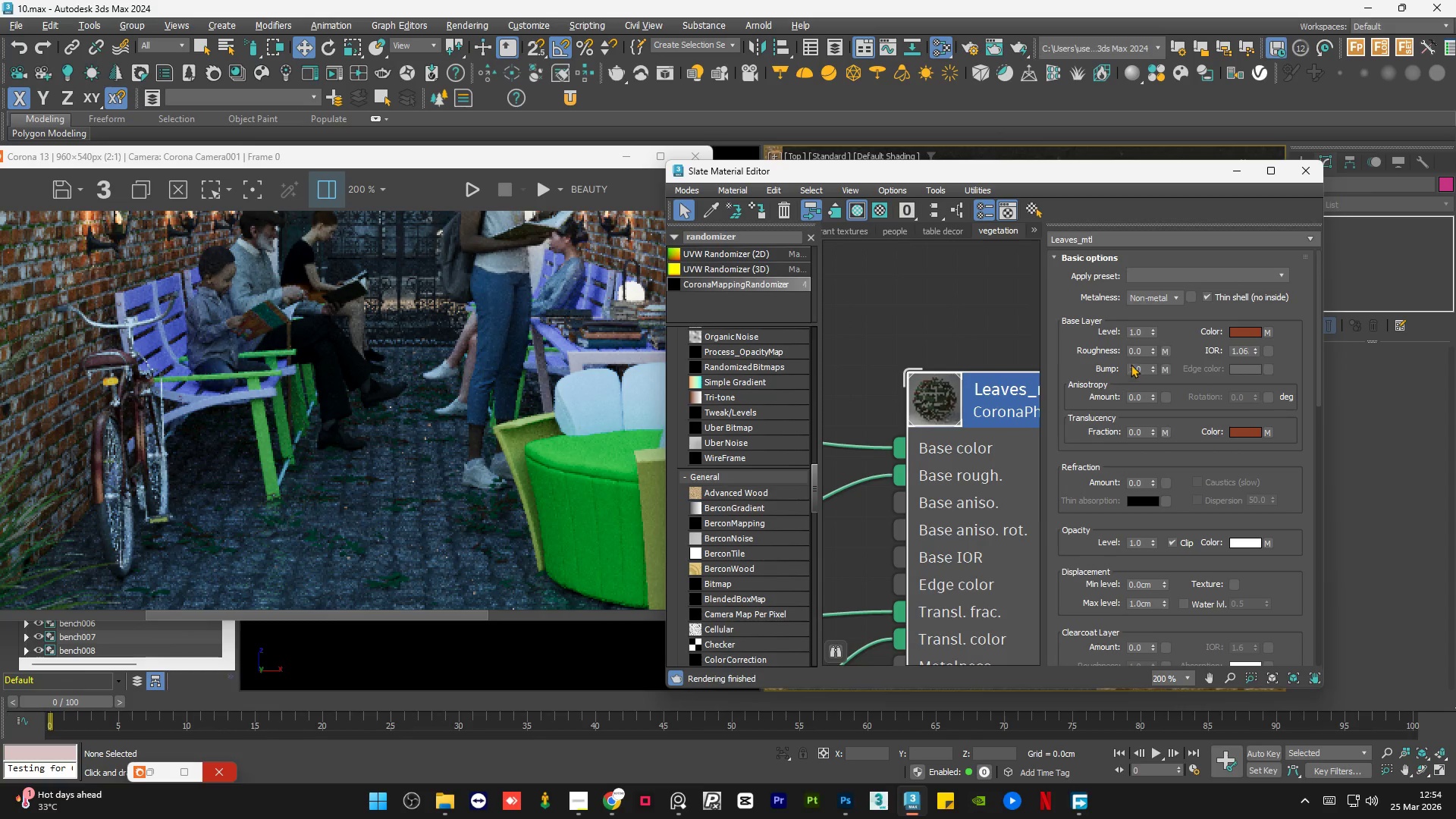 
left_click([1143, 349])
 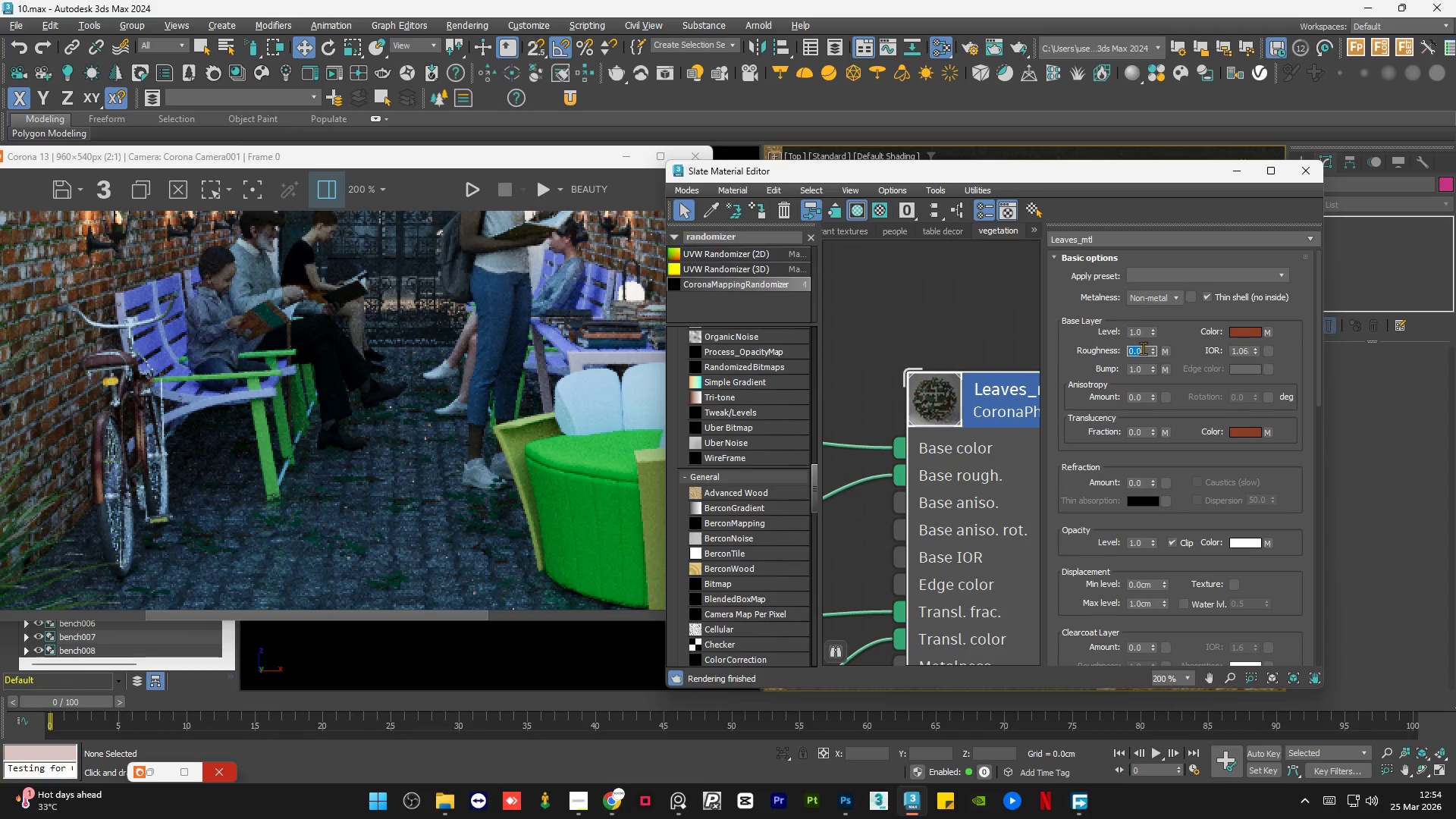 
key(NumpadDecimal)
 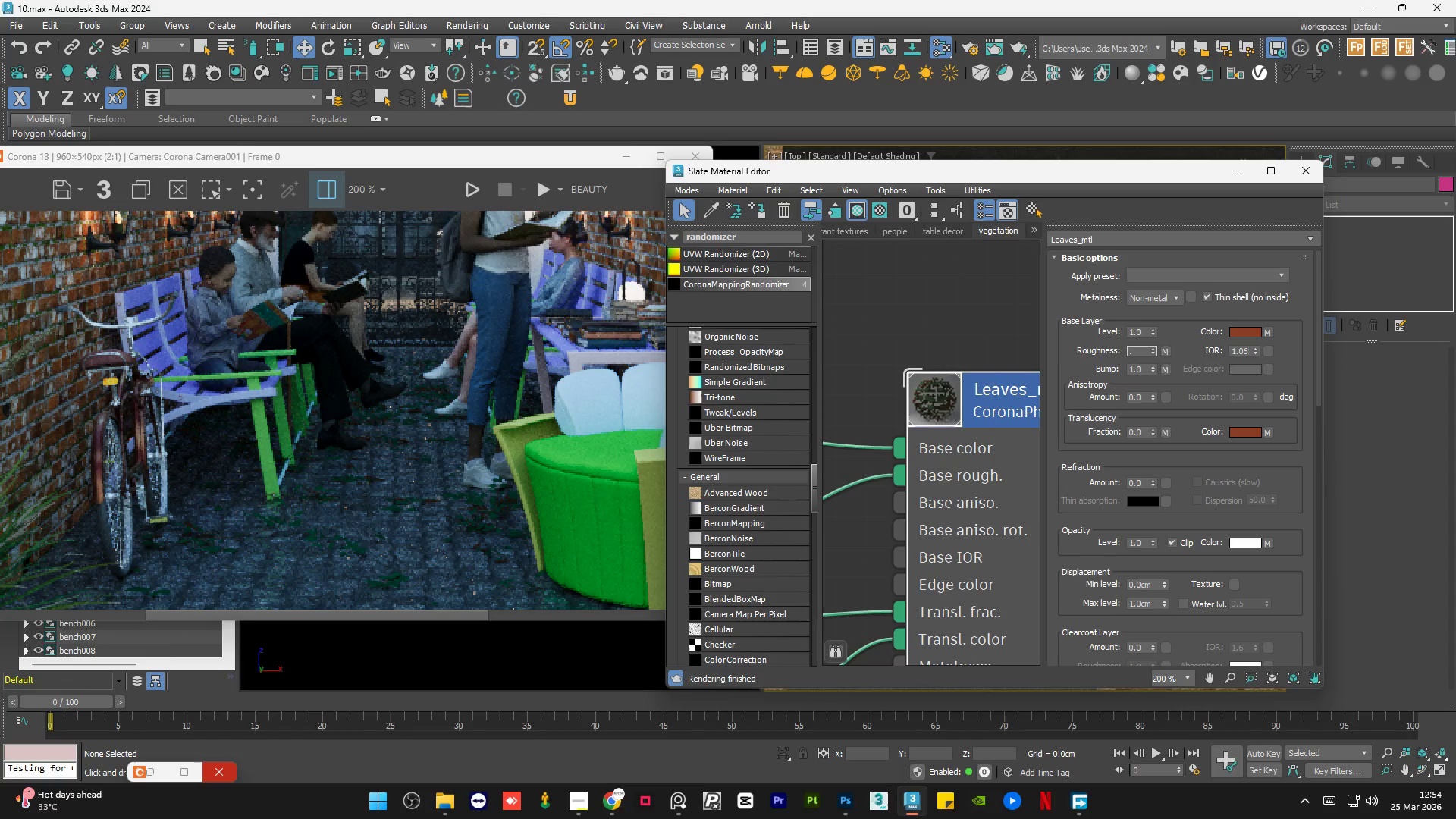 
key(Numpad2)
 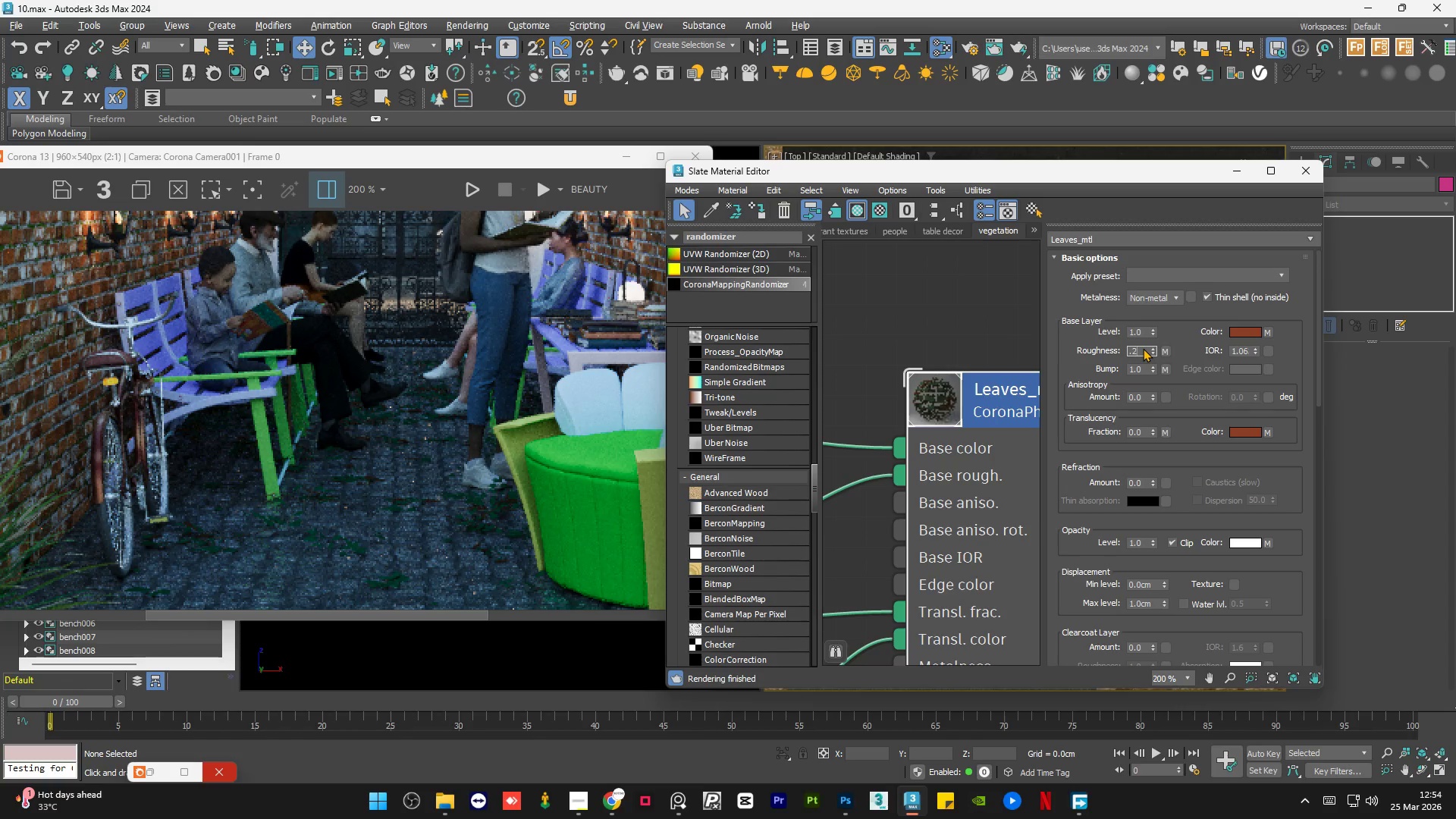 
key(Numpad5)
 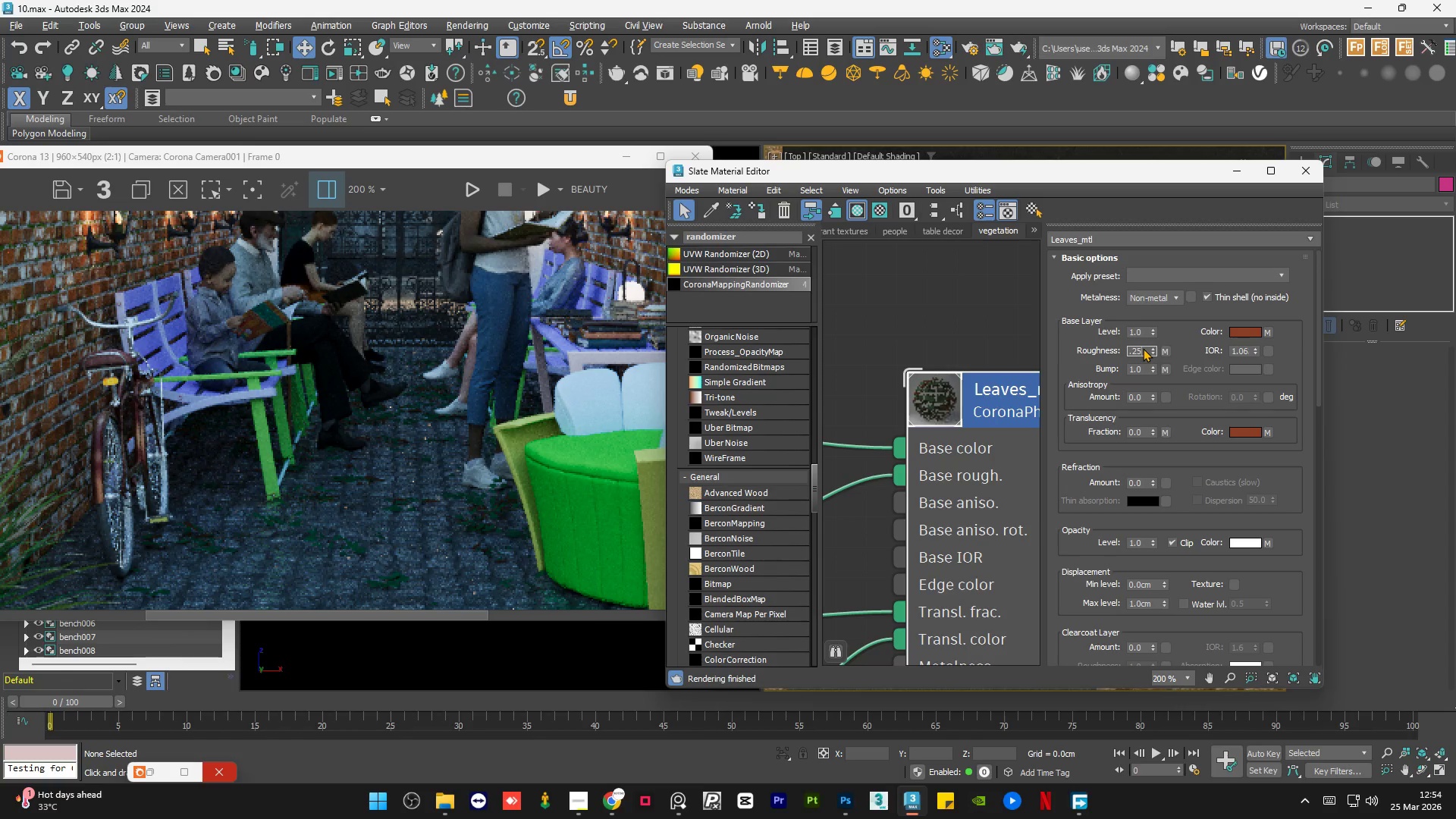 
key(NumpadEnter)
 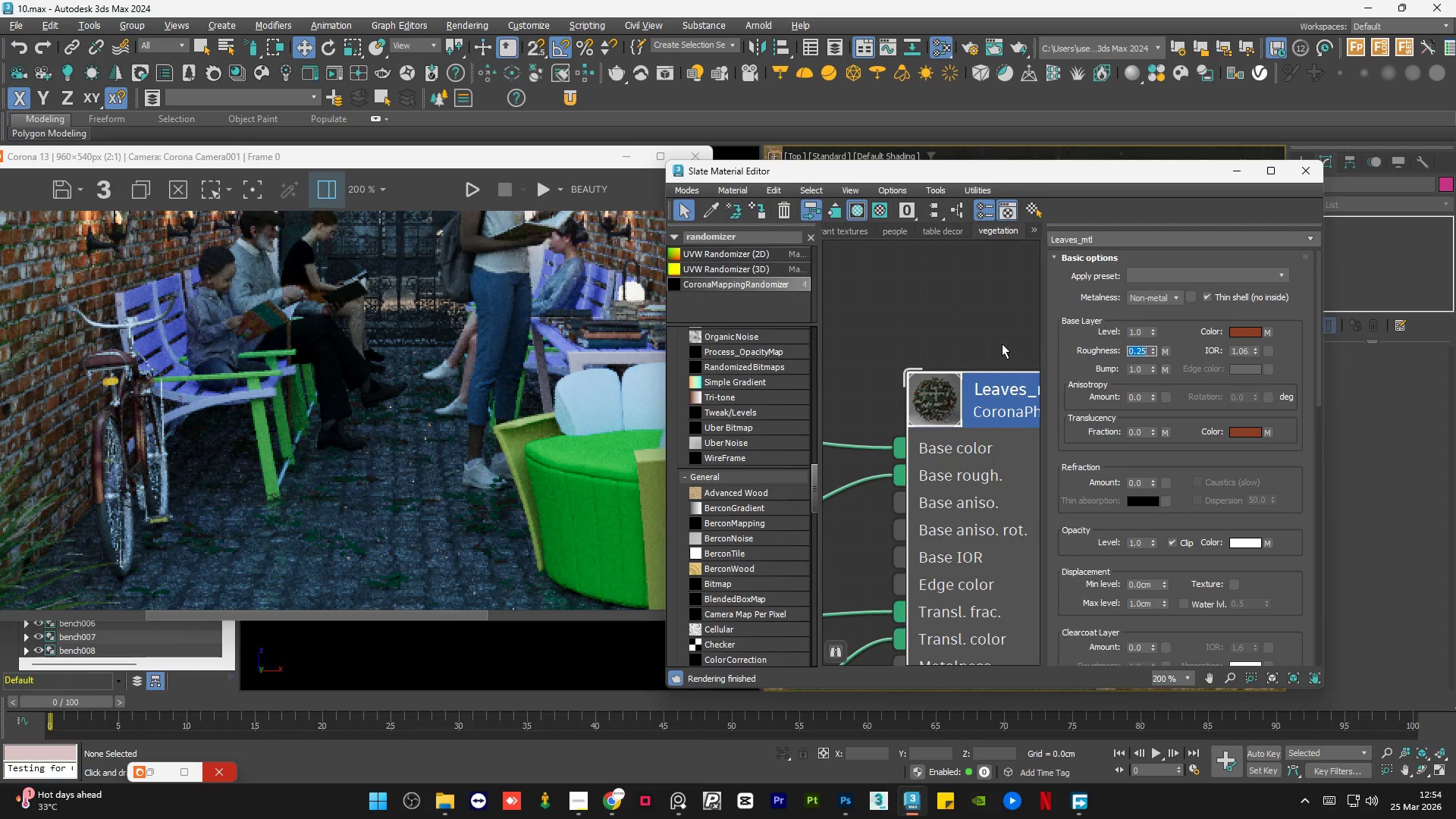 
scroll: coordinate [982, 331], scroll_direction: down, amount: 11.0
 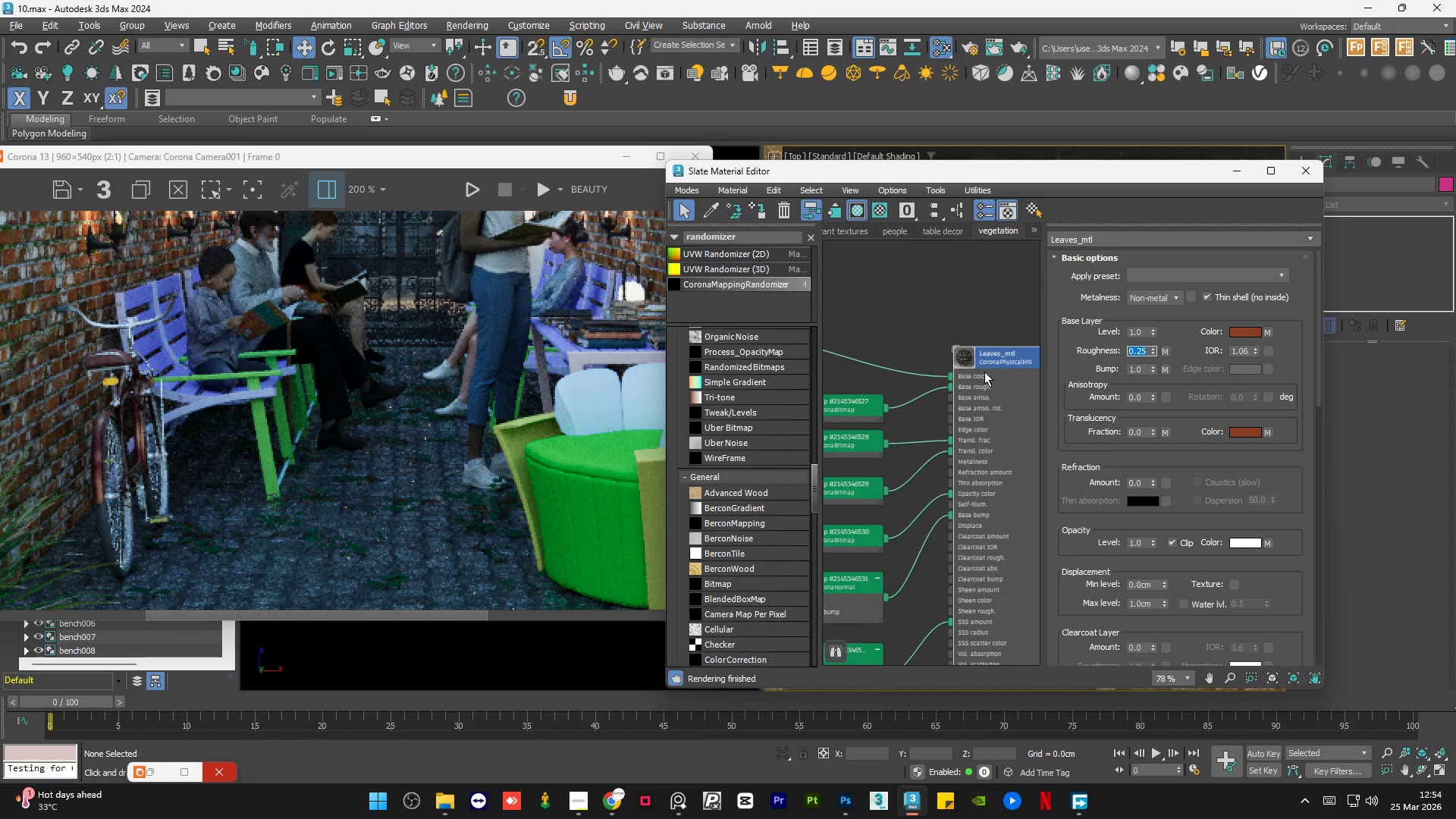 
left_click([964, 327])
 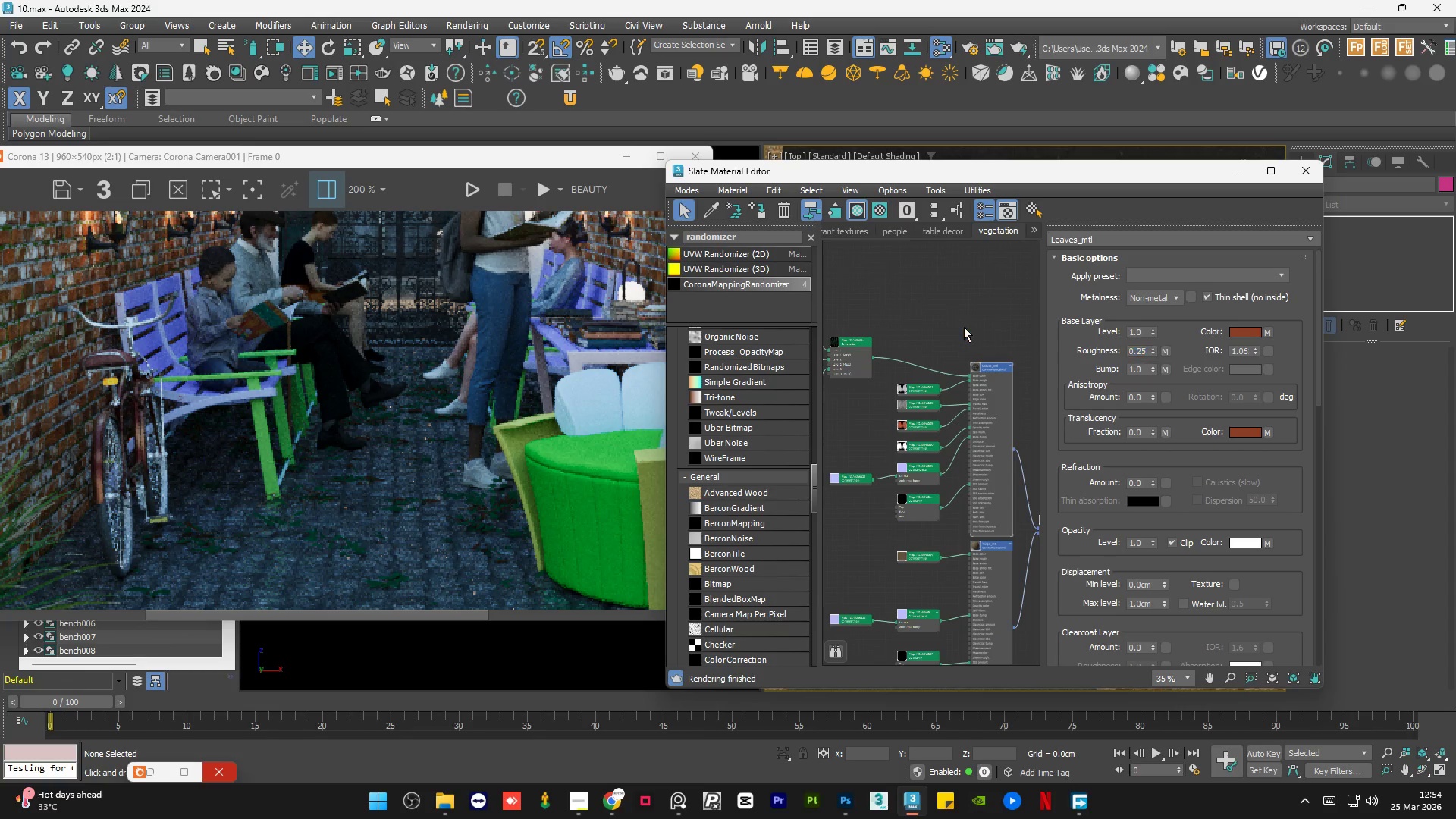 
scroll: coordinate [984, 375], scroll_direction: down, amount: 4.0
 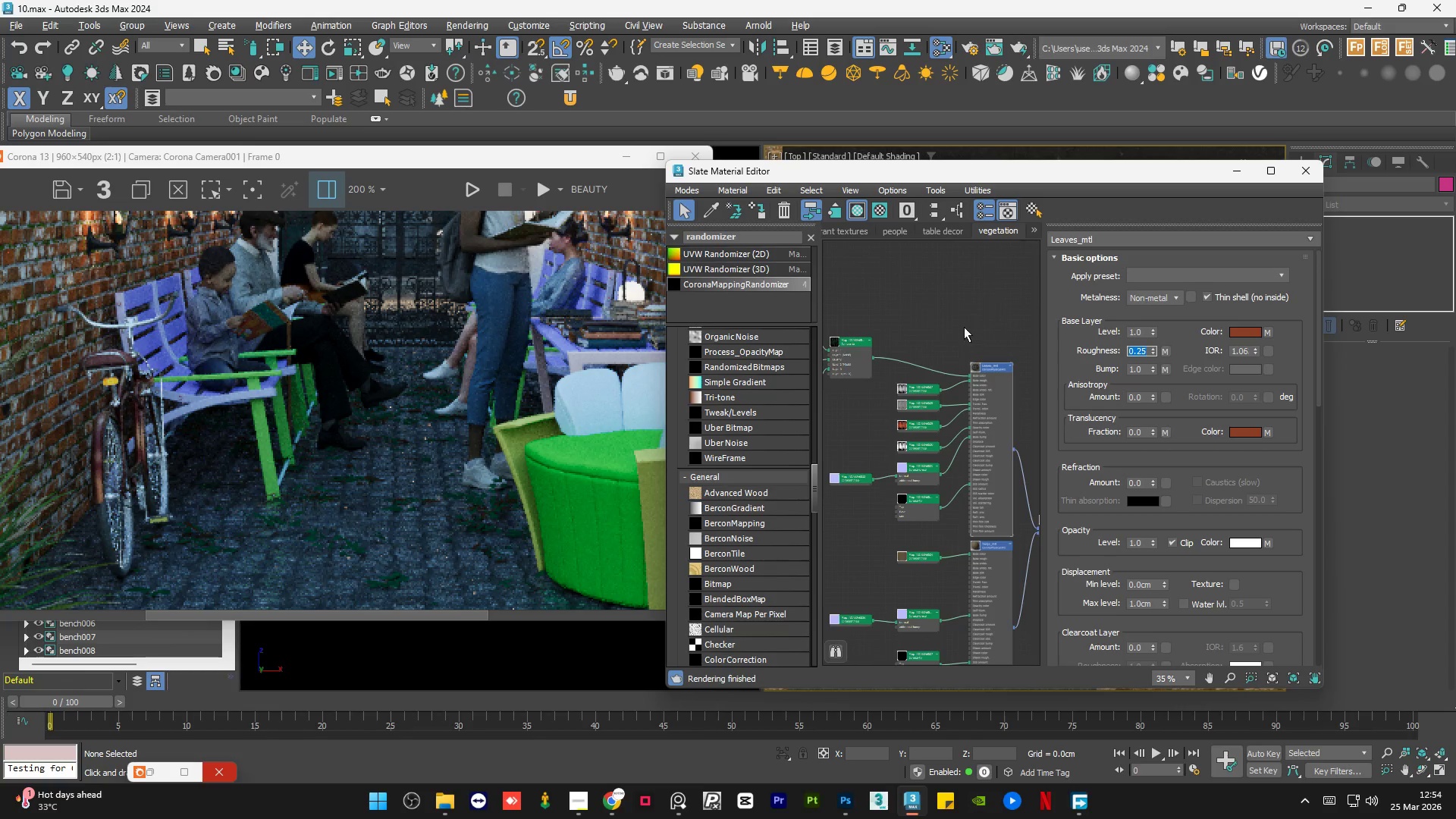 
double_click([964, 327])
 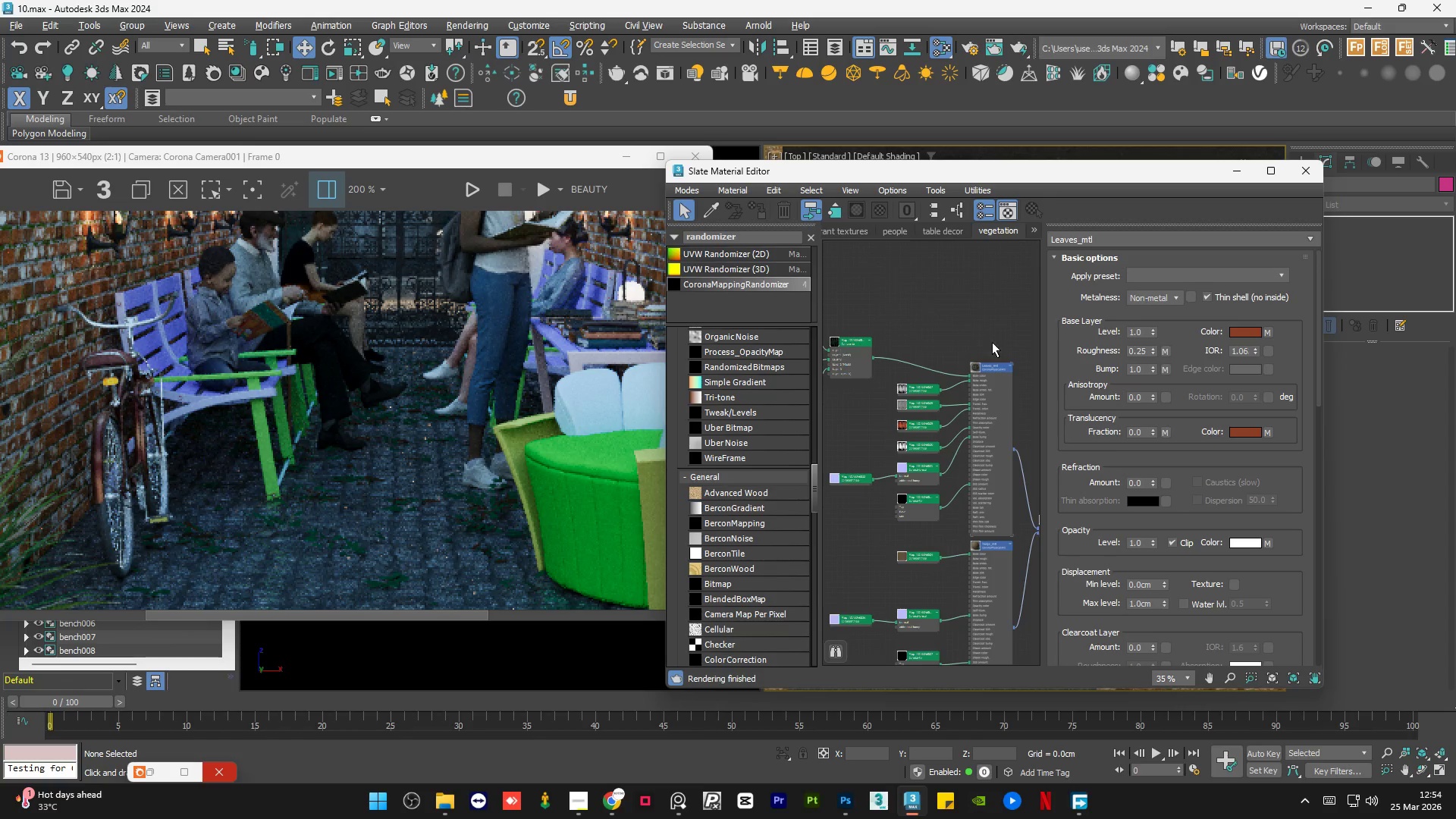 
left_click_drag(start_coordinate=[890, 363], to_coordinate=[911, 364])
 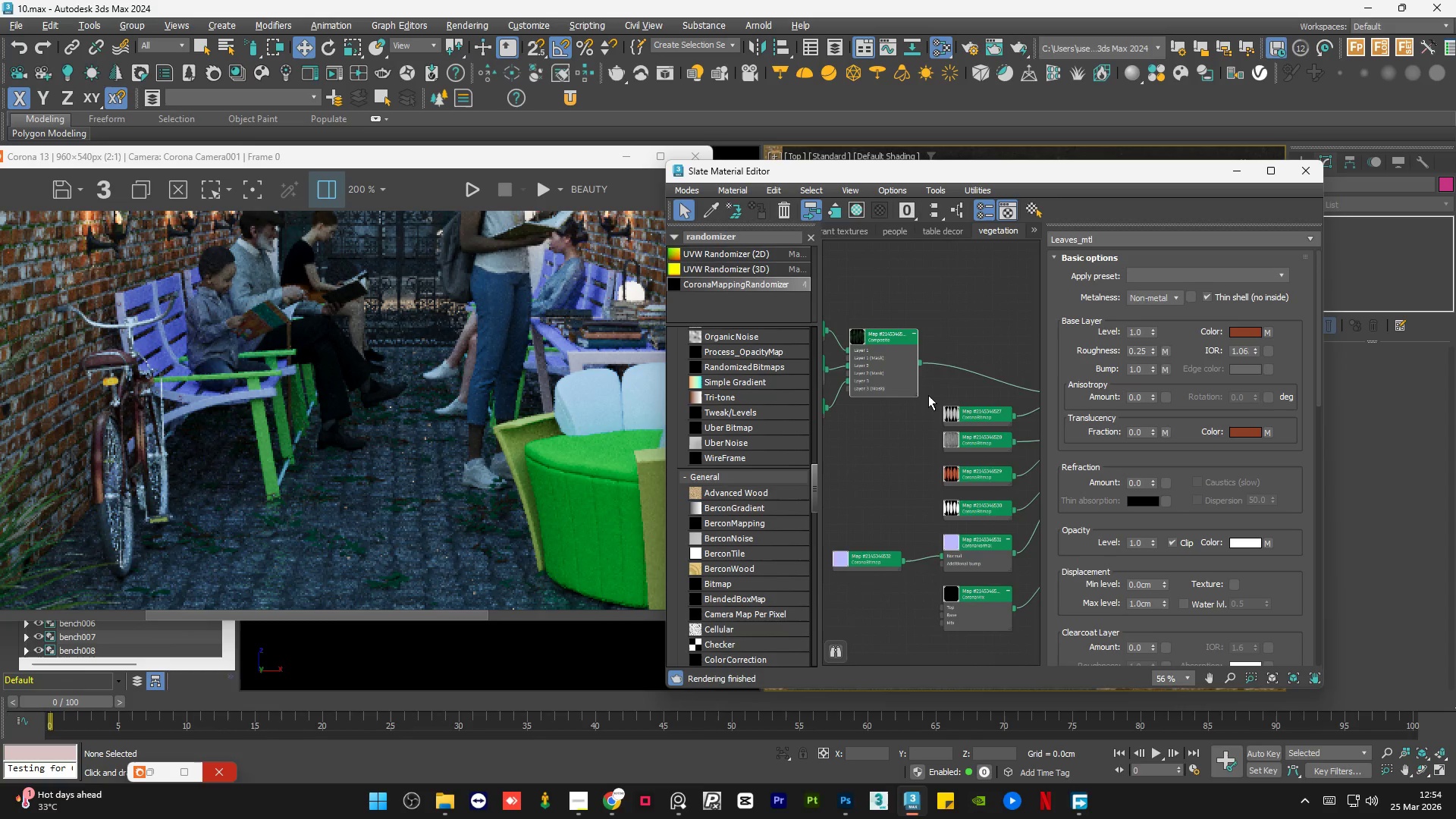 
scroll: coordinate [915, 346], scroll_direction: up, amount: 2.0
 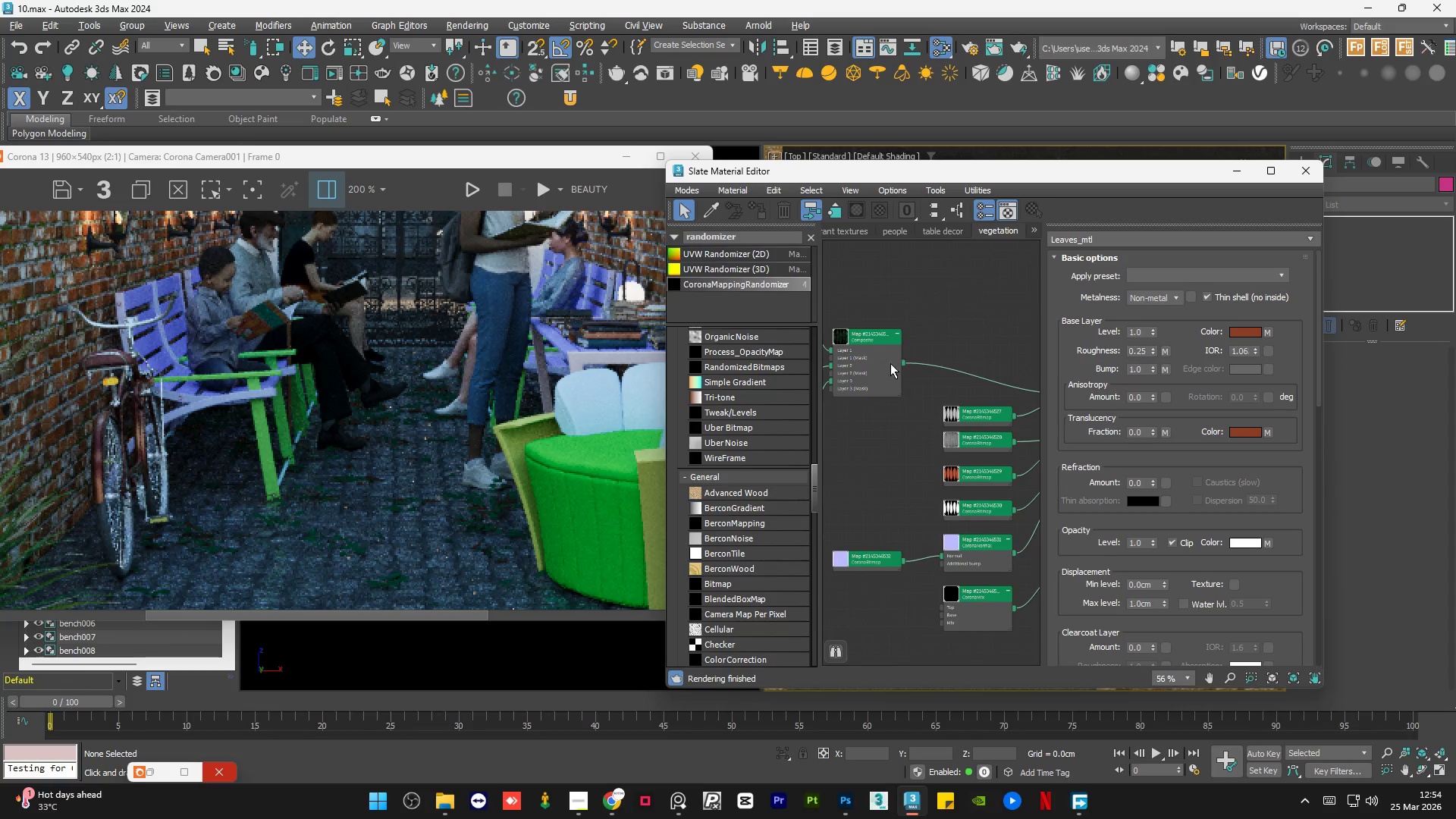 
scroll: coordinate [955, 384], scroll_direction: down, amount: 2.0
 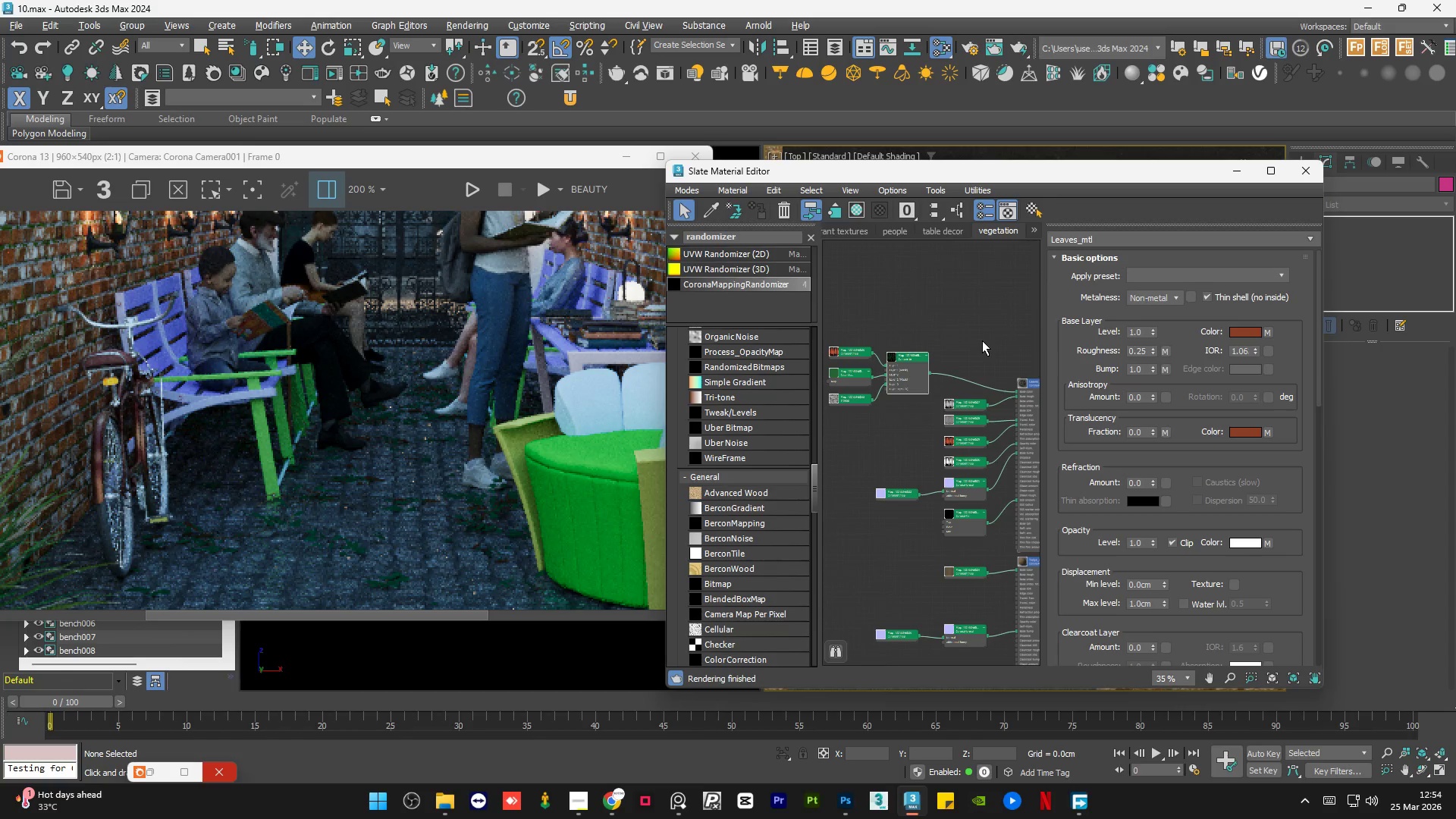 
double_click([982, 340])
 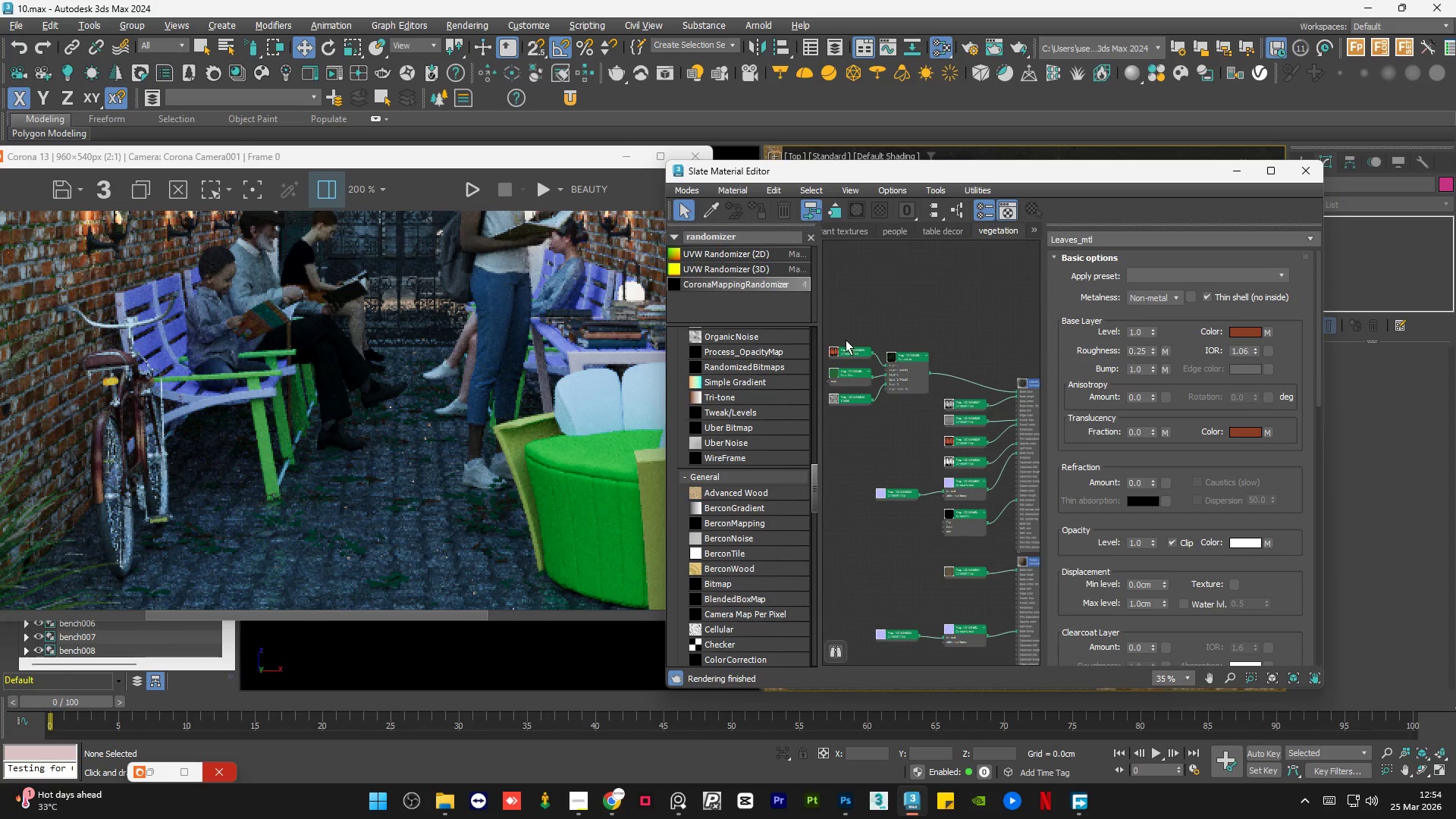 
scroll: coordinate [846, 340], scroll_direction: up, amount: 5.0
 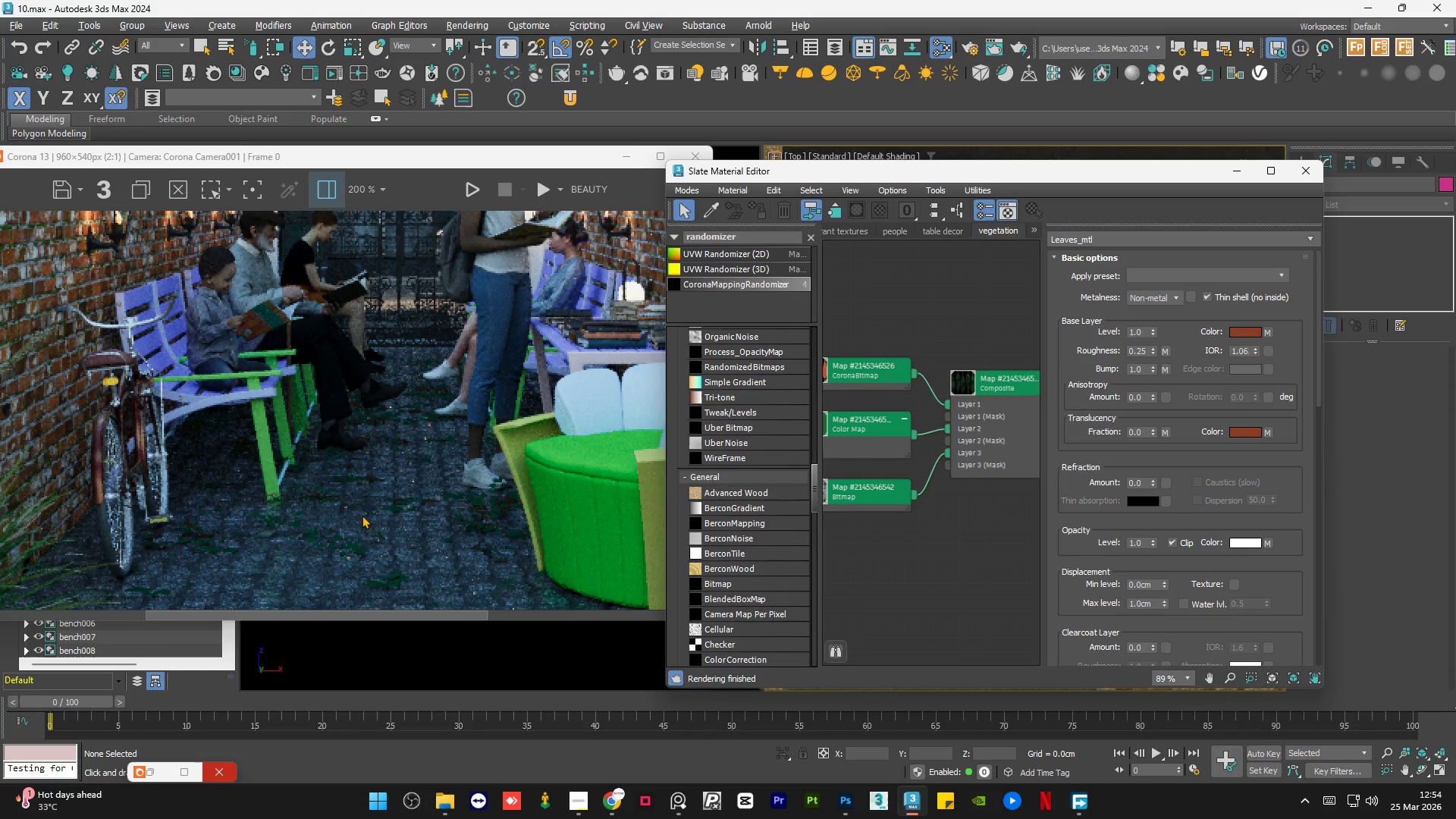 
left_click([470, 193])
 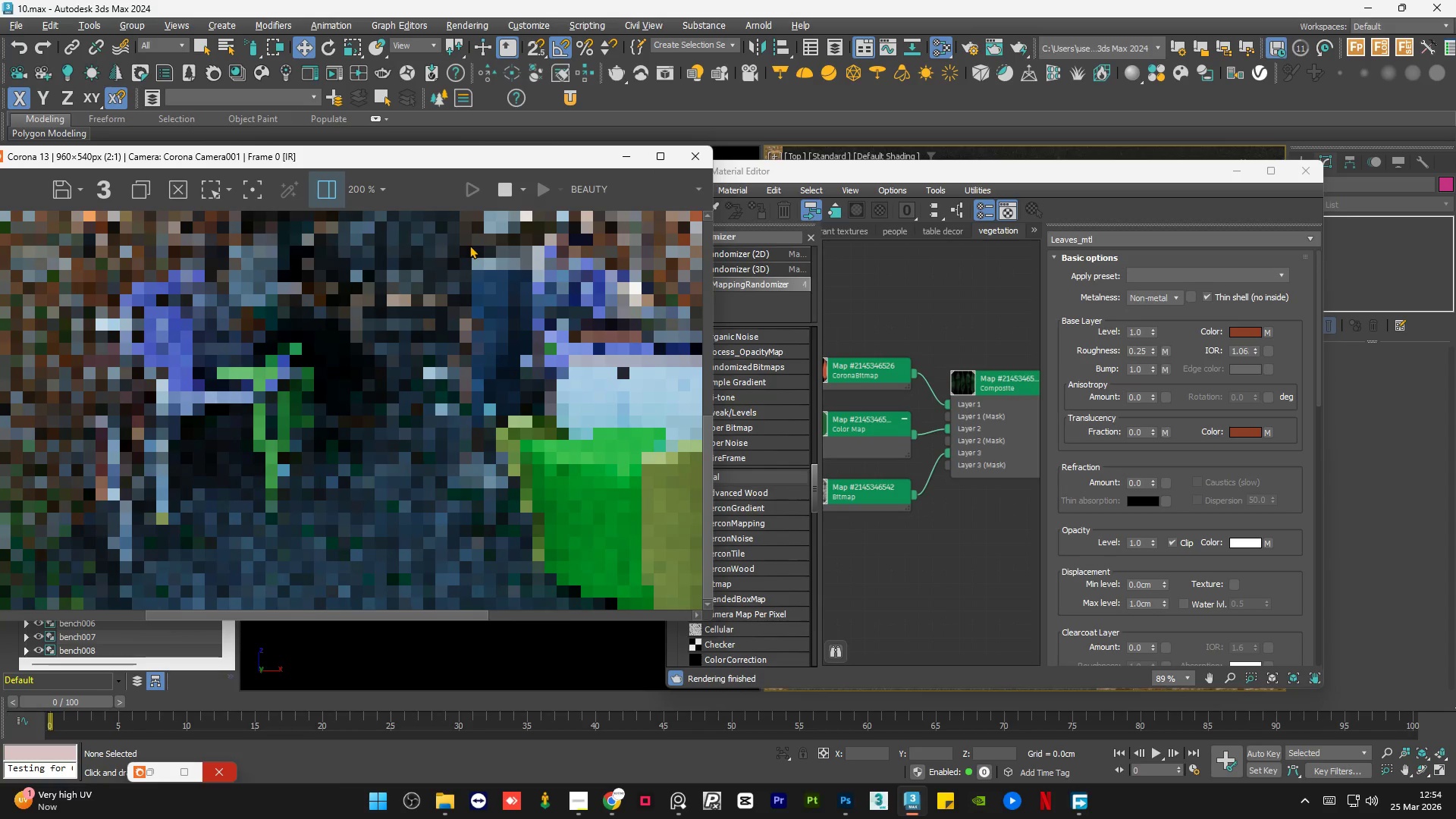 
wait(5.25)
 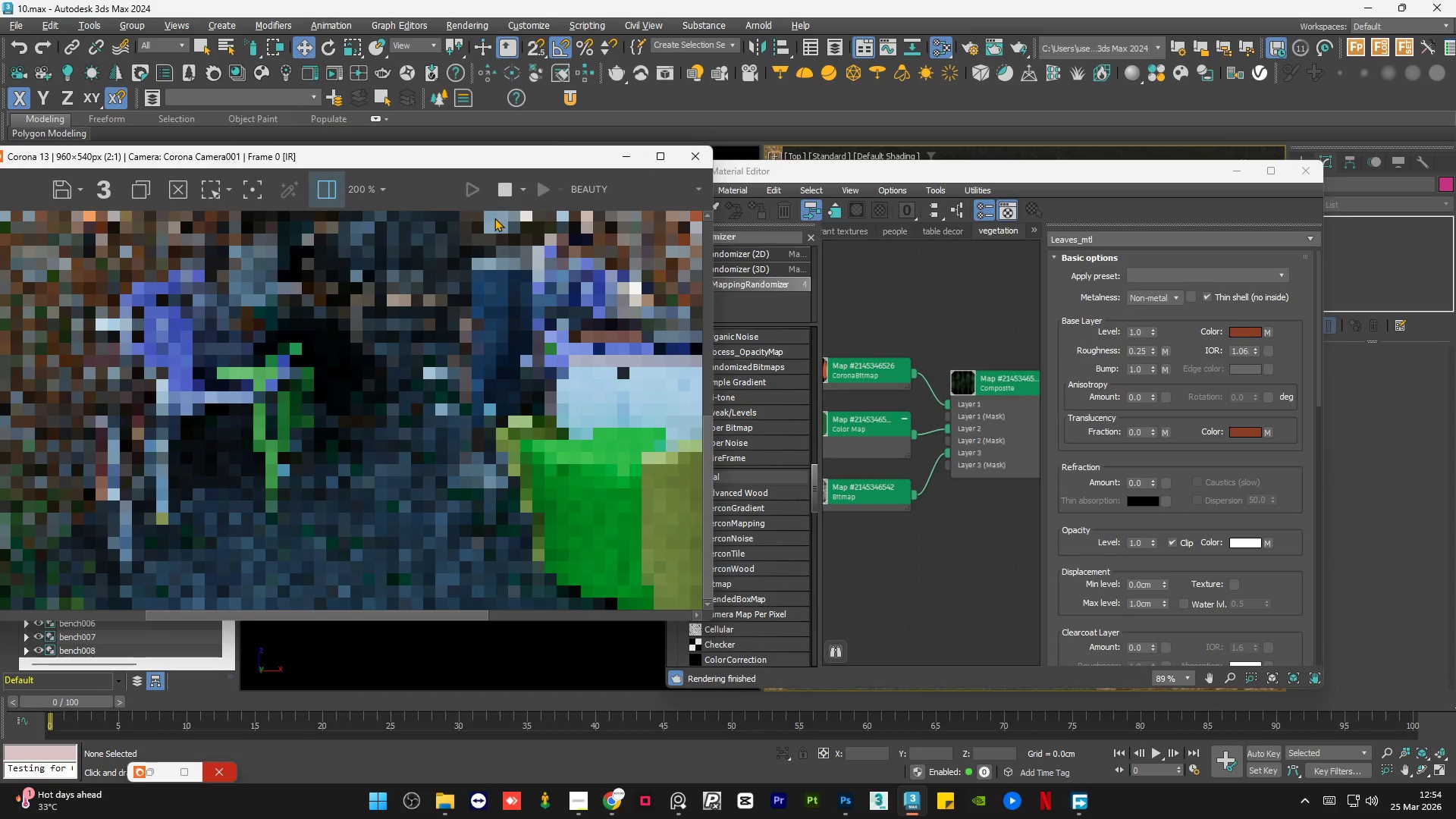 
left_click_drag(start_coordinate=[953, 166], to_coordinate=[962, 395])
 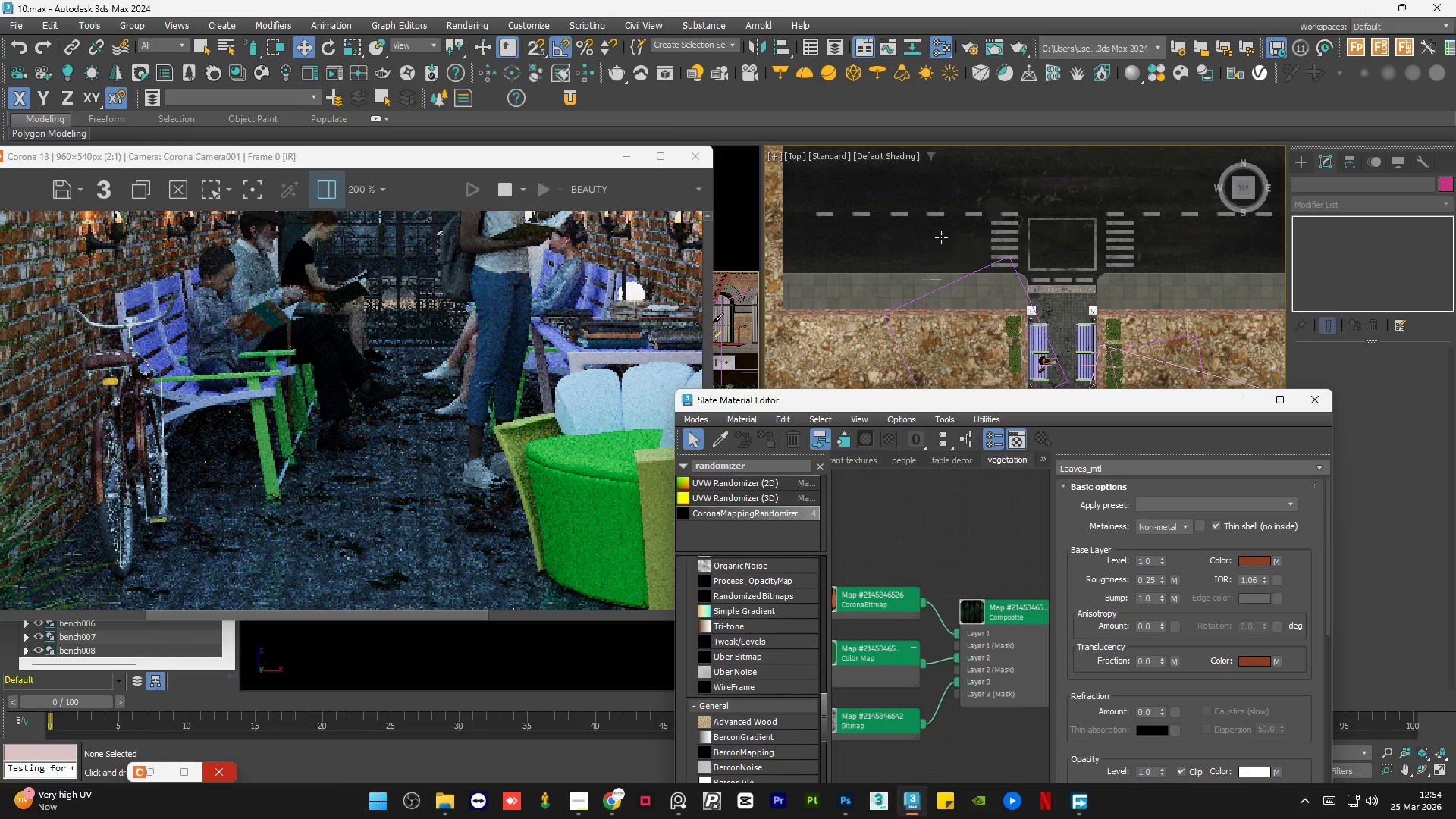 
scroll: coordinate [946, 224], scroll_direction: up, amount: 12.0
 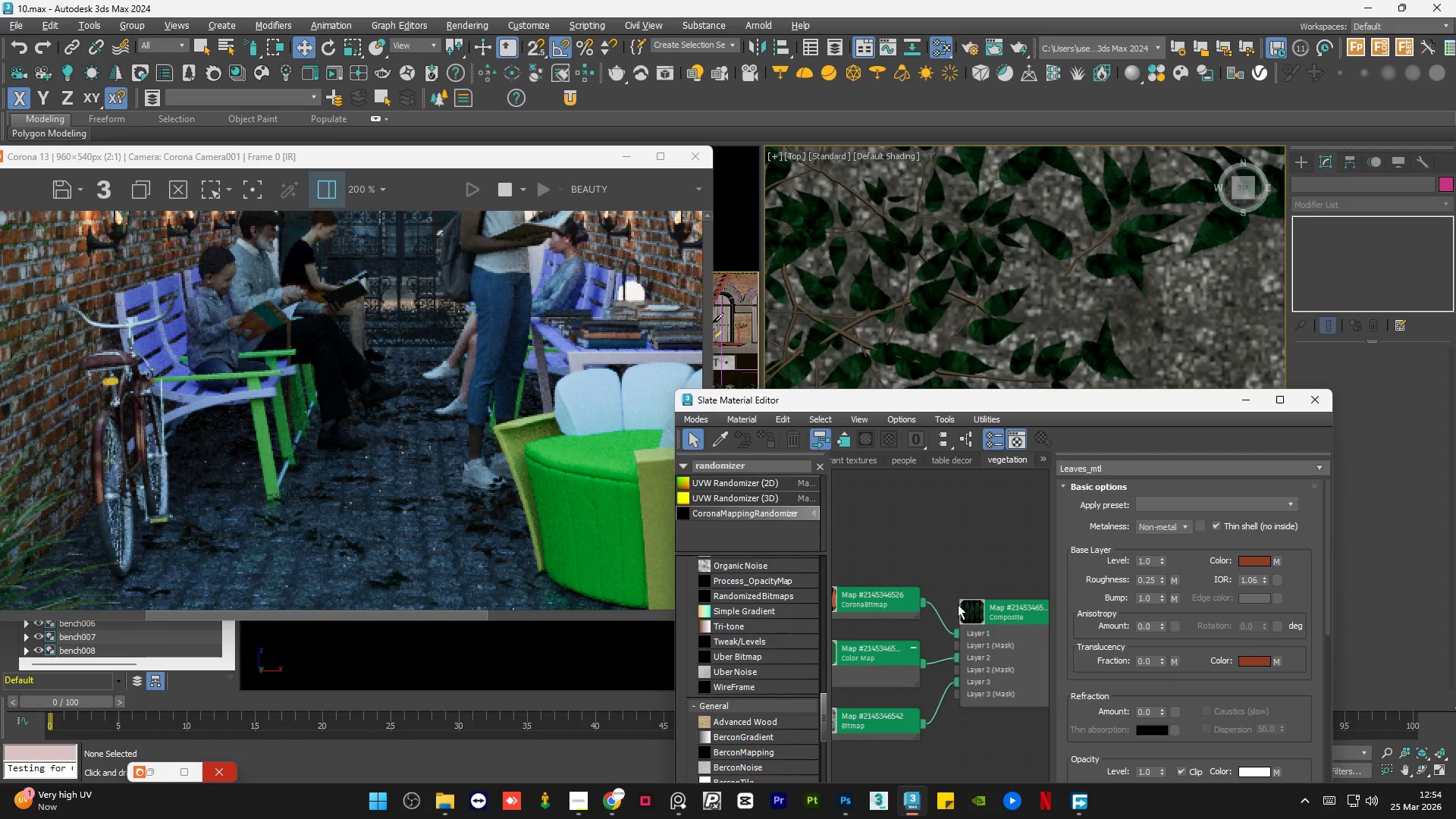 
double_click([993, 651])
 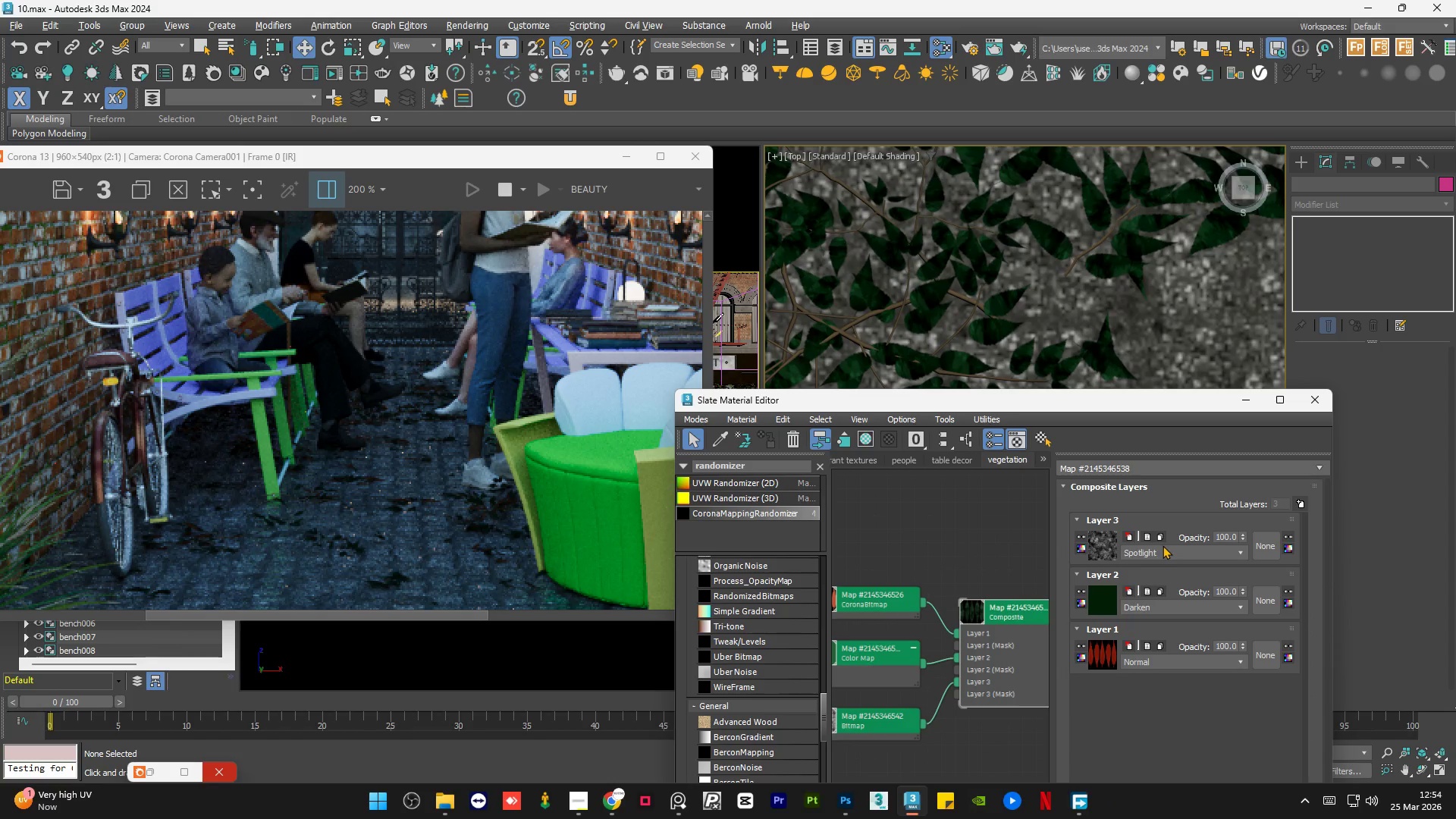 
left_click([1178, 551])
 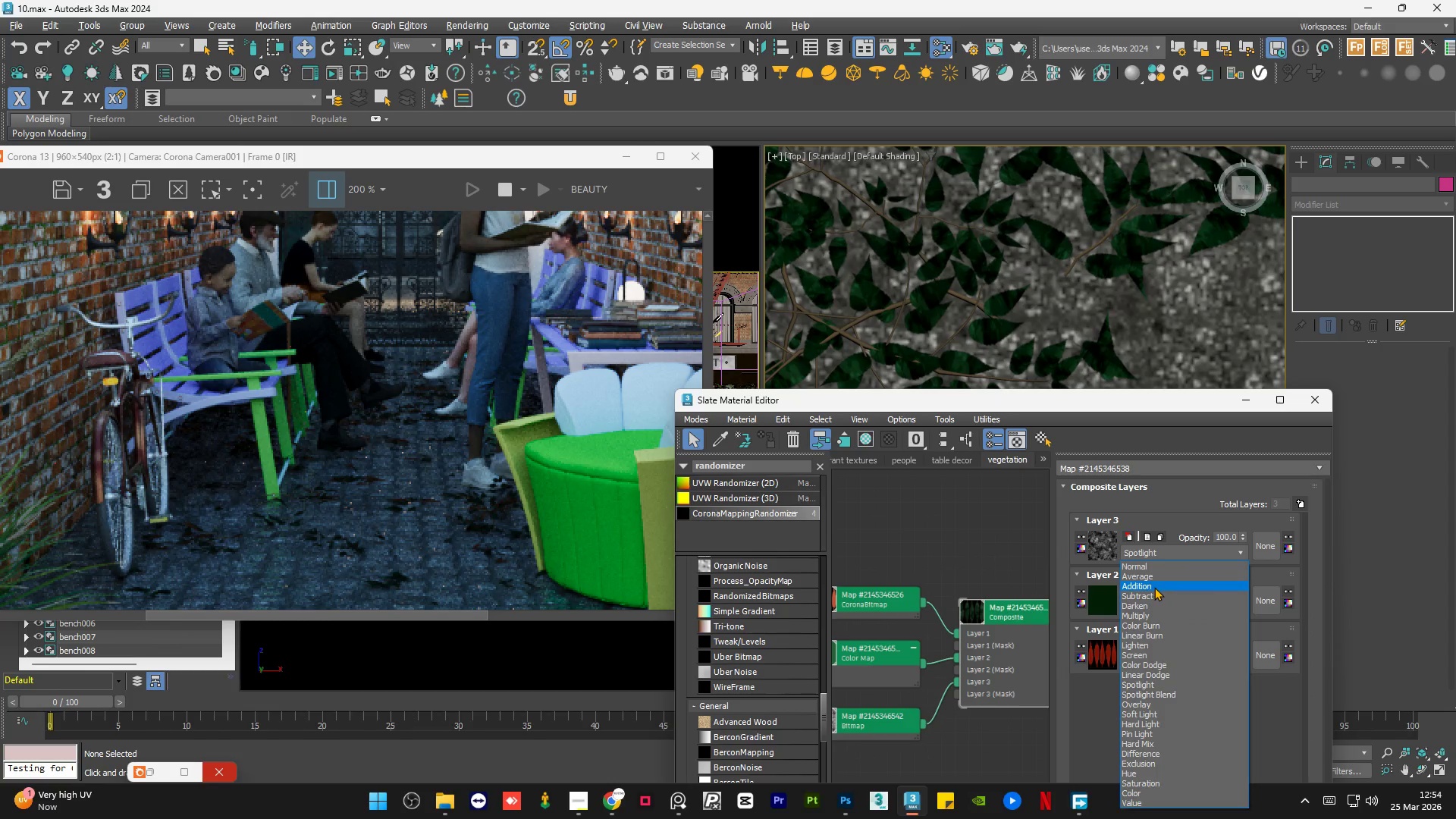 
left_click([1154, 587])
 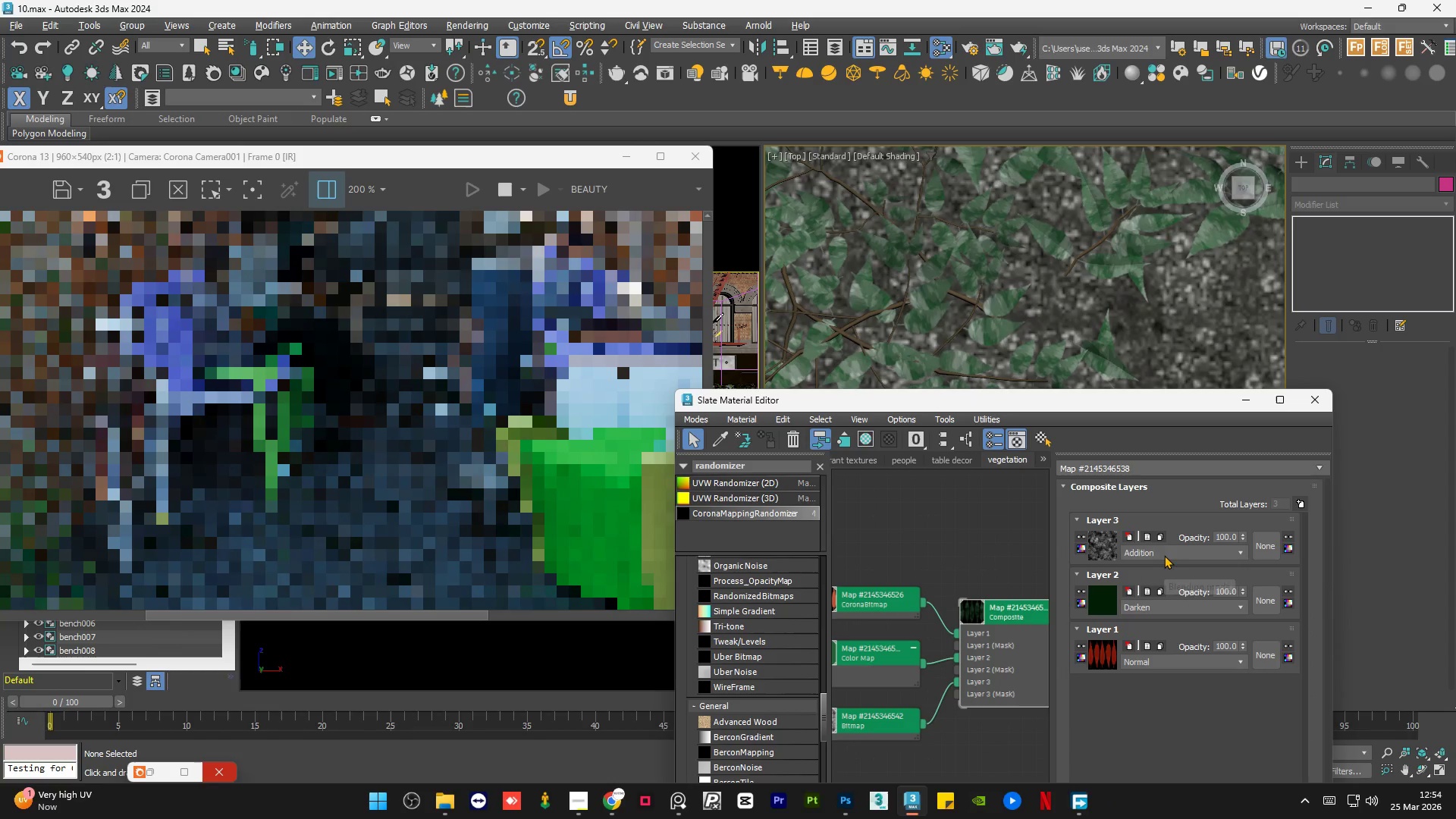 
scroll: coordinate [1164, 555], scroll_direction: down, amount: 1.0
 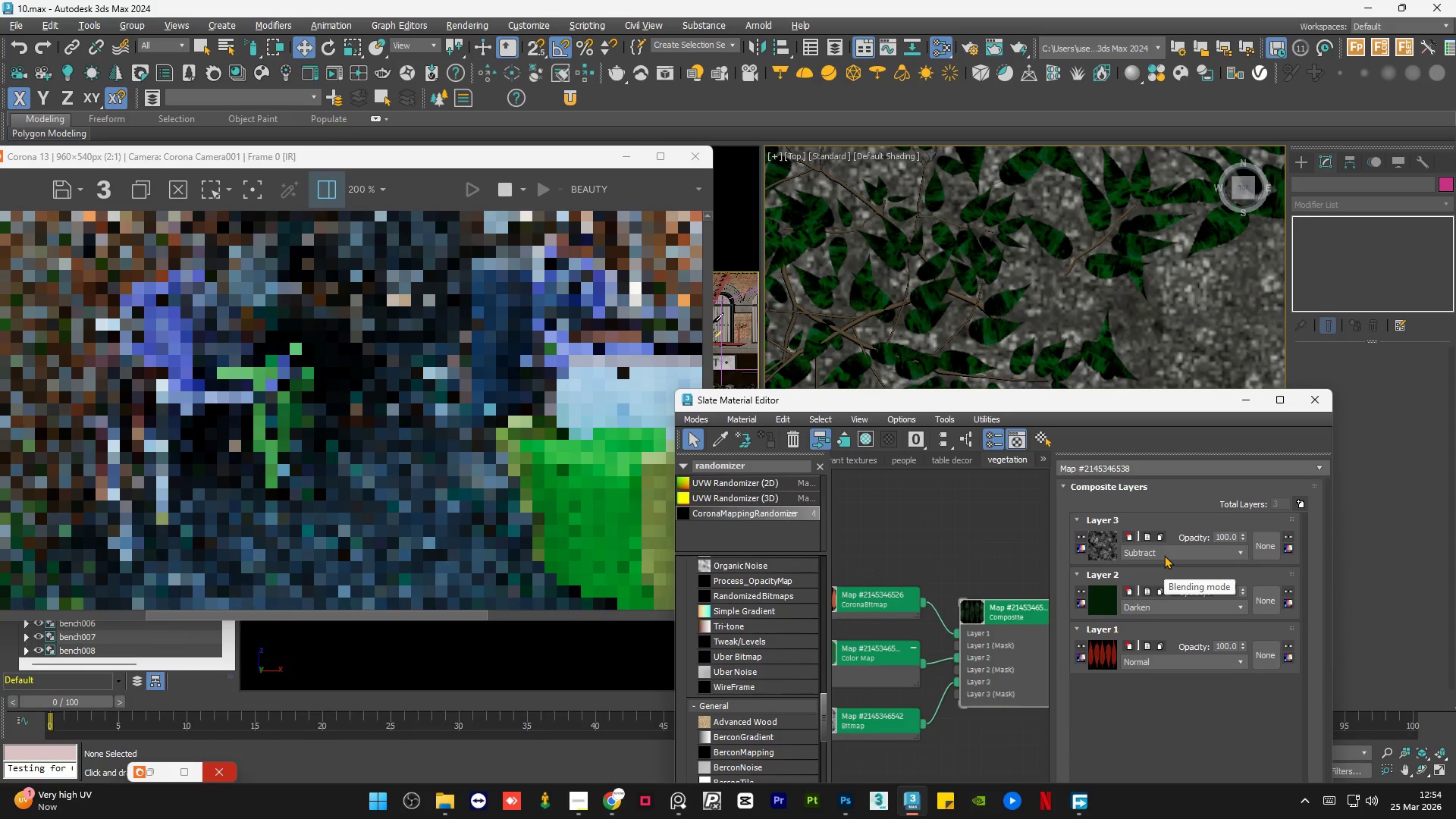 
scroll: coordinate [1164, 555], scroll_direction: up, amount: 1.0
 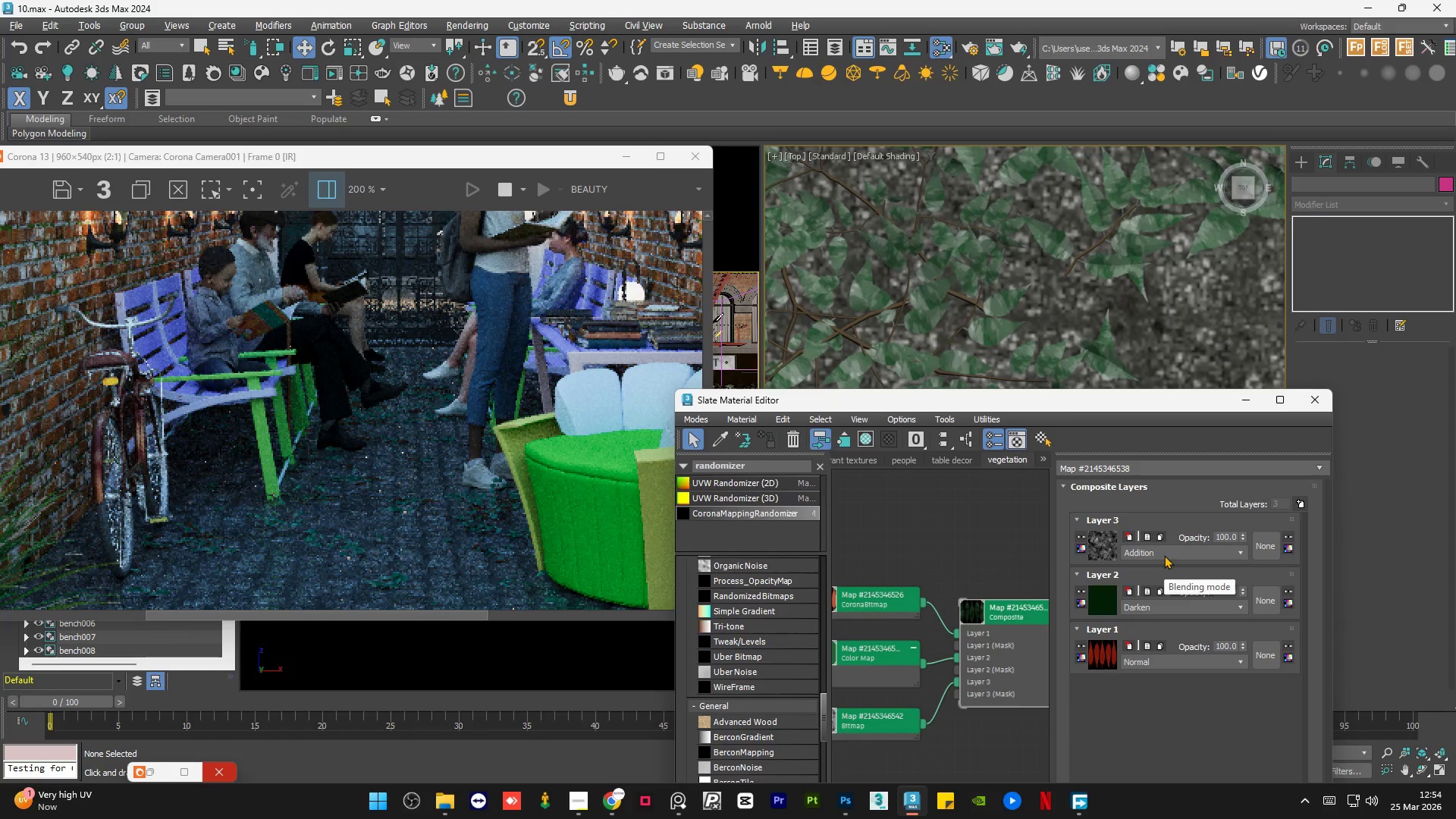 
wait(5.34)
 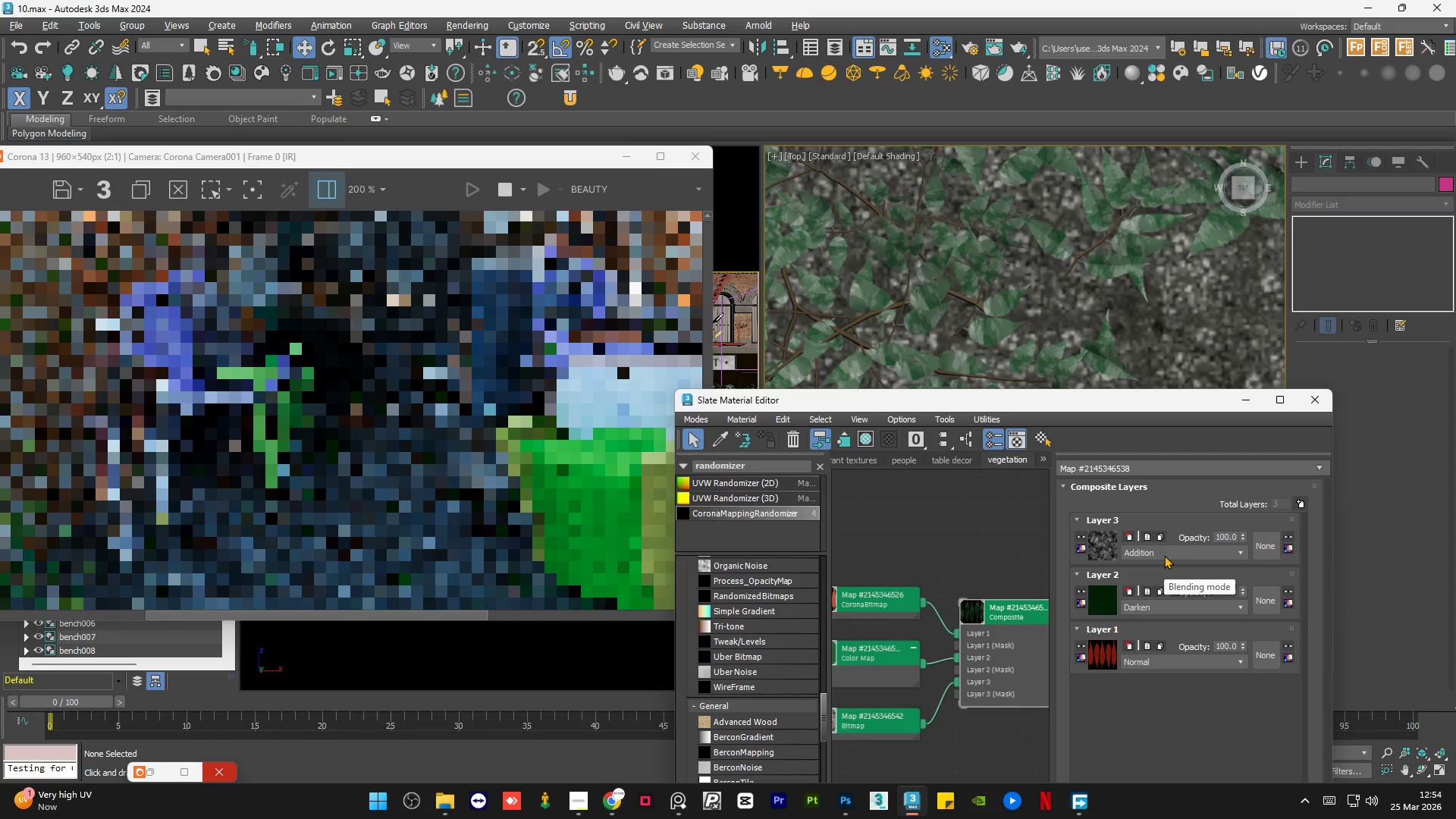 
scroll: coordinate [1164, 549], scroll_direction: down, amount: 4.0
 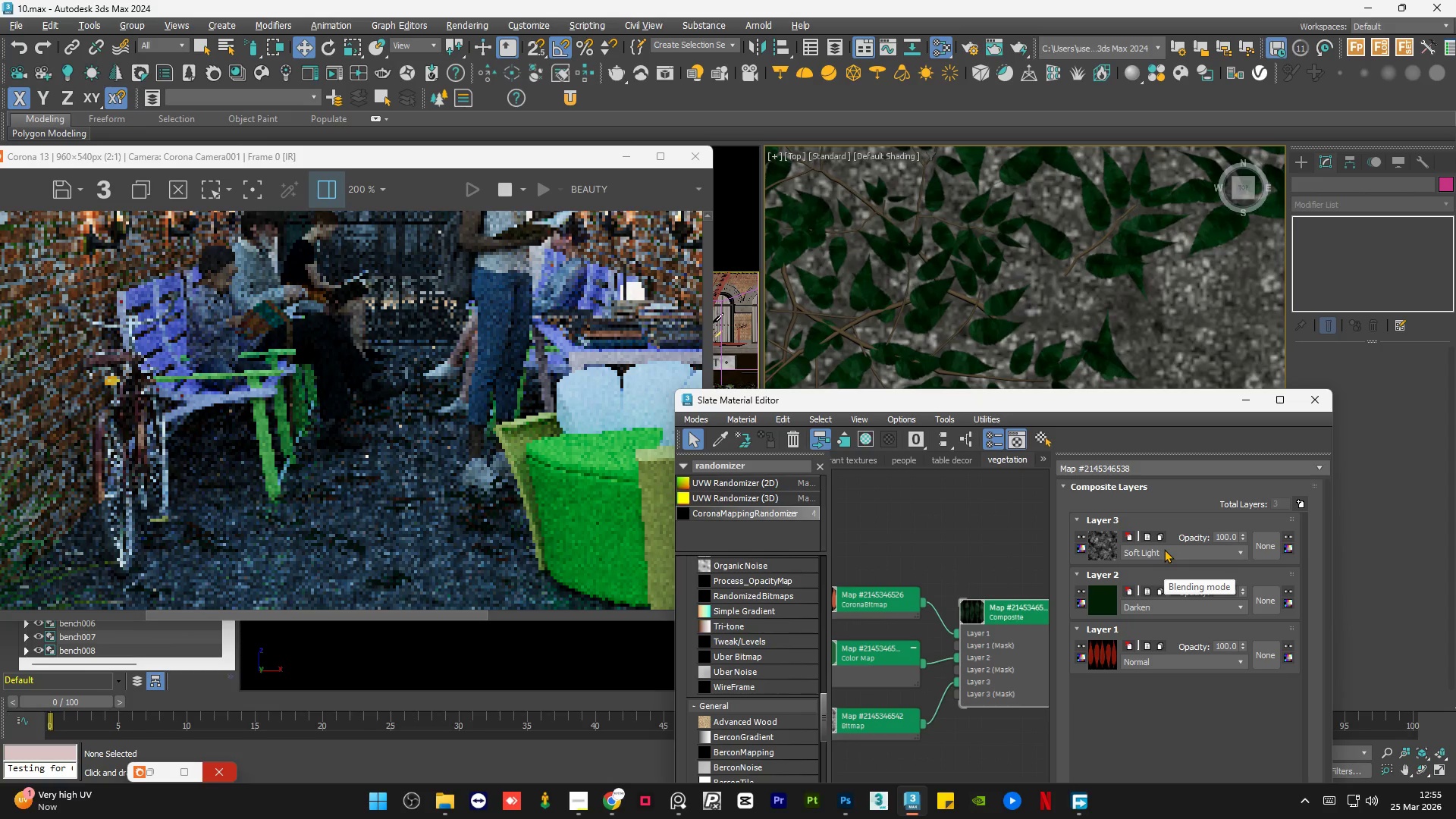 
scroll: coordinate [417, 578], scroll_direction: up, amount: 1.0
 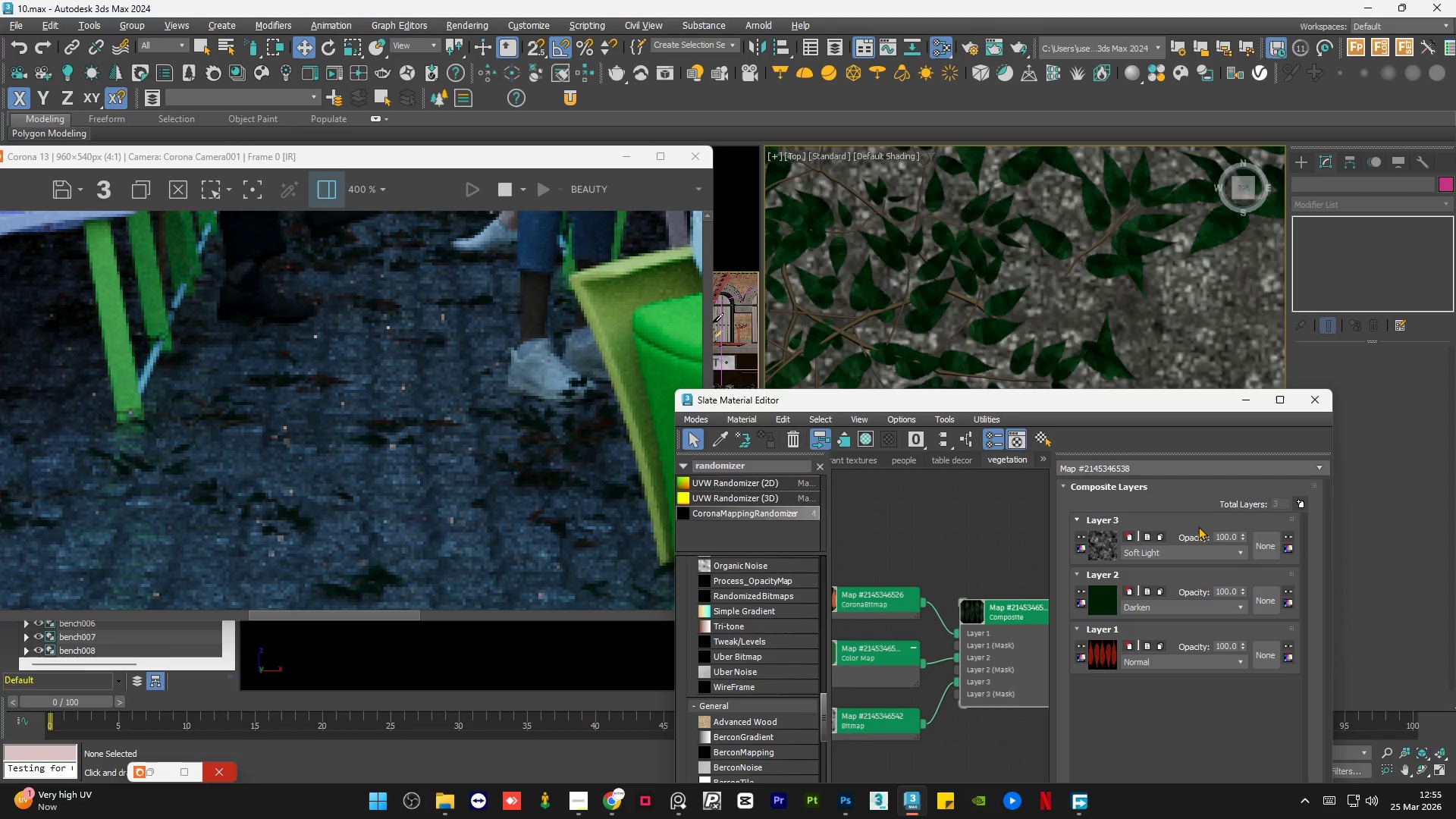 
double_click([1233, 535])
 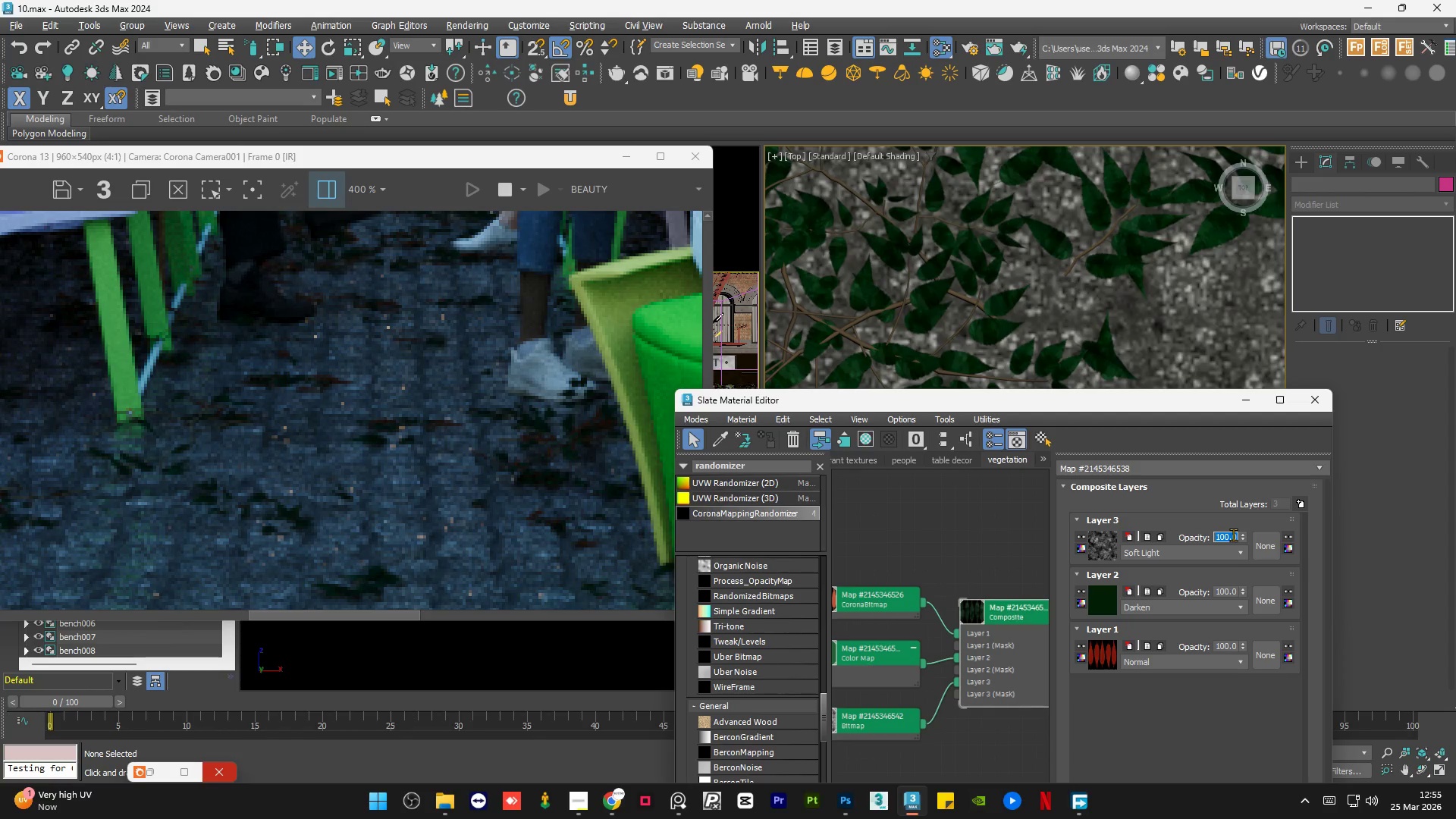 
key(Numpad5)
 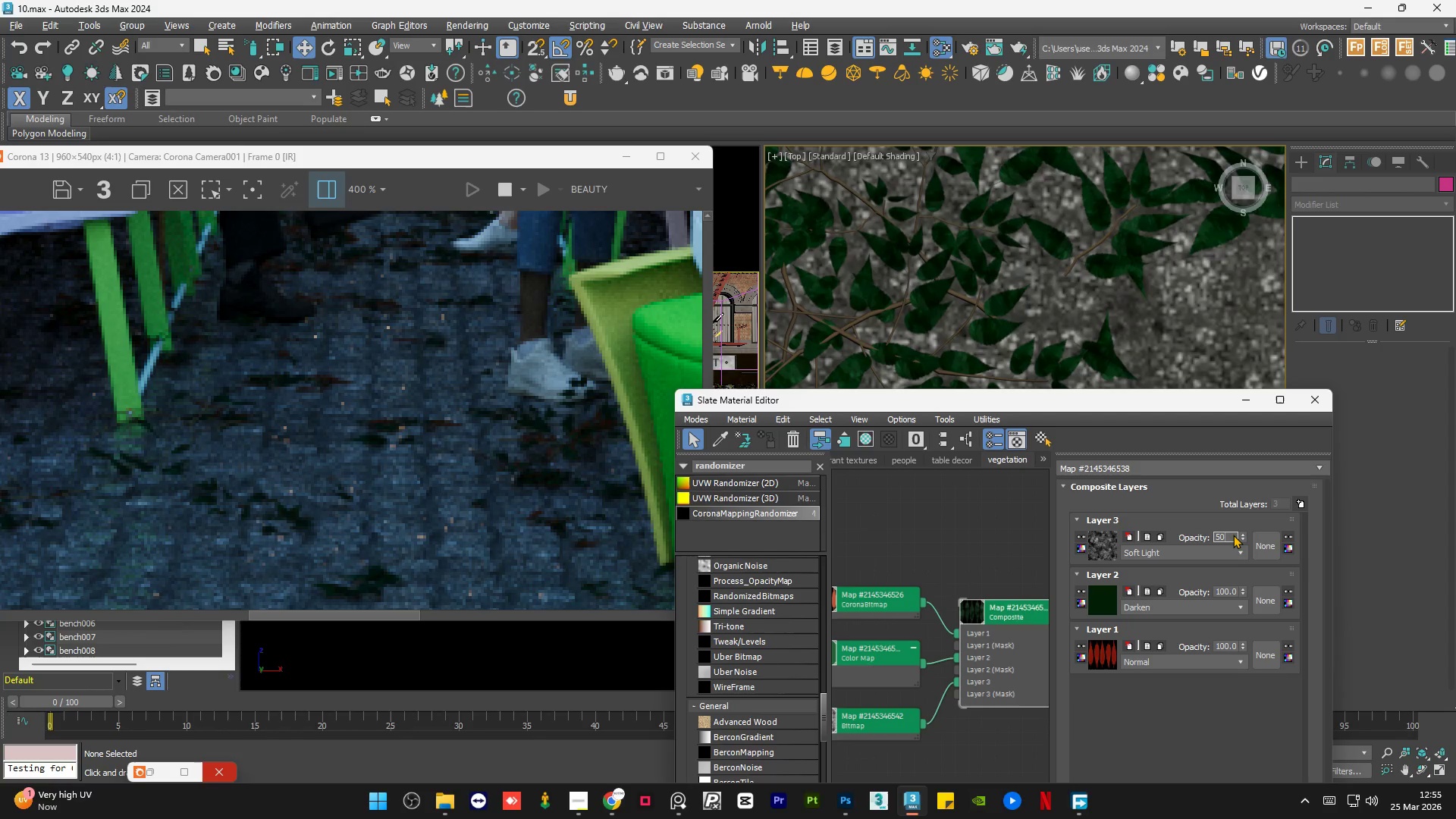 
key(Numpad0)
 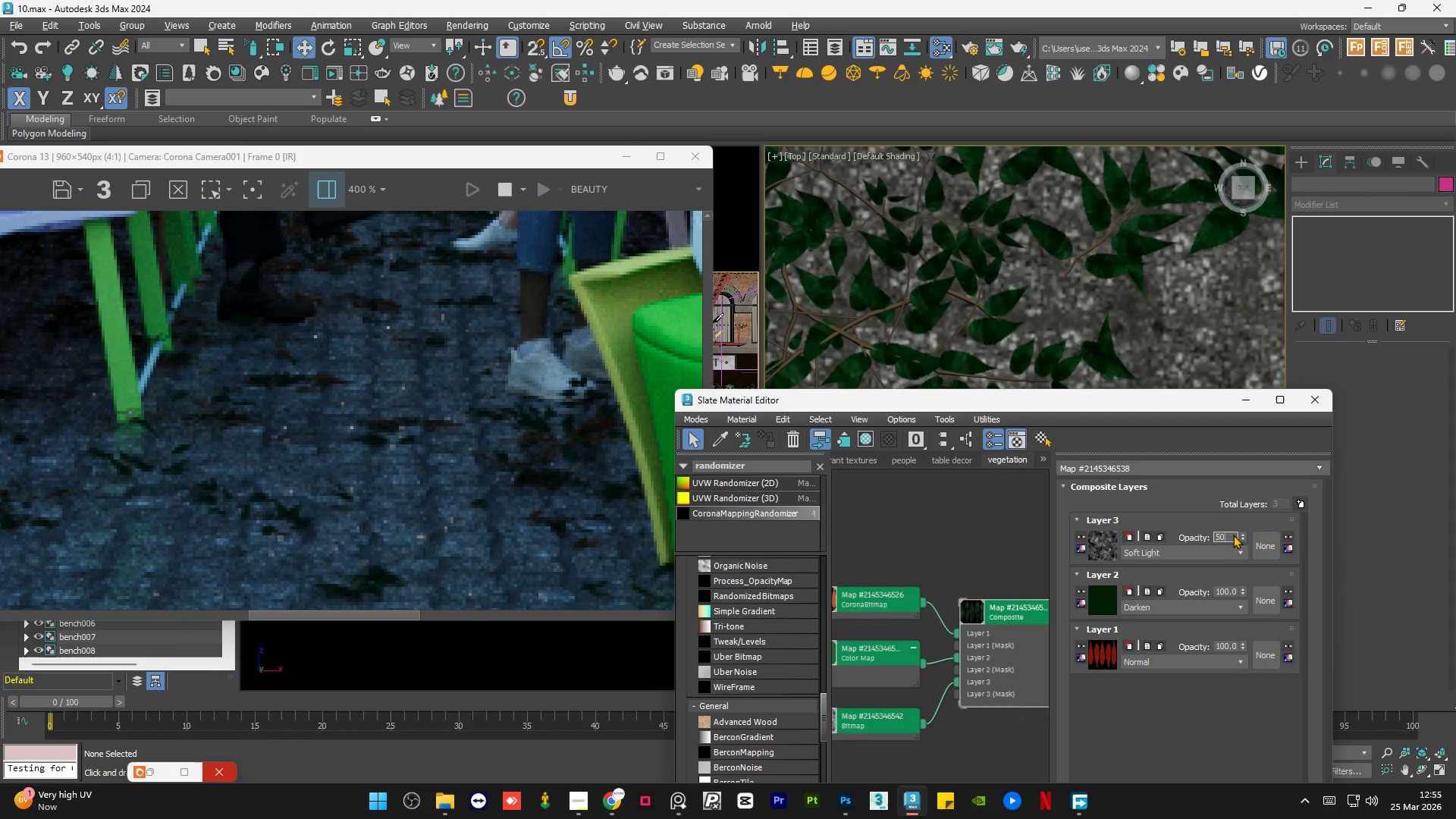 
key(NumpadEnter)
 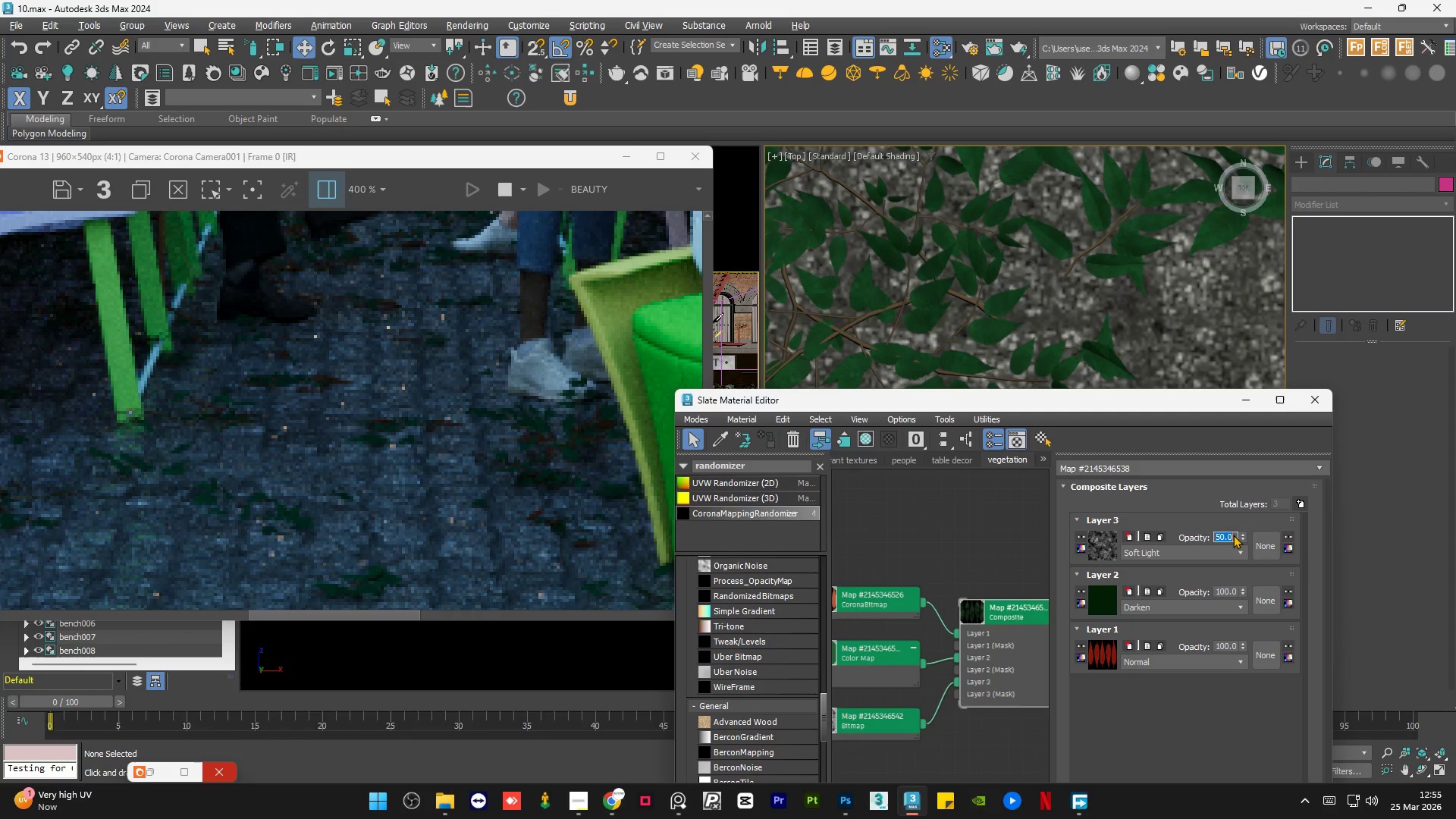 
wait(5.22)
 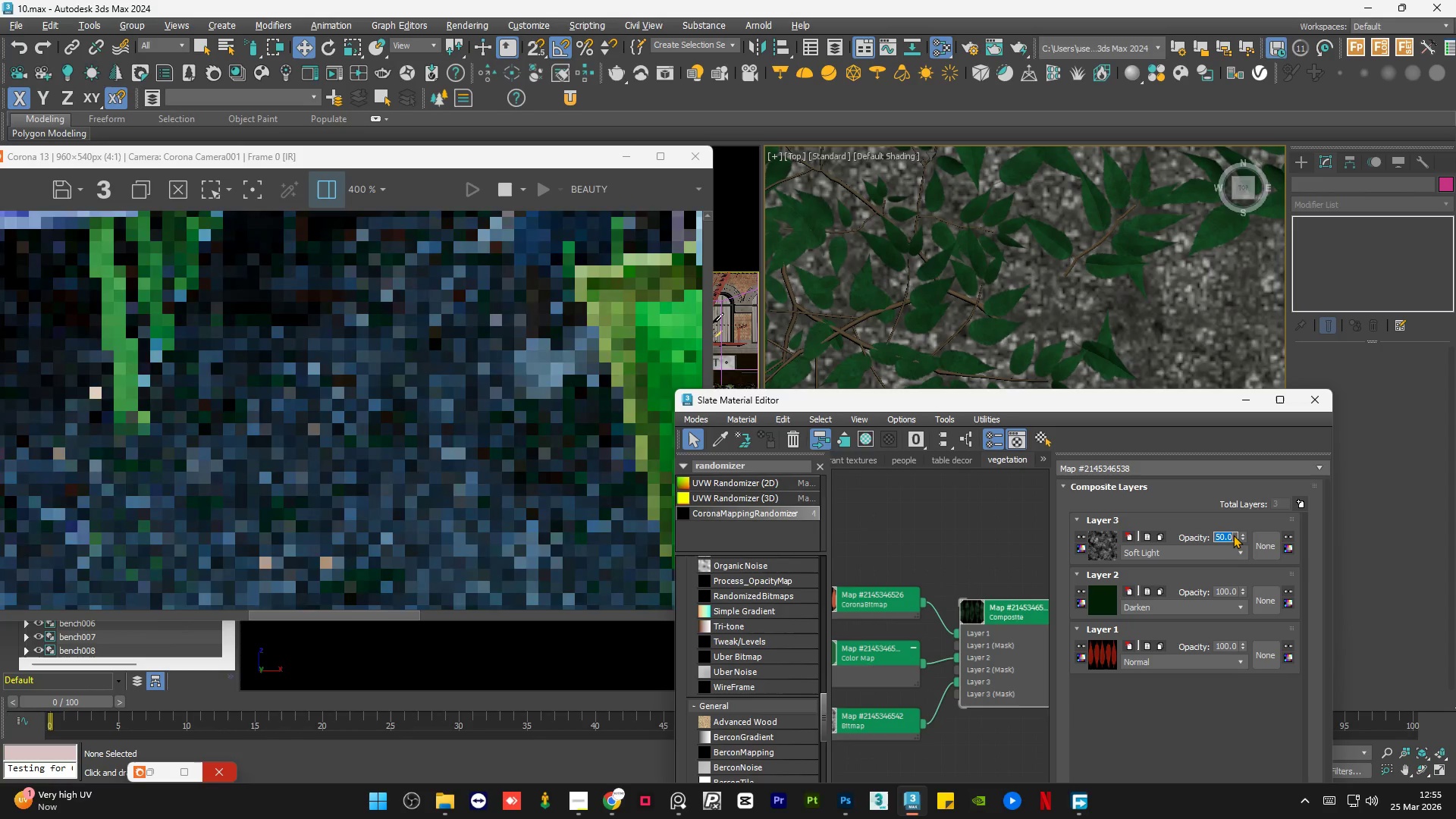 
scroll: coordinate [425, 431], scroll_direction: down, amount: 1.0
 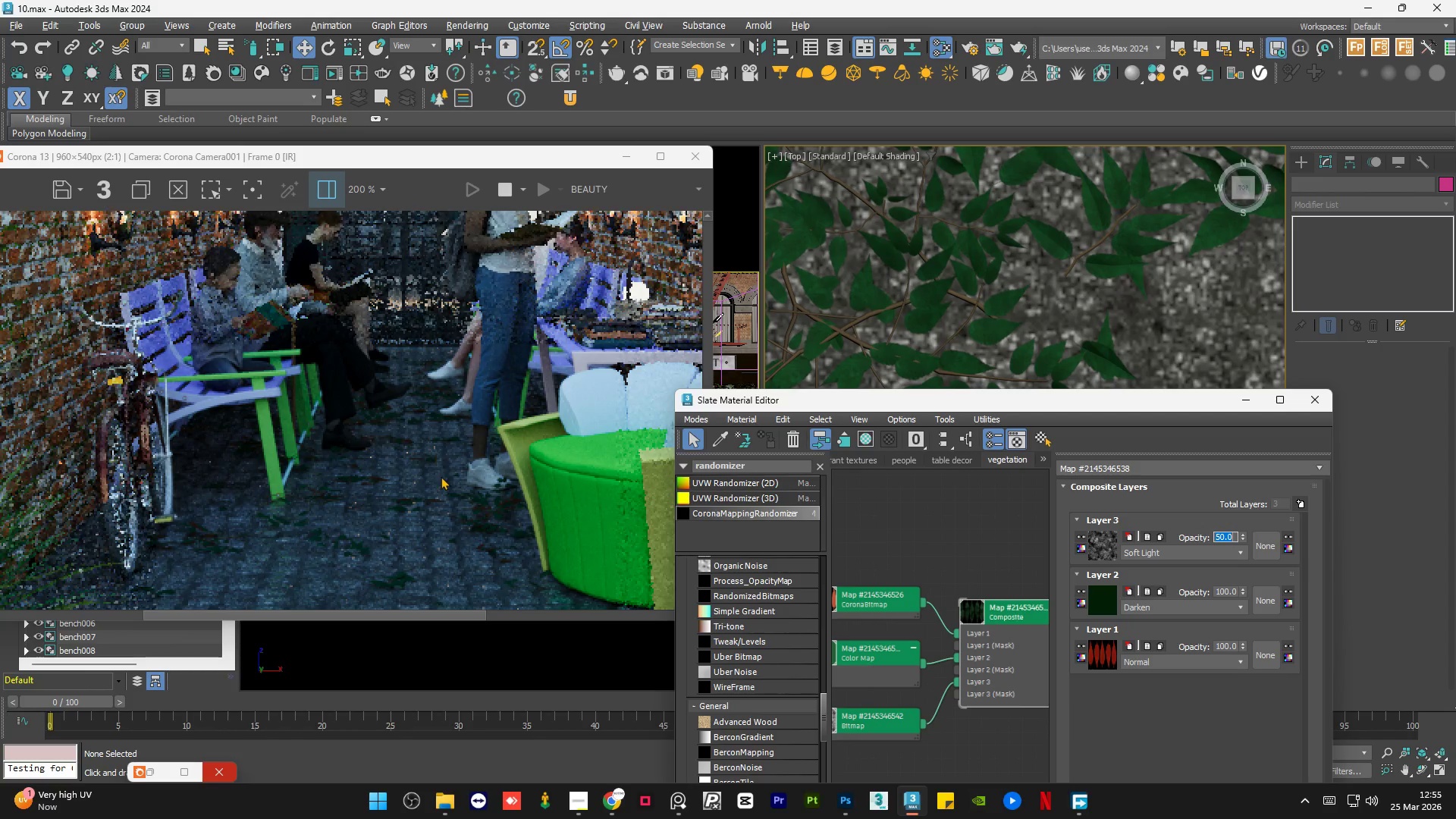 
scroll: coordinate [443, 507], scroll_direction: up, amount: 2.0
 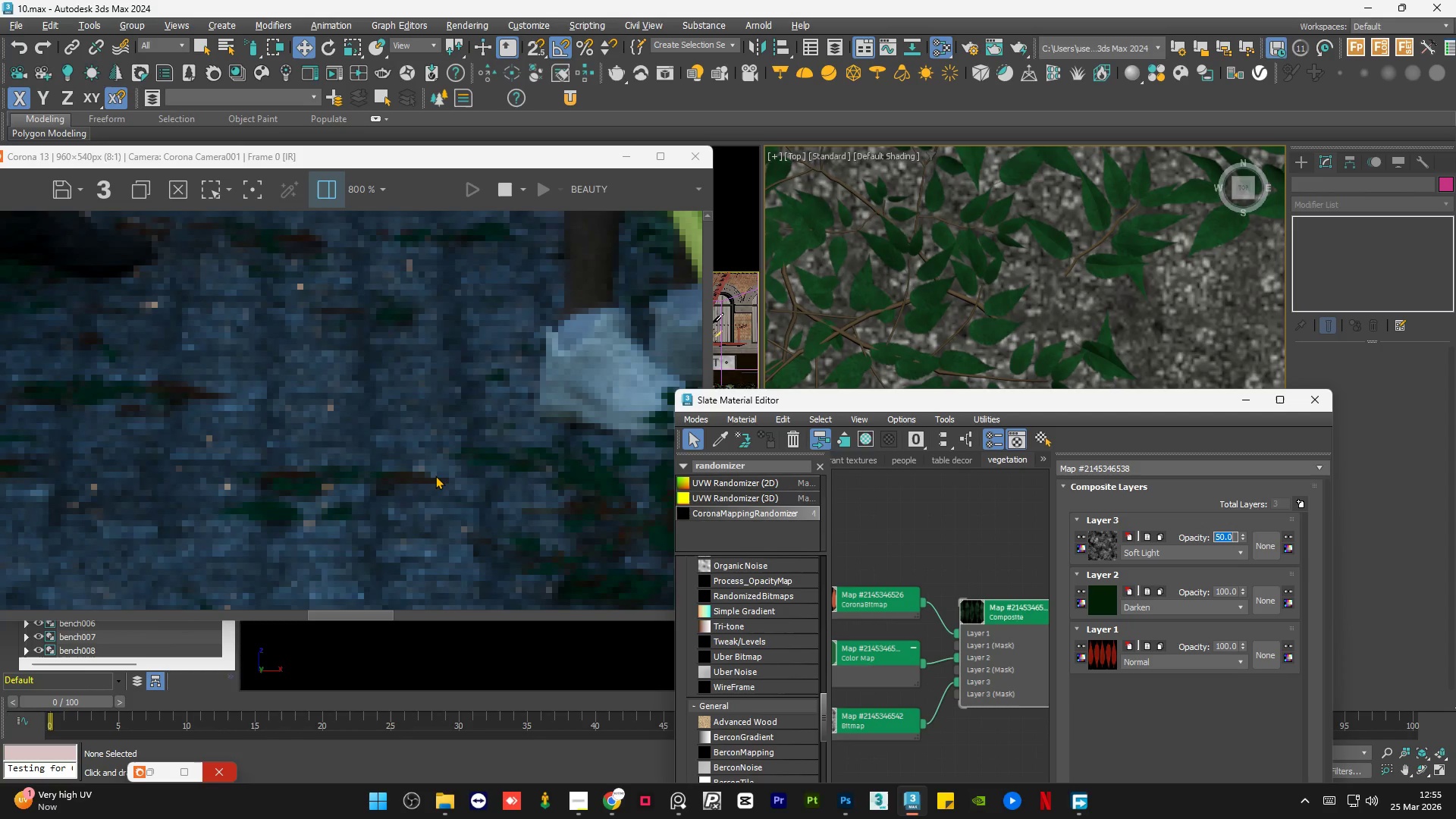 
scroll: coordinate [974, 293], scroll_direction: down, amount: 9.0
 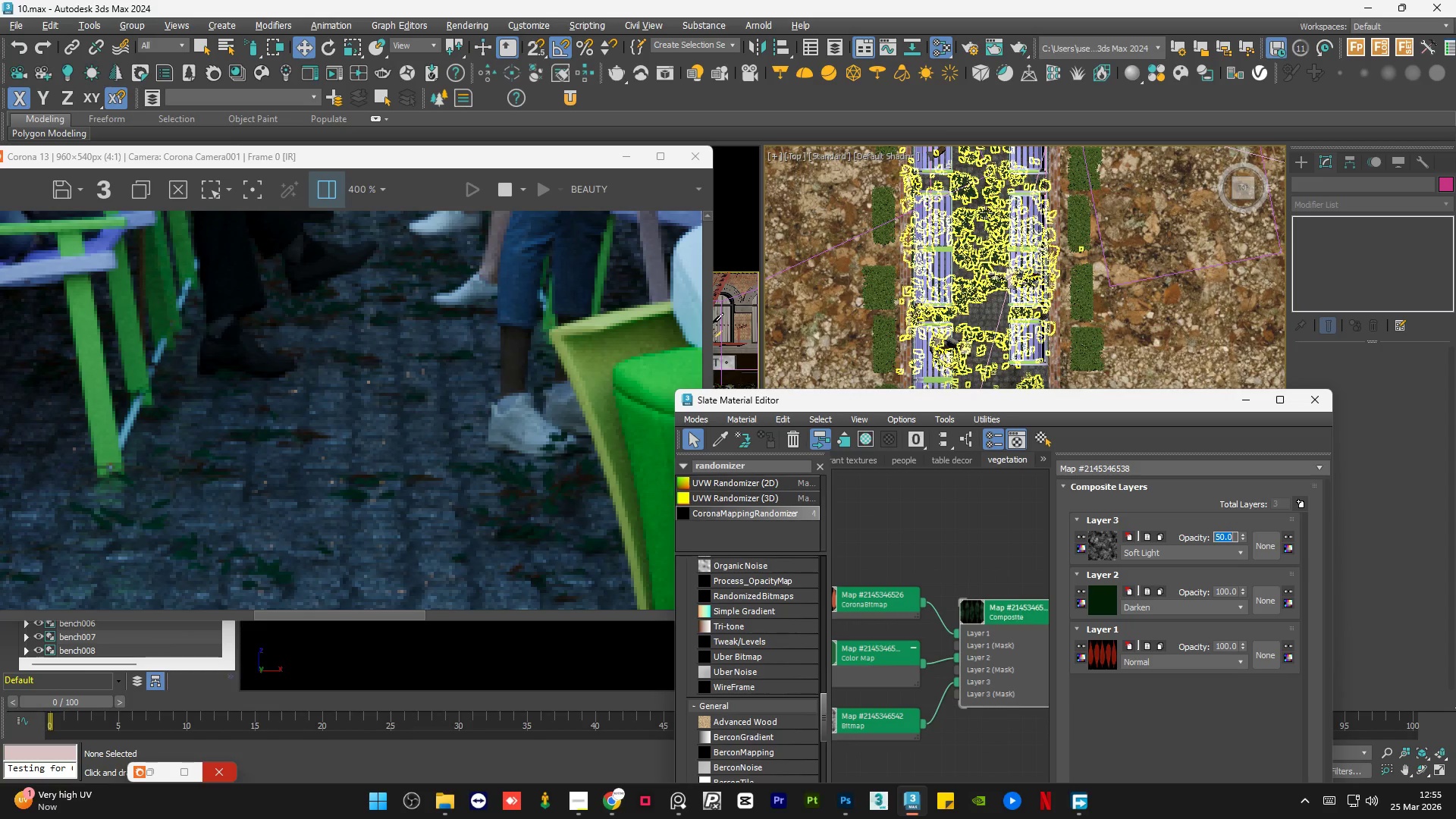 
scroll: coordinate [985, 207], scroll_direction: up, amount: 7.0
 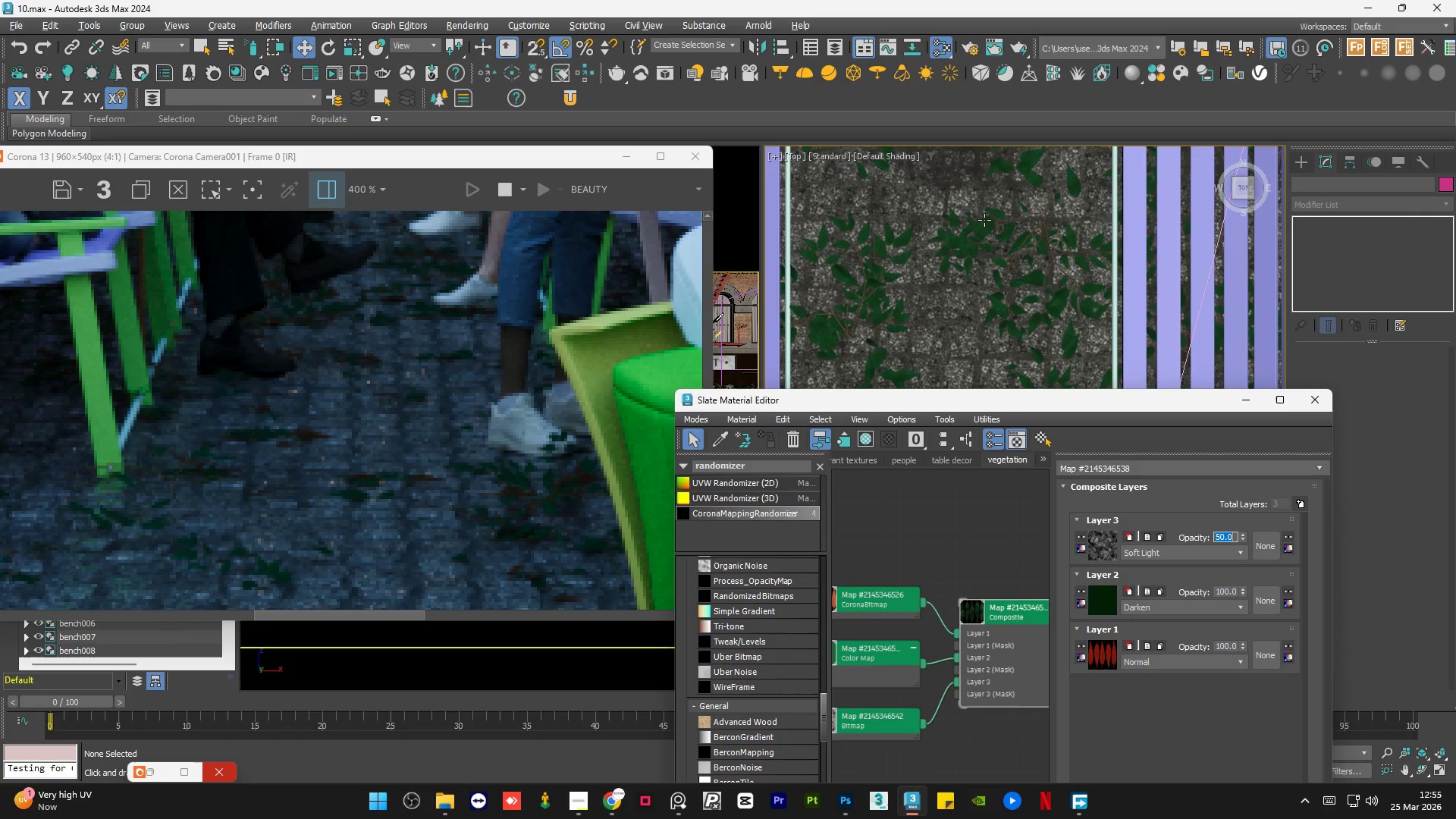 
scroll: coordinate [980, 190], scroll_direction: down, amount: 5.0
 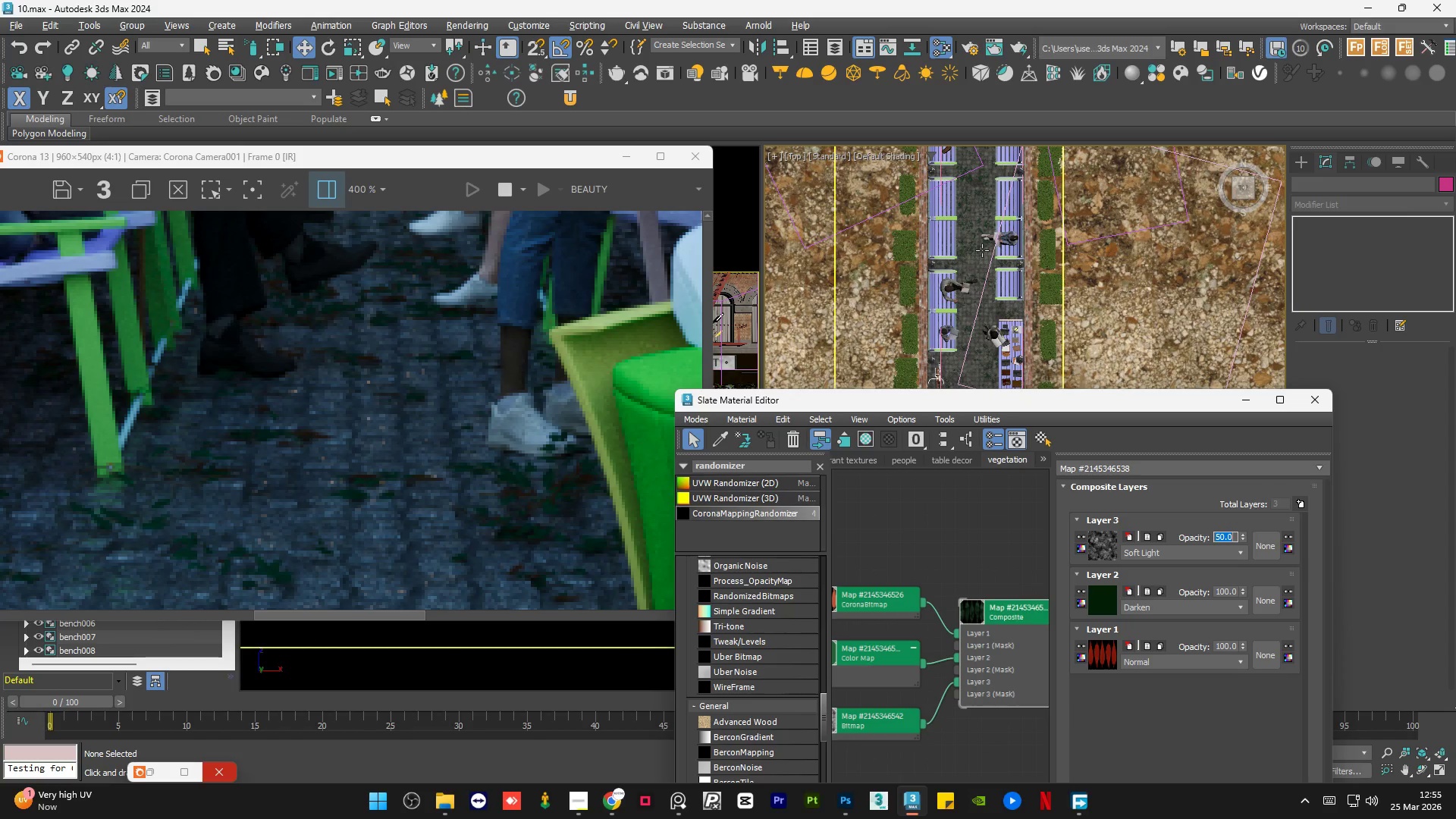 
scroll: coordinate [930, 280], scroll_direction: up, amount: 16.0
 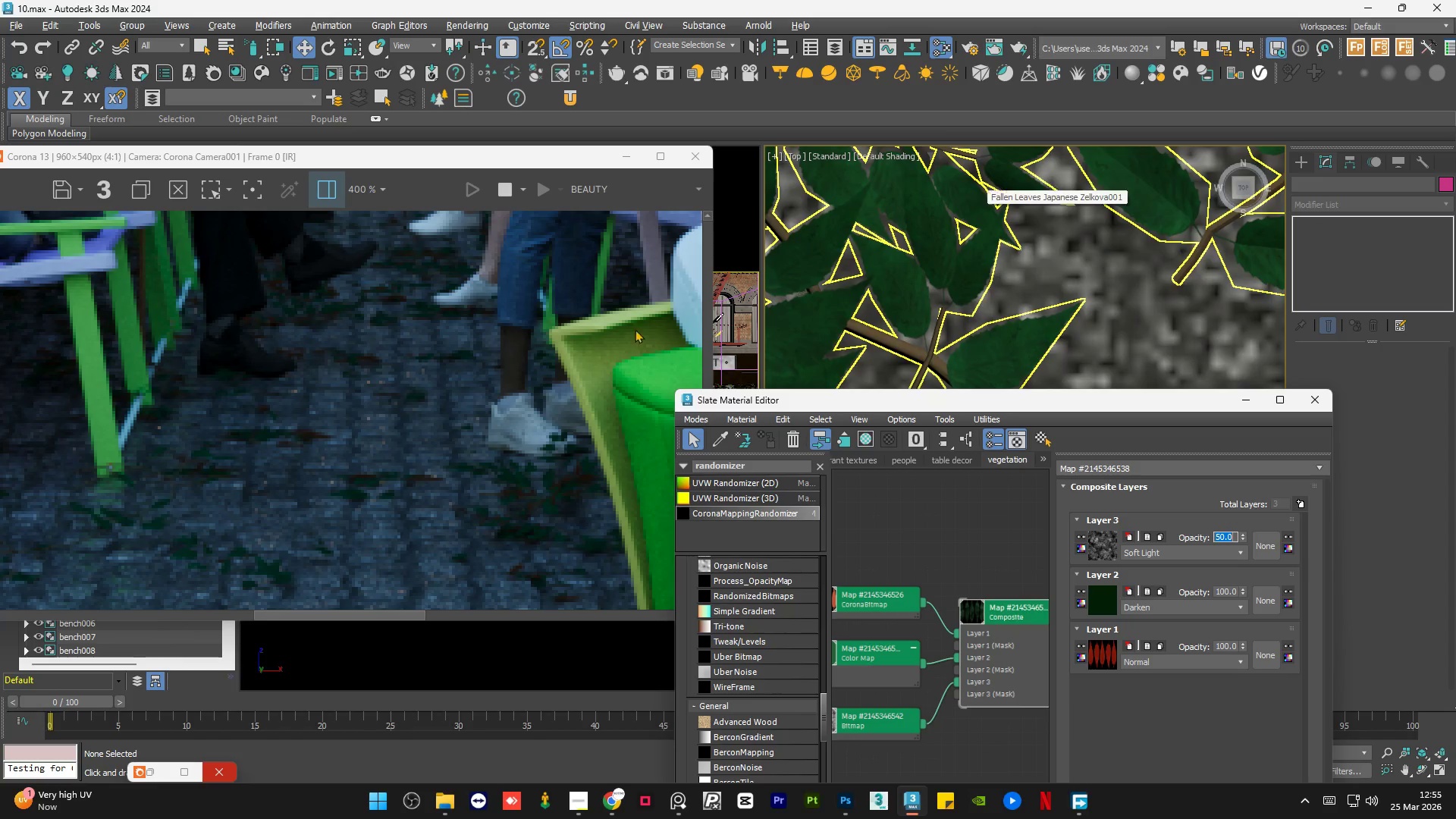 
scroll: coordinate [362, 545], scroll_direction: down, amount: 3.0
 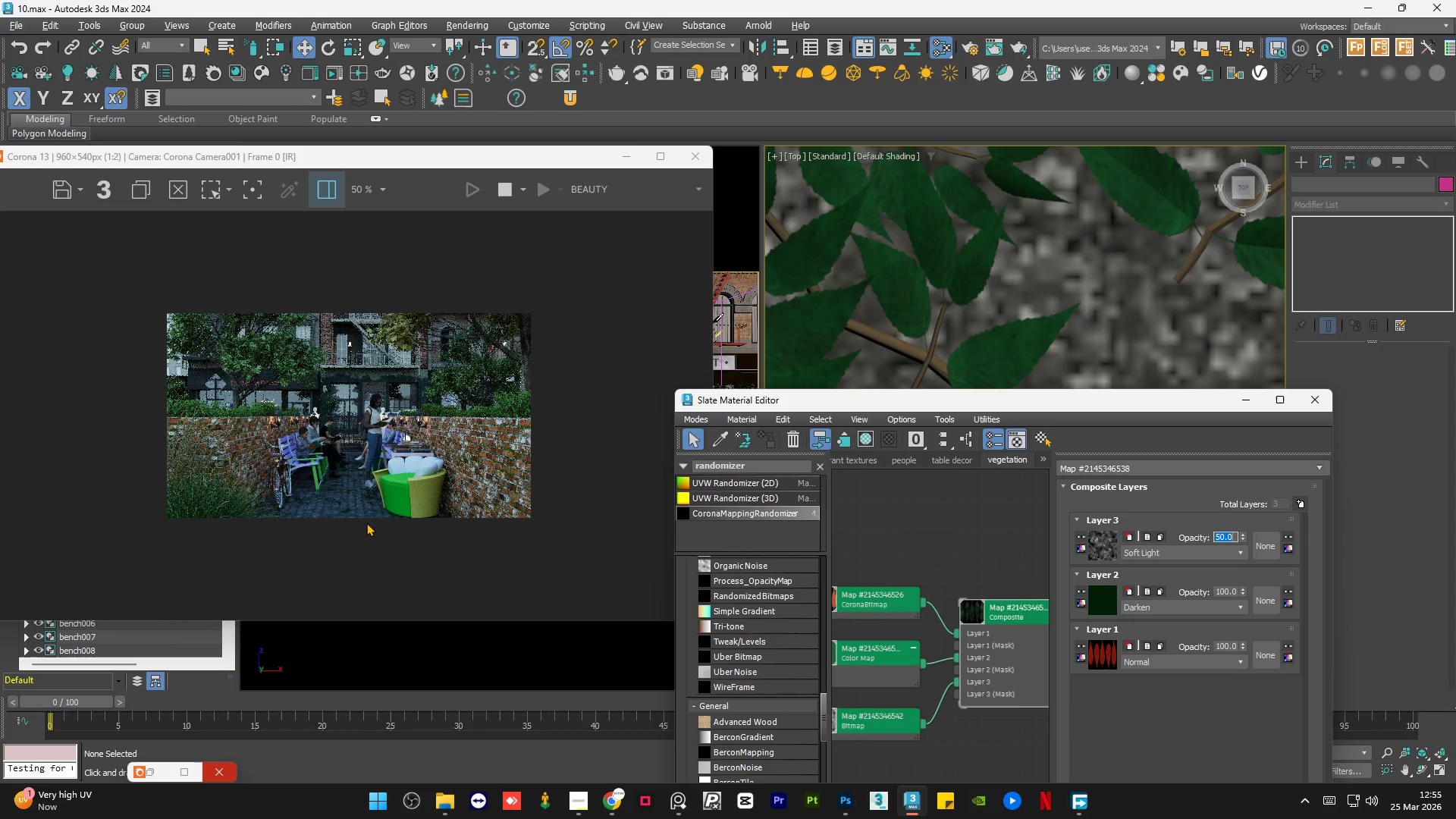 
scroll: coordinate [324, 584], scroll_direction: up, amount: 3.0
 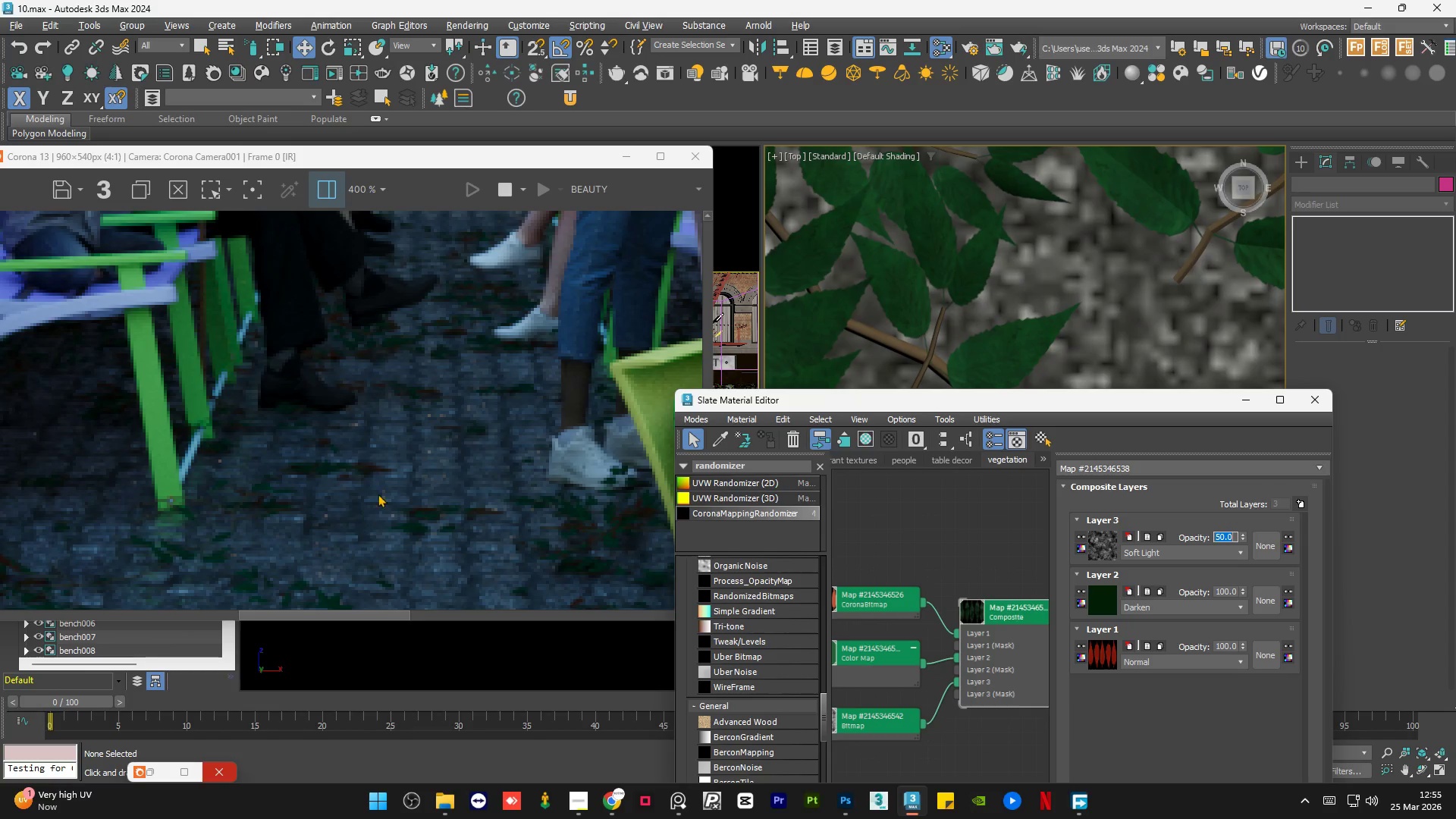 
scroll: coordinate [416, 400], scroll_direction: down, amount: 1.0
 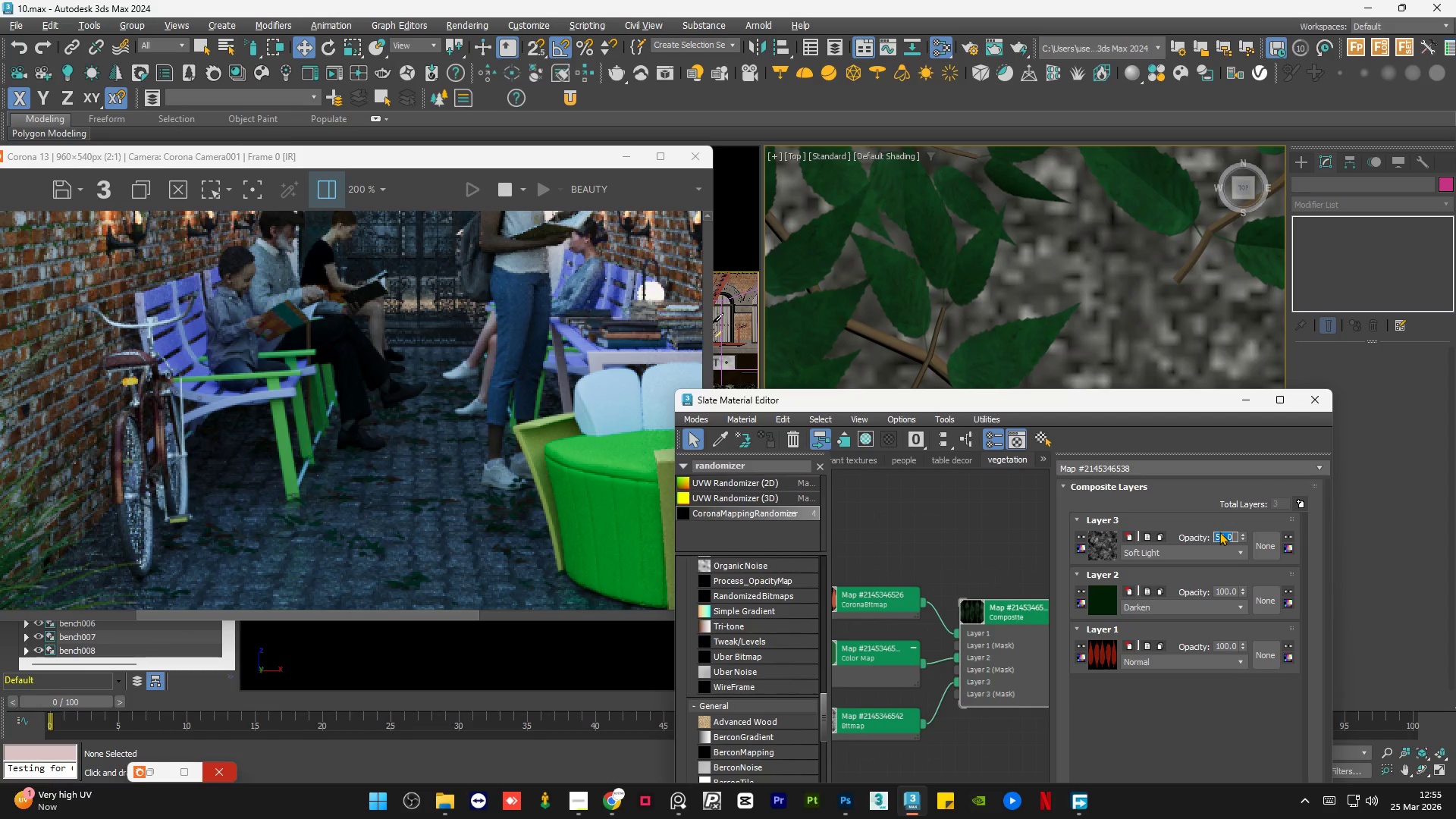 
key(Numpad3)
 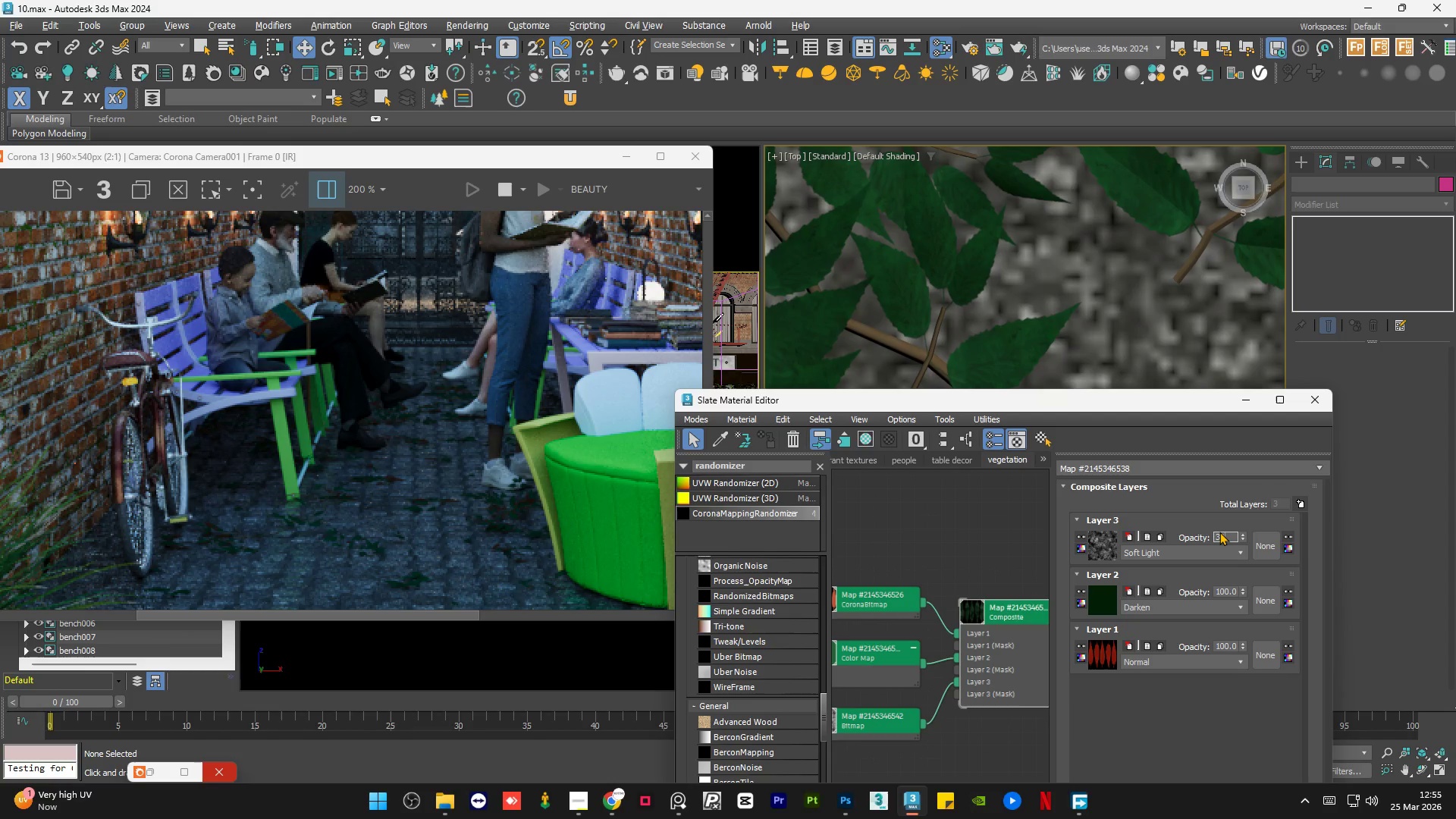 
key(Numpad0)
 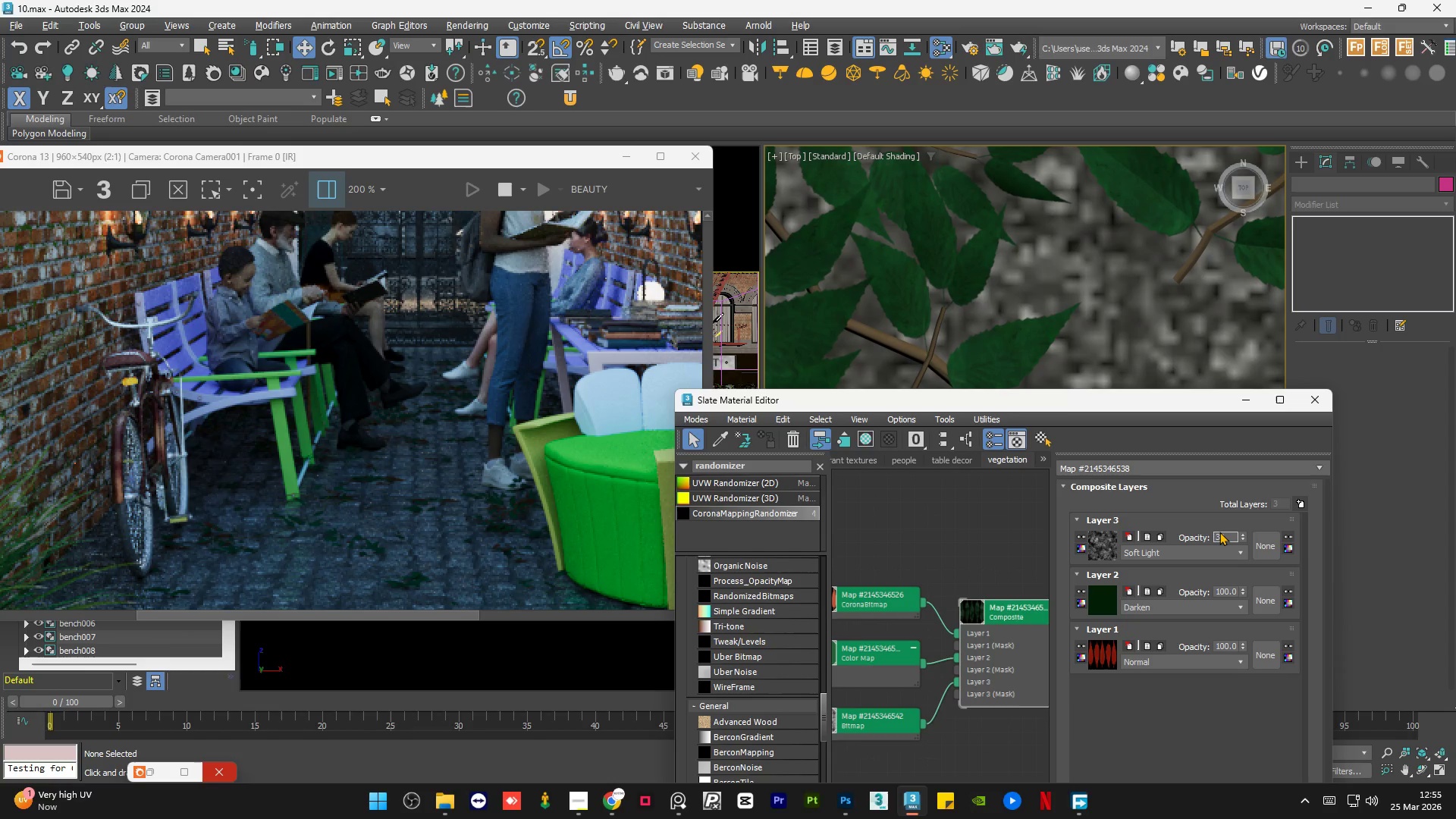 
key(NumpadEnter)
 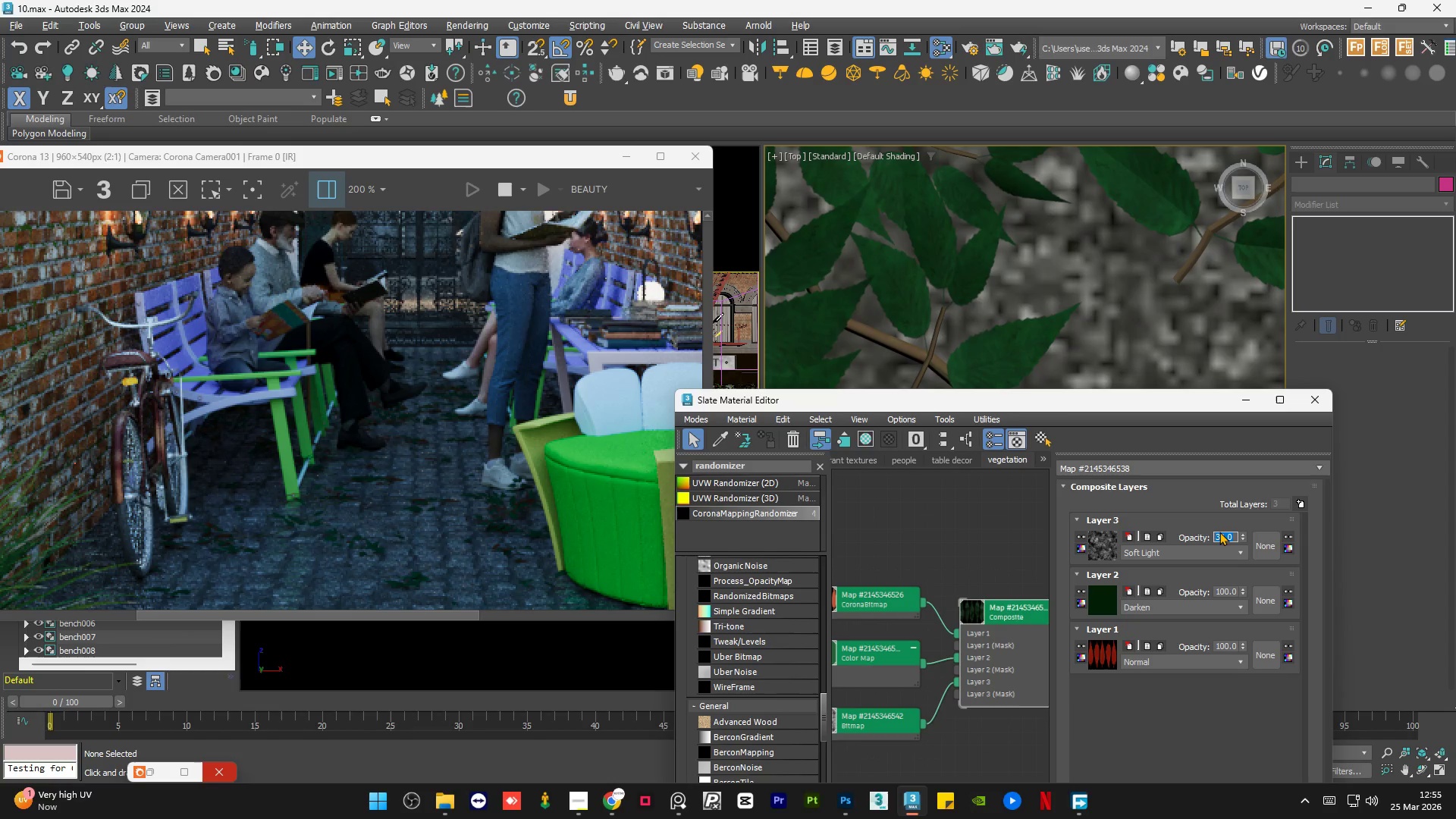 
key(NumpadEnter)
 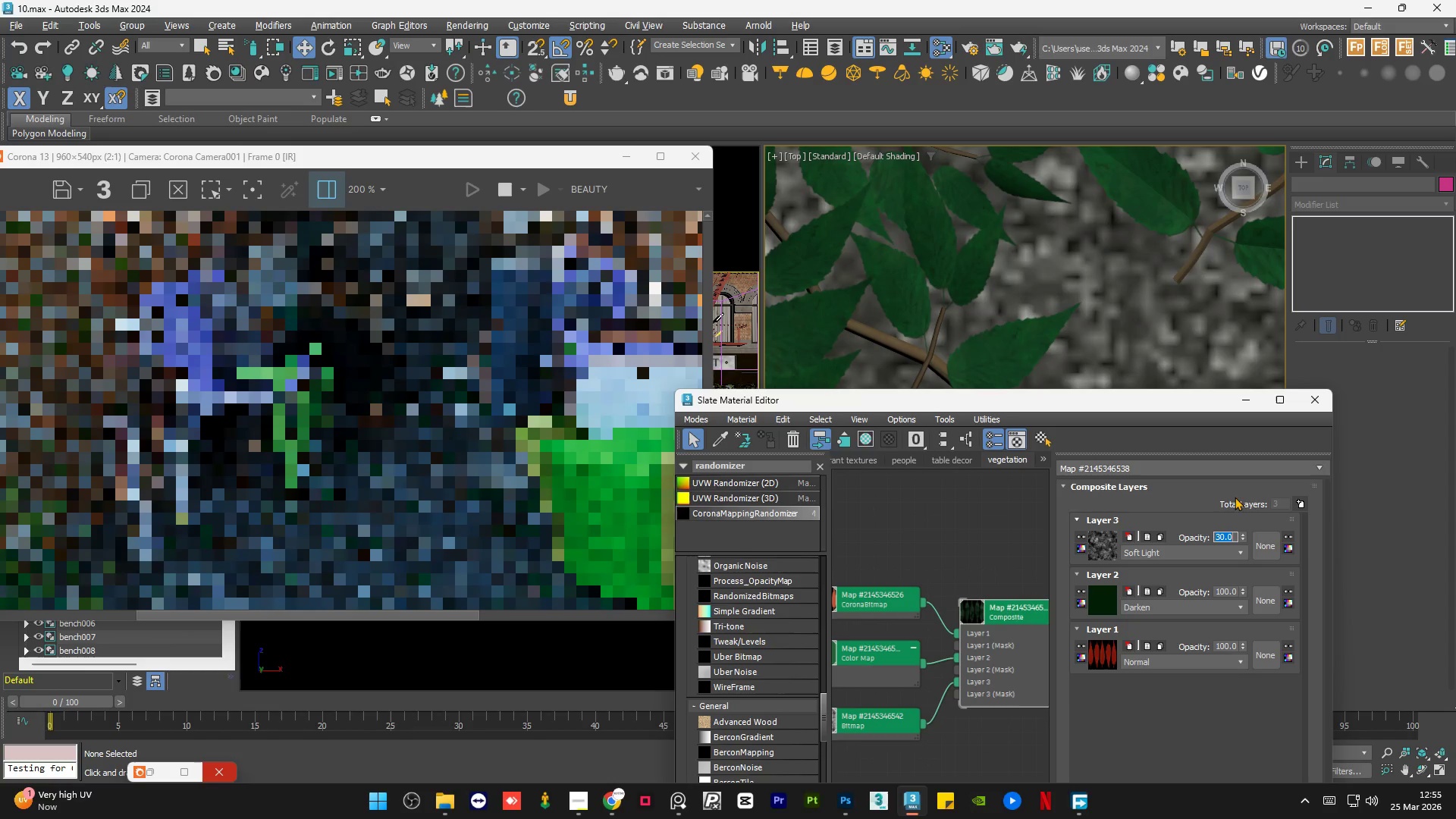 
left_click([939, 513])
 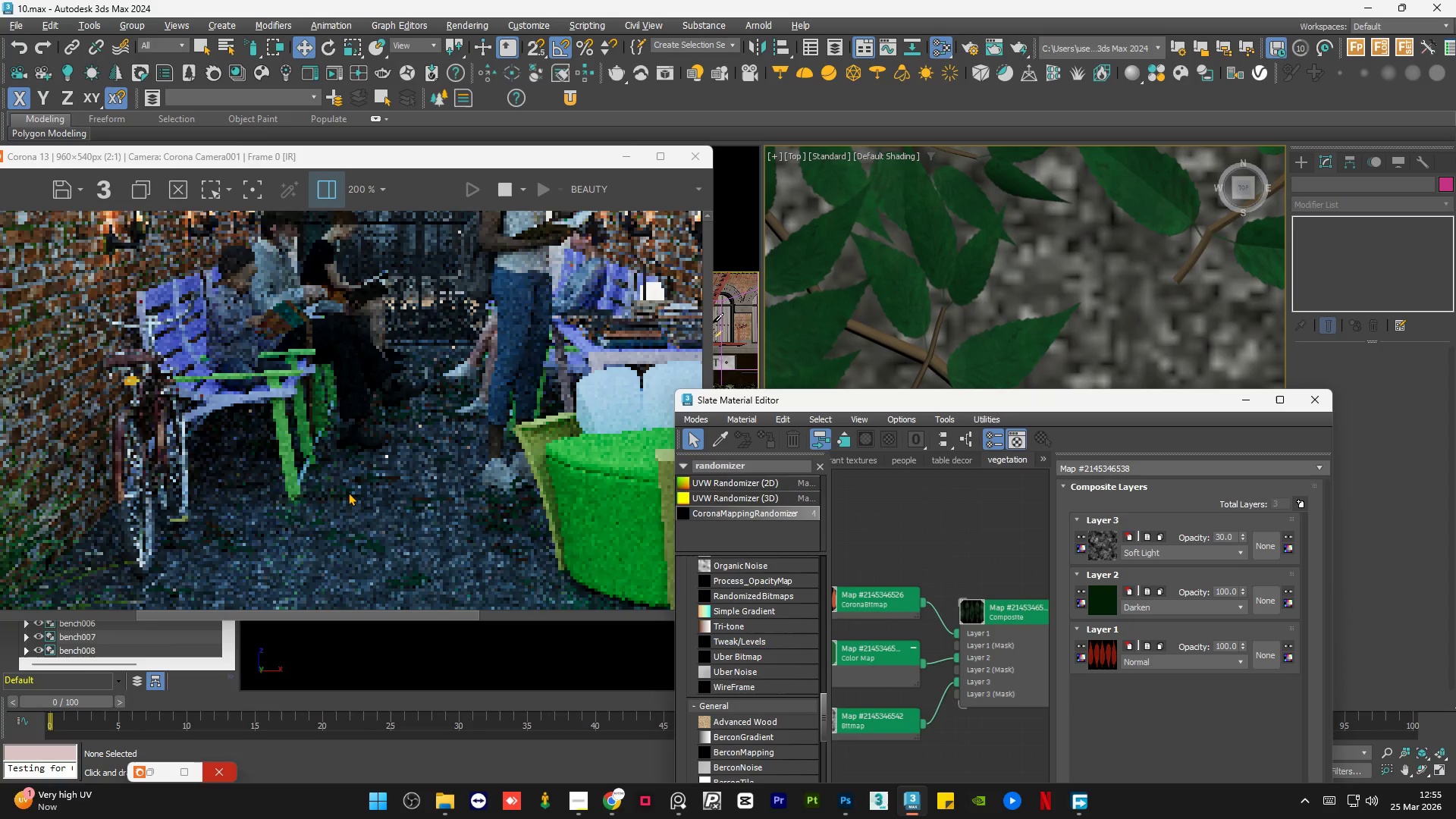 
scroll: coordinate [350, 491], scroll_direction: down, amount: 1.0
 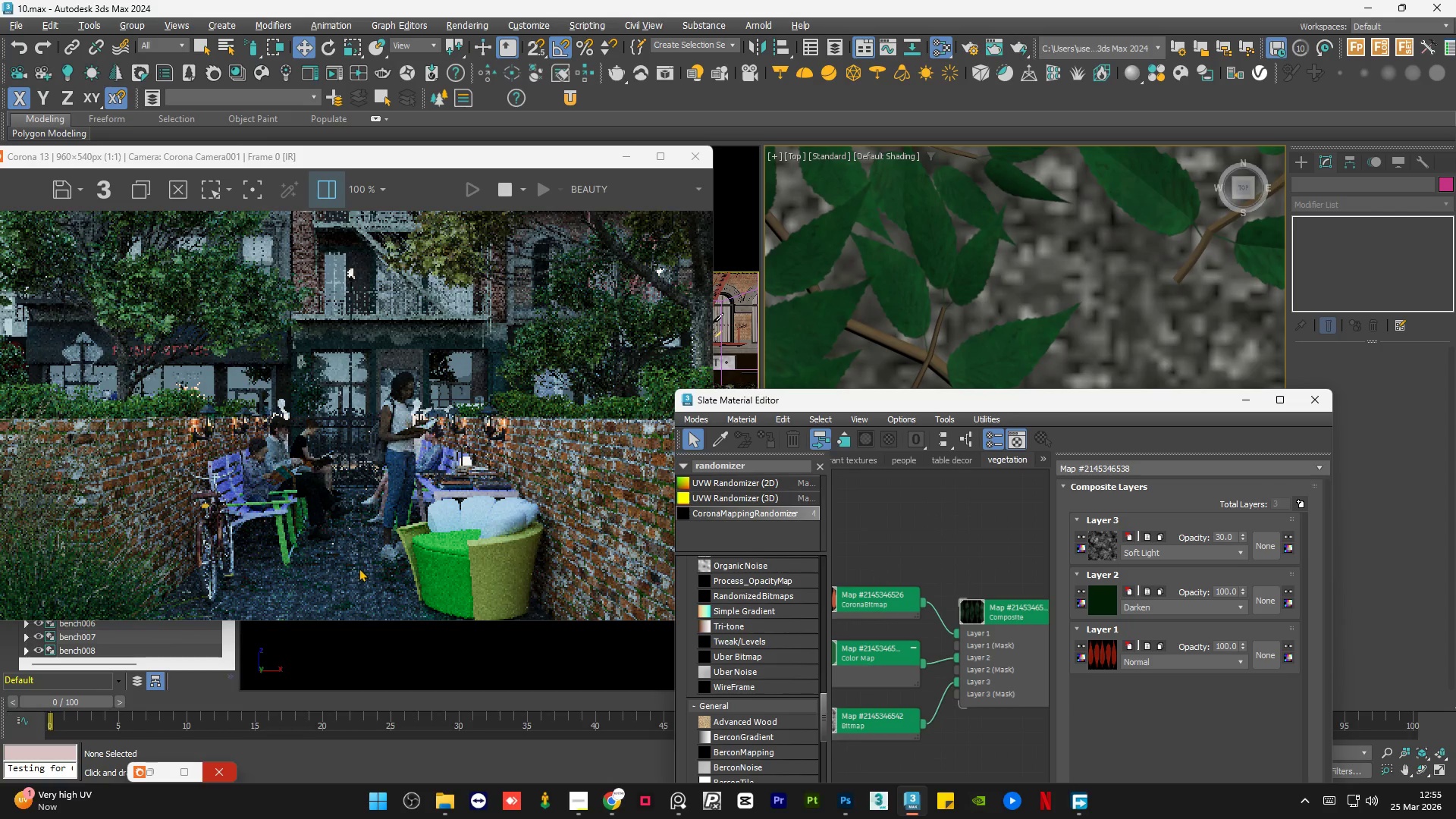 
scroll: coordinate [358, 568], scroll_direction: up, amount: 1.0
 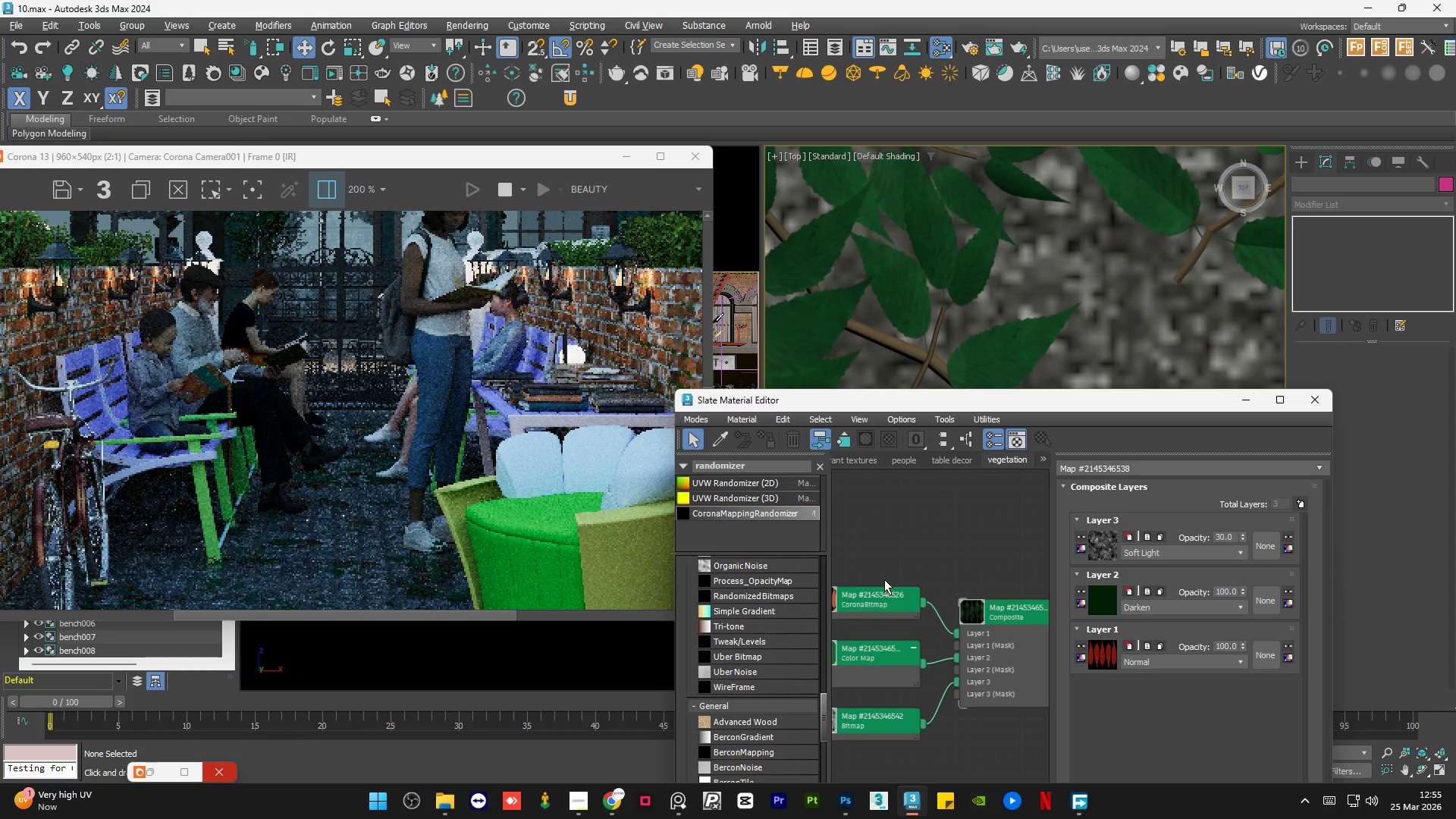 
scroll: coordinate [915, 546], scroll_direction: down, amount: 5.0
 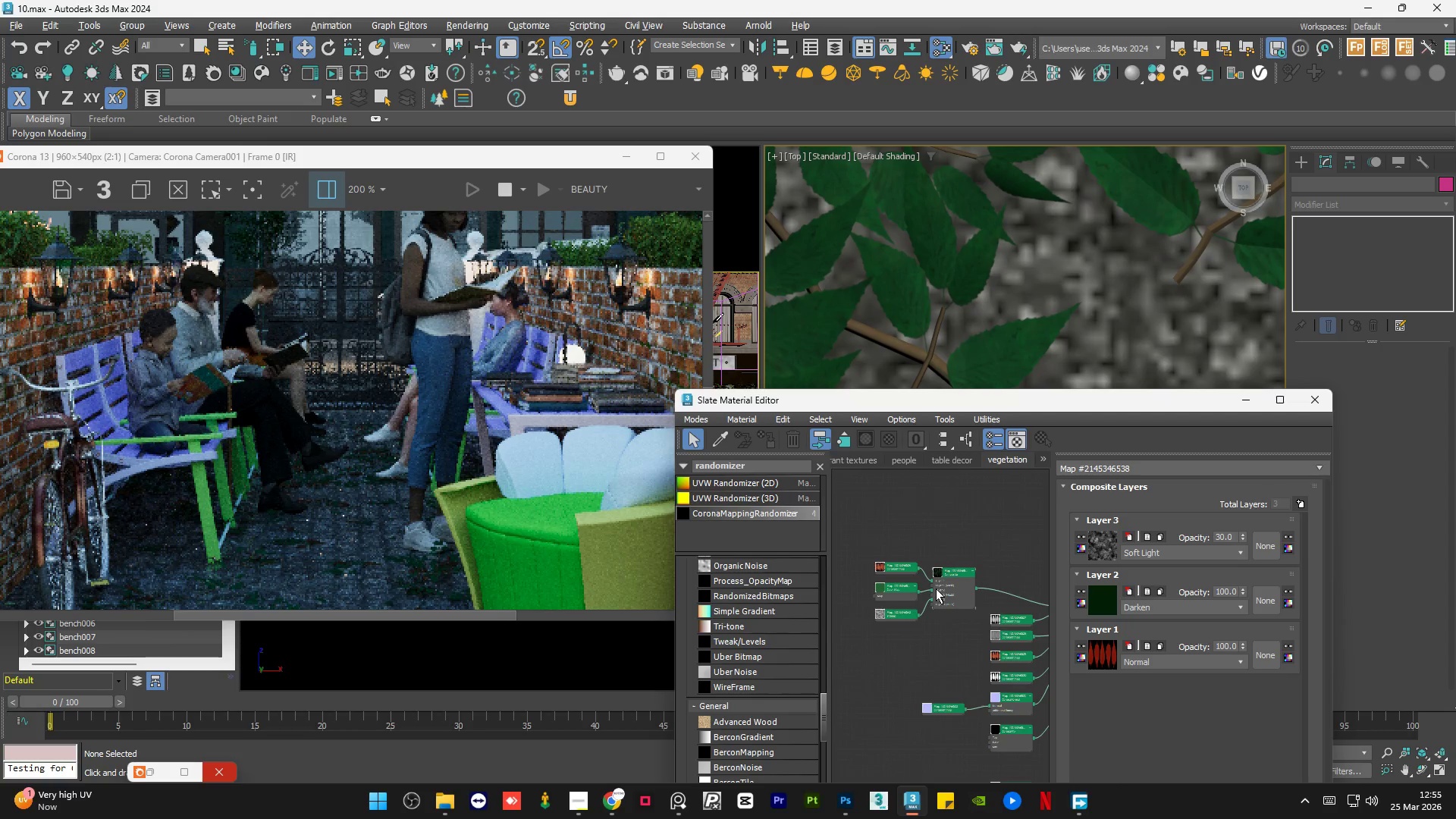 
left_click([882, 588])
 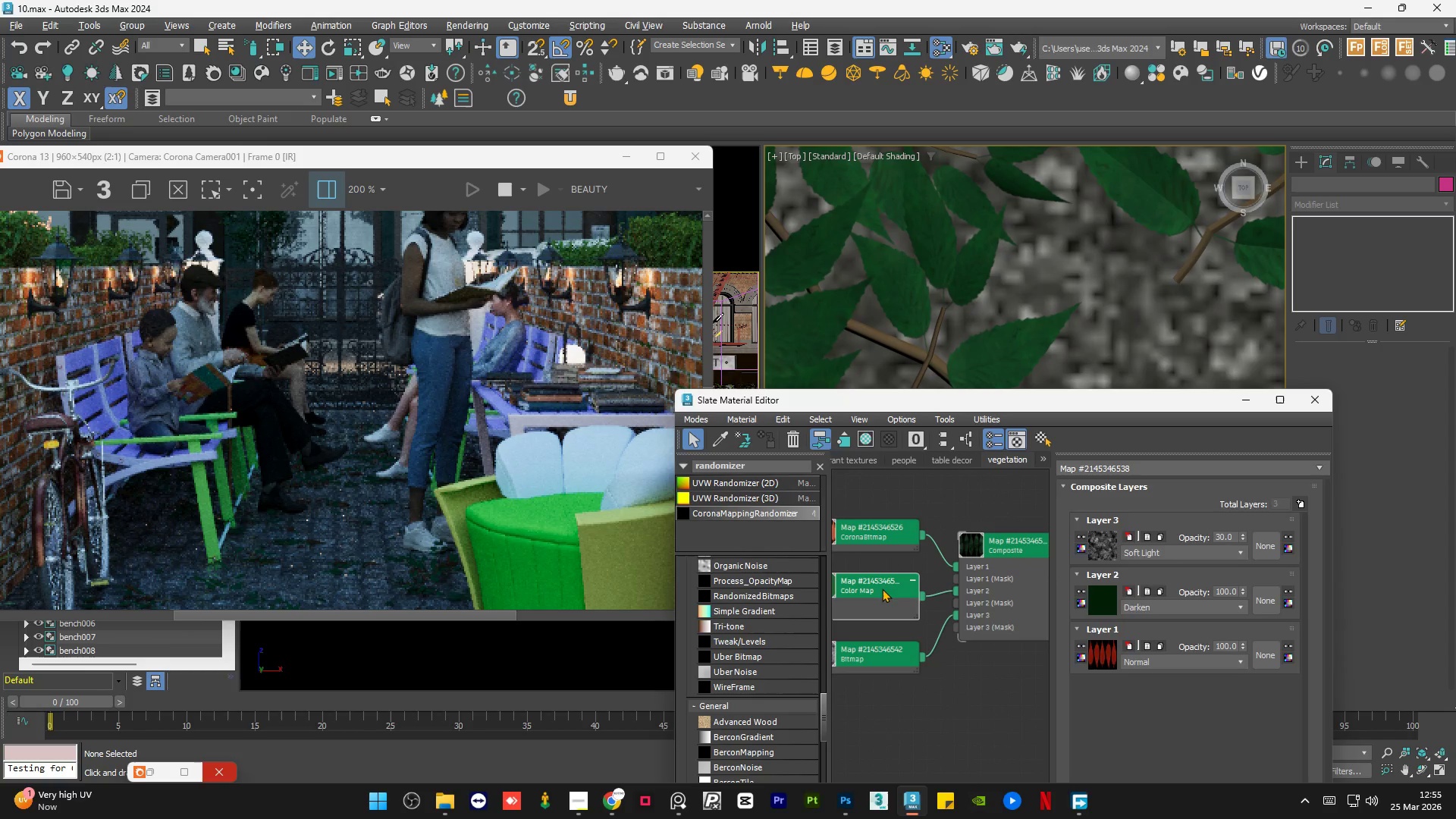 
scroll: coordinate [882, 588], scroll_direction: up, amount: 5.0
 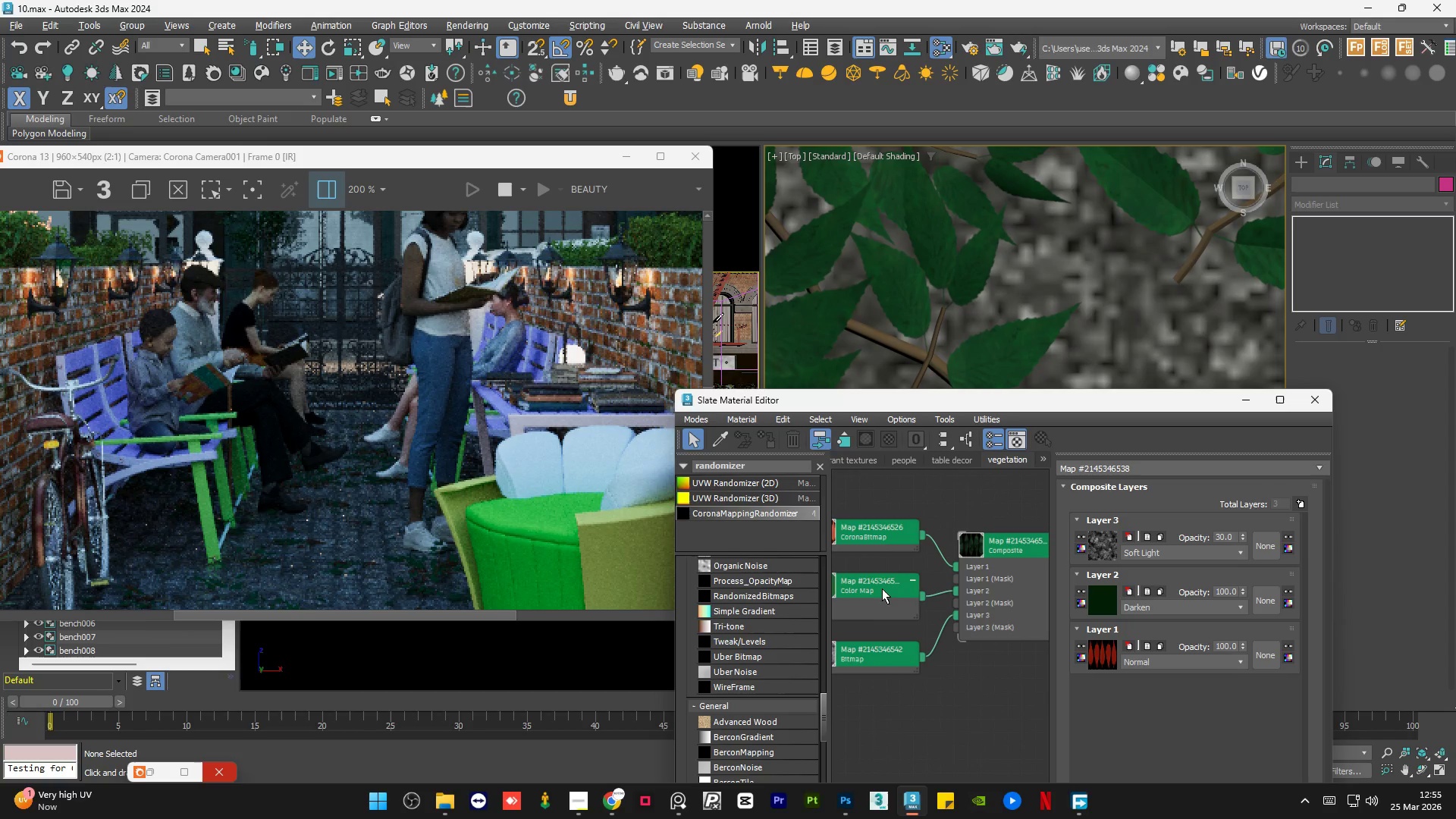 
double_click([882, 588])
 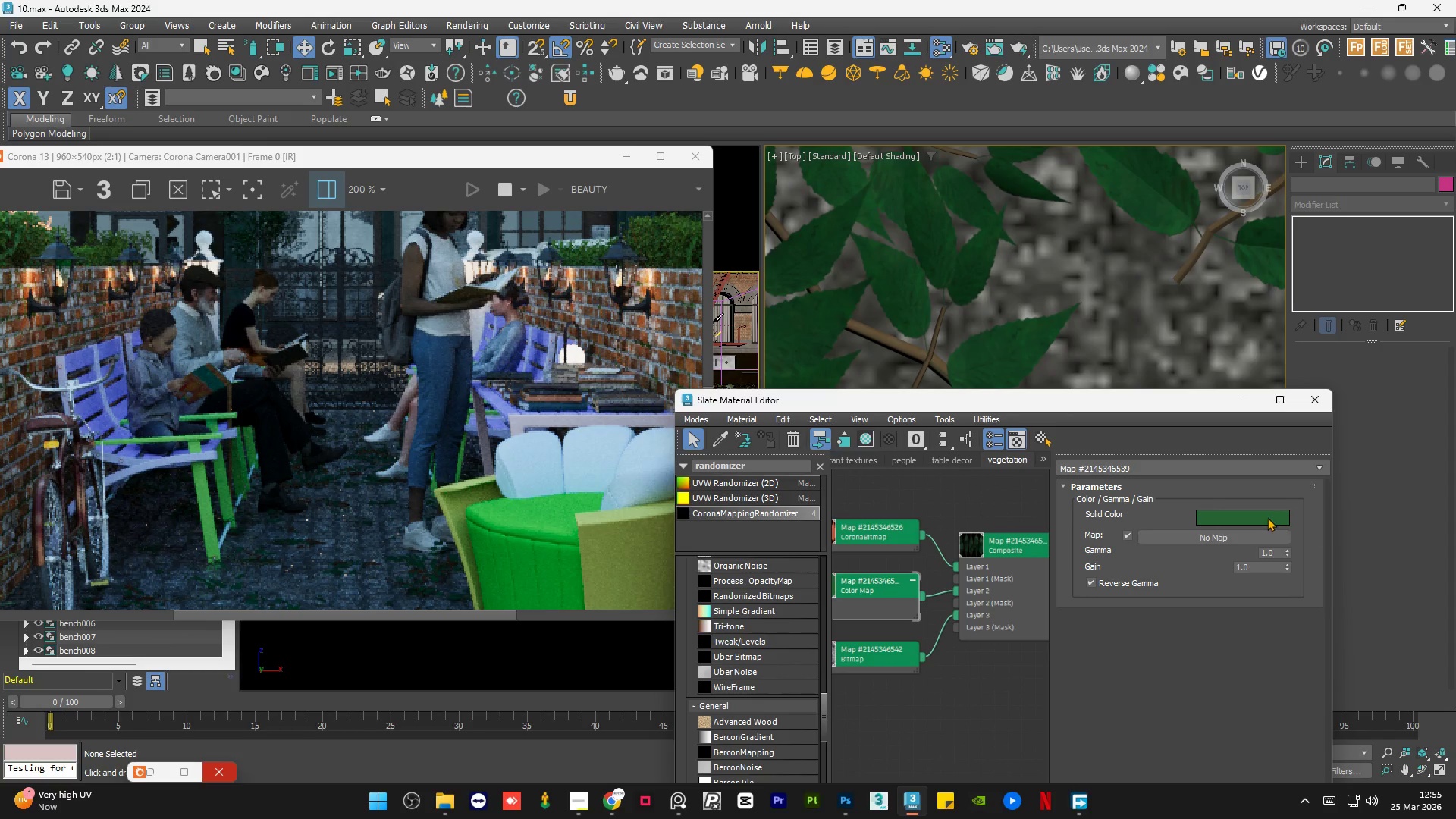 
left_click([1263, 514])
 